 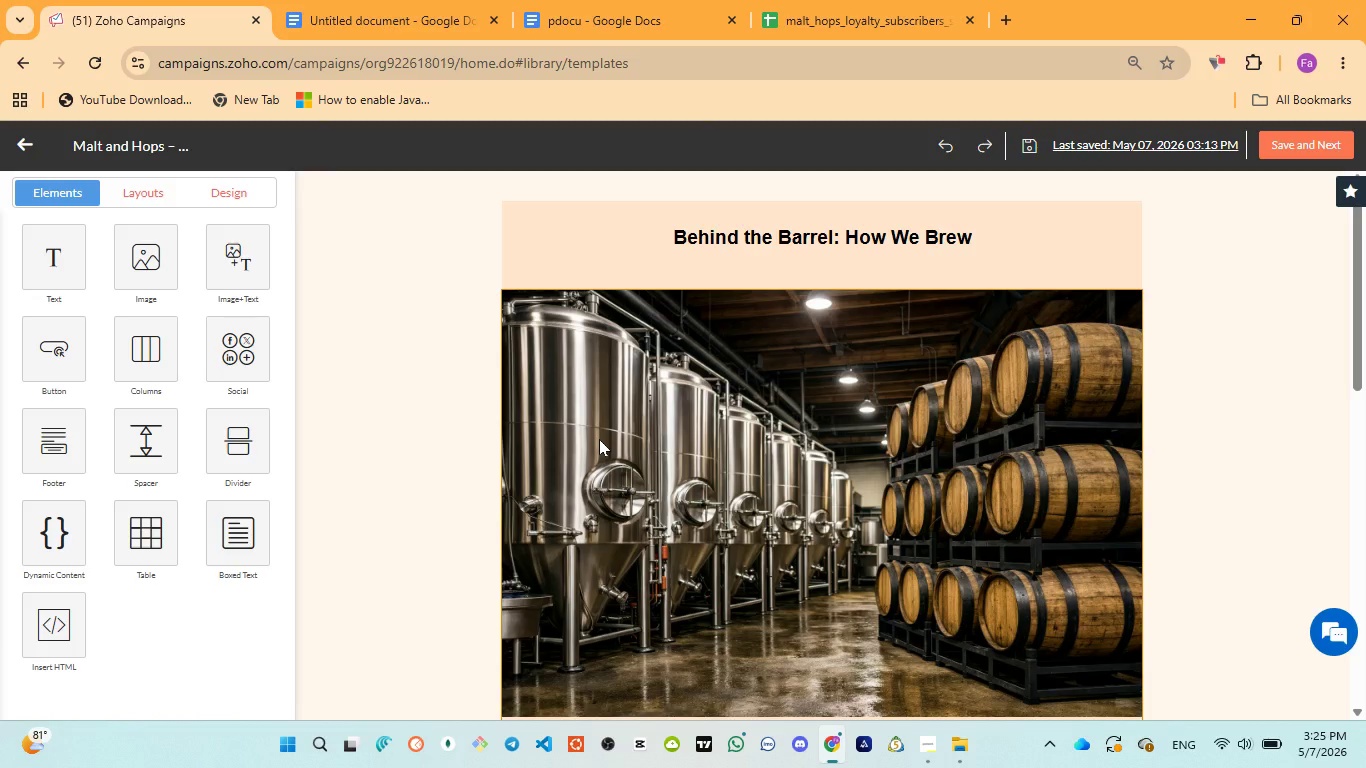 
left_click([347, 39])
 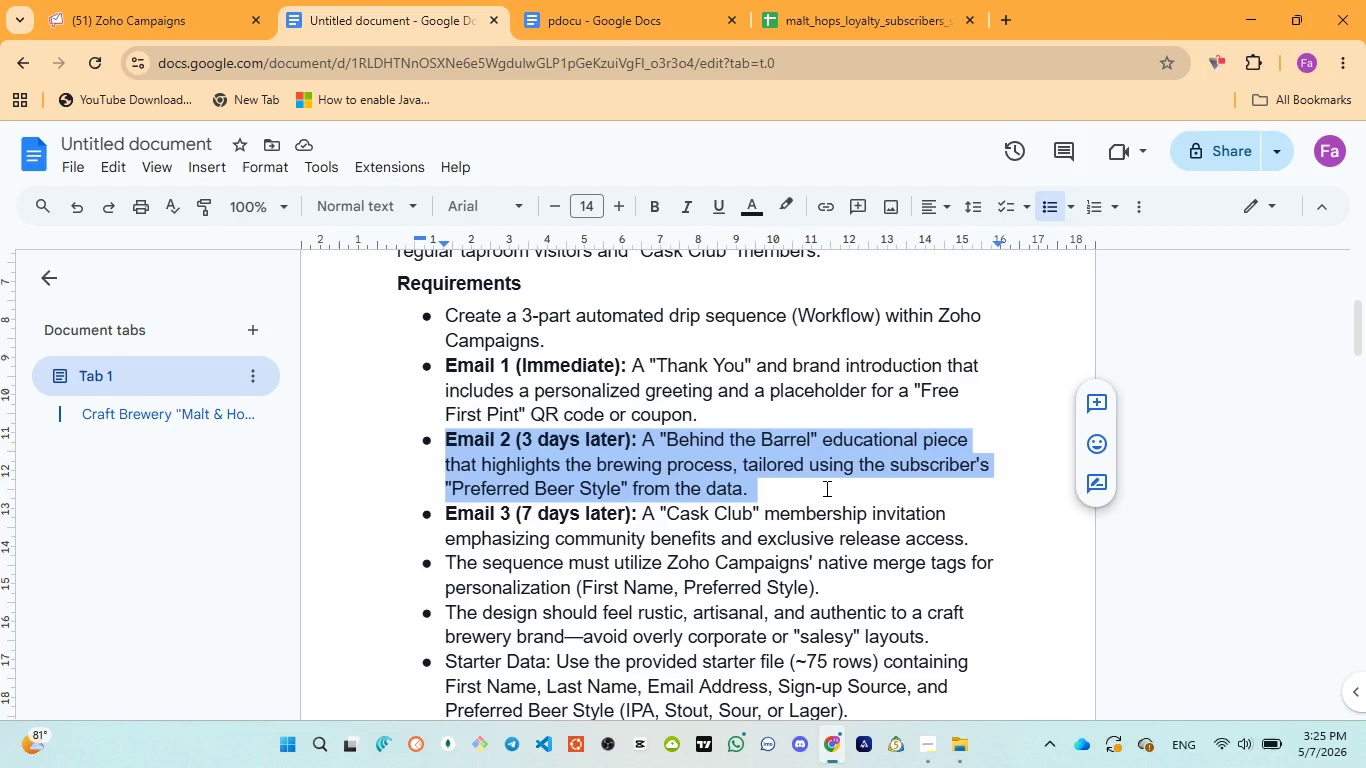 
wait(13.73)
 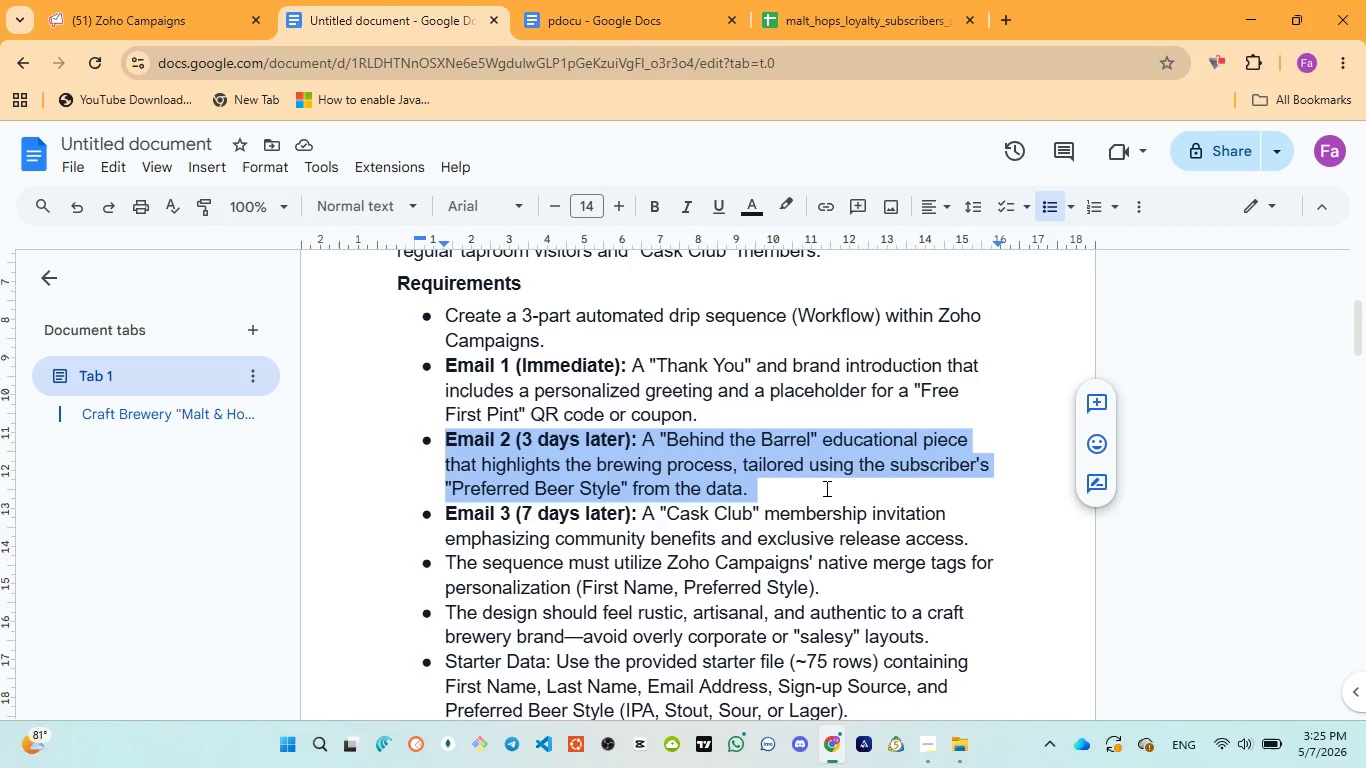 
left_click([131, 32])
 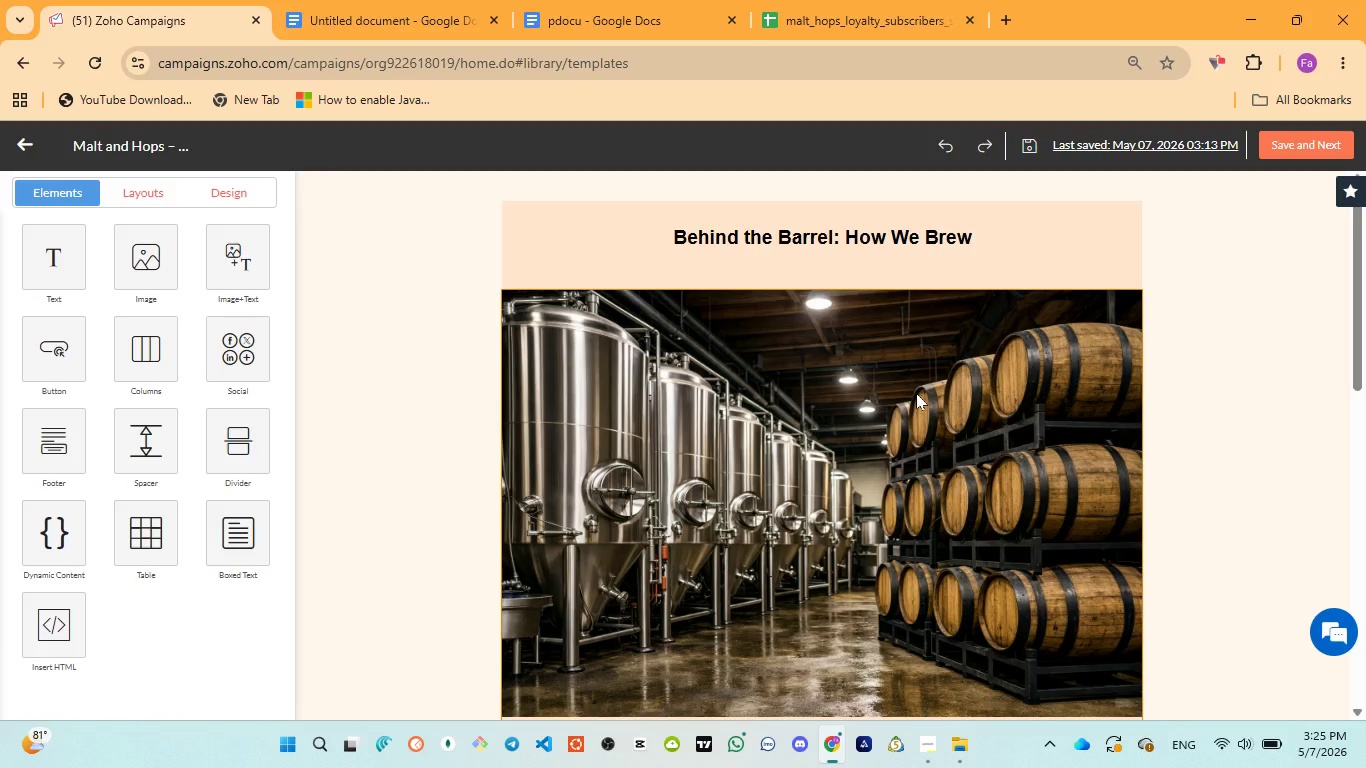 
scroll: coordinate [917, 396], scroll_direction: down, amount: 3.0
 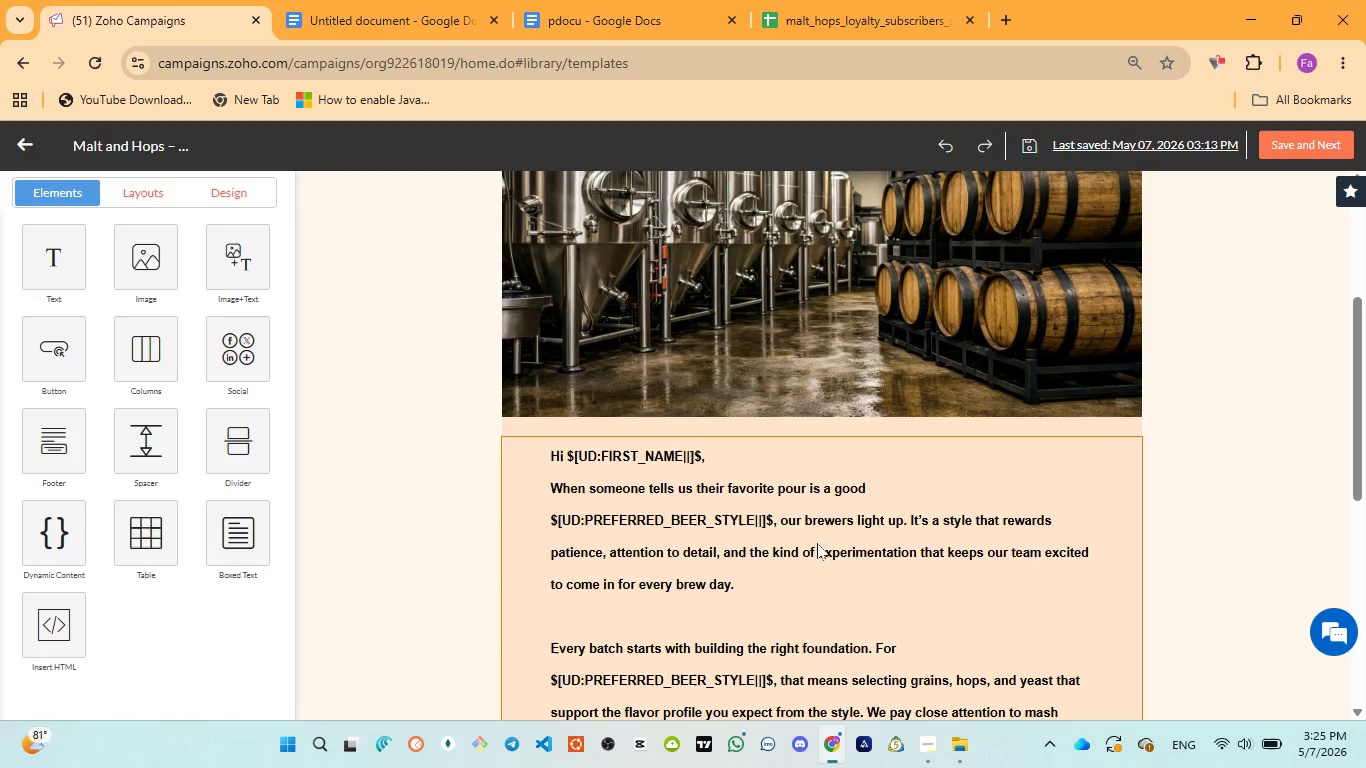 
wait(12.77)
 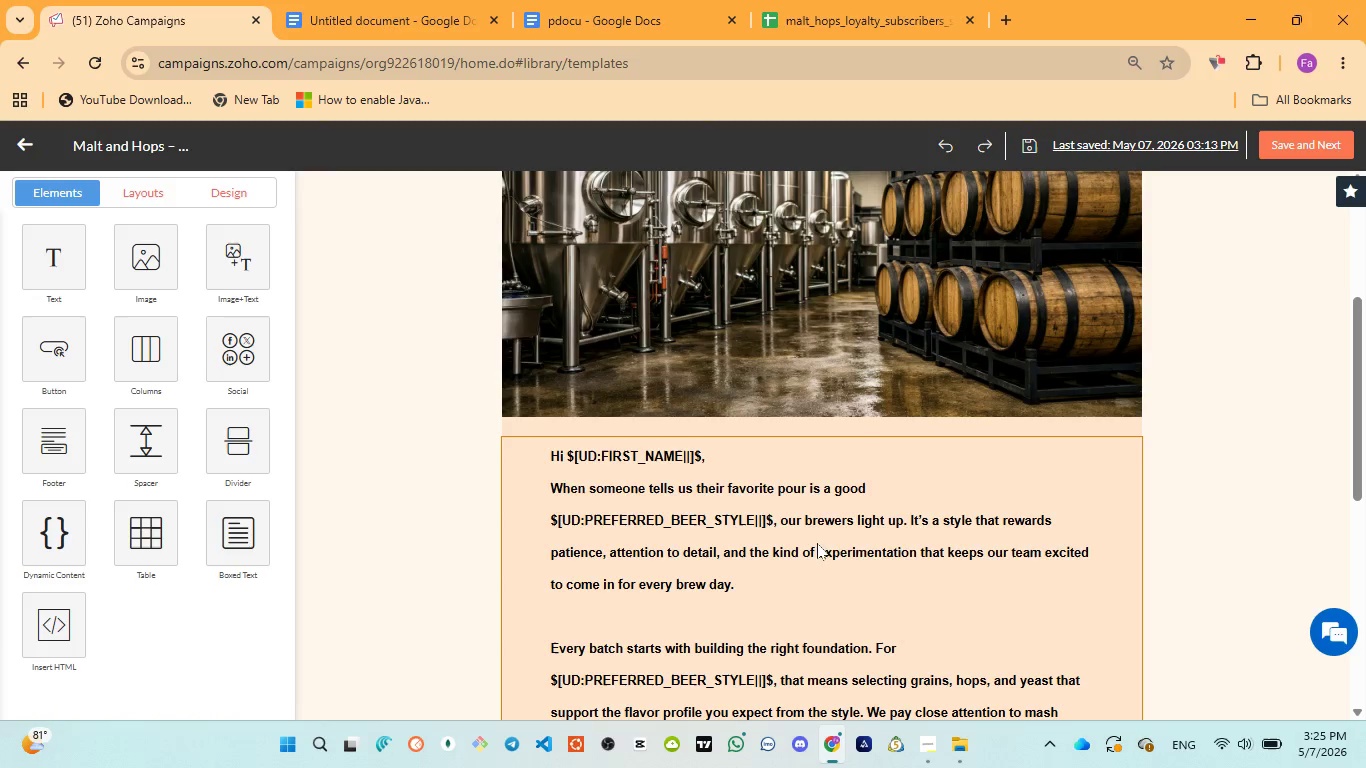 
scroll: coordinate [696, 566], scroll_direction: down, amount: 1.0
 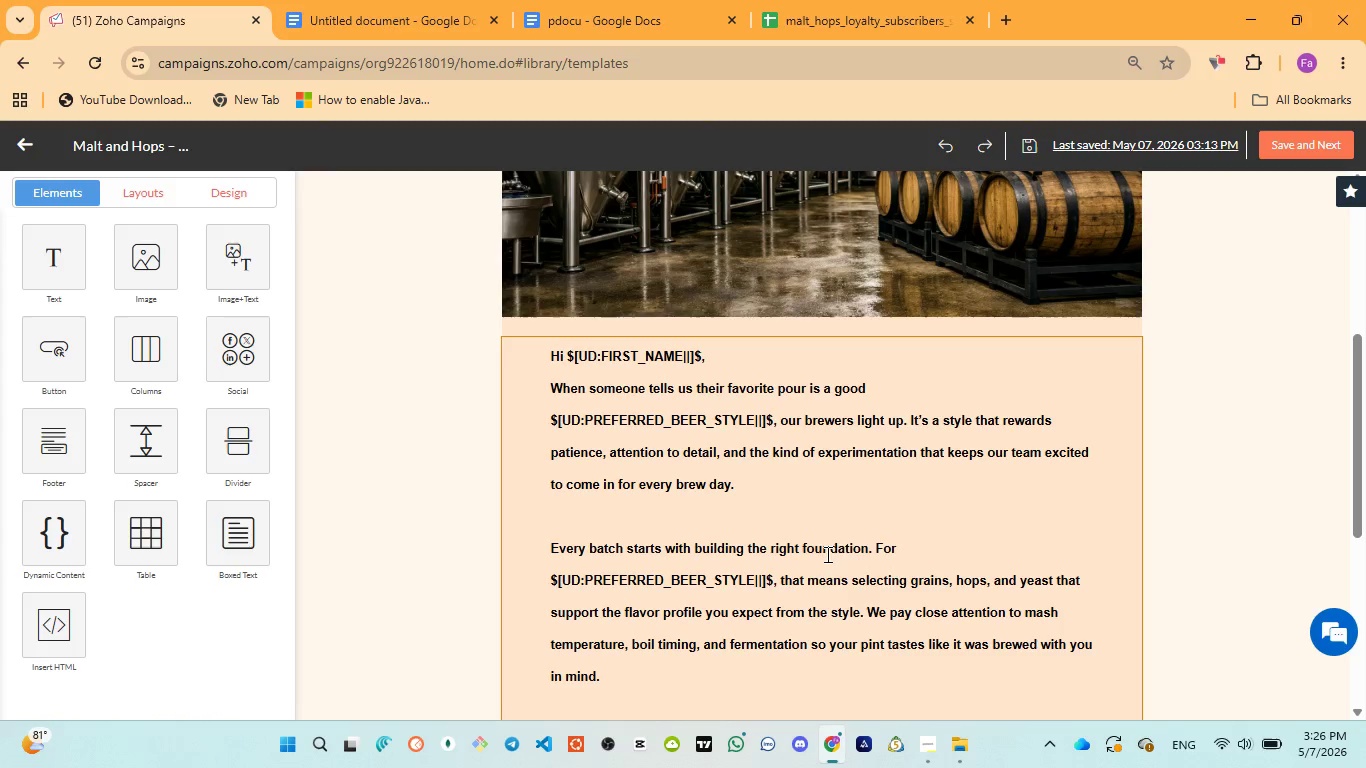 
wait(41.3)
 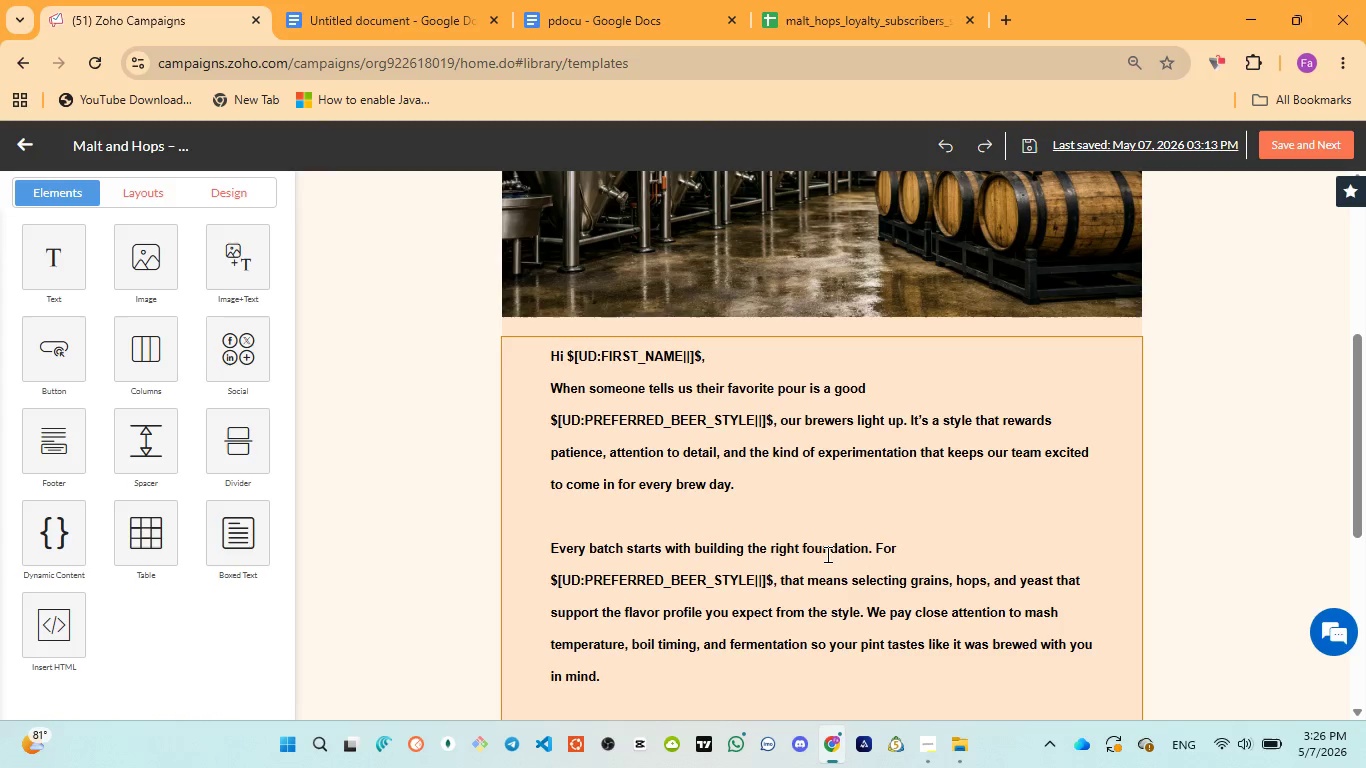 
scroll: coordinate [709, 628], scroll_direction: down, amount: 3.0
 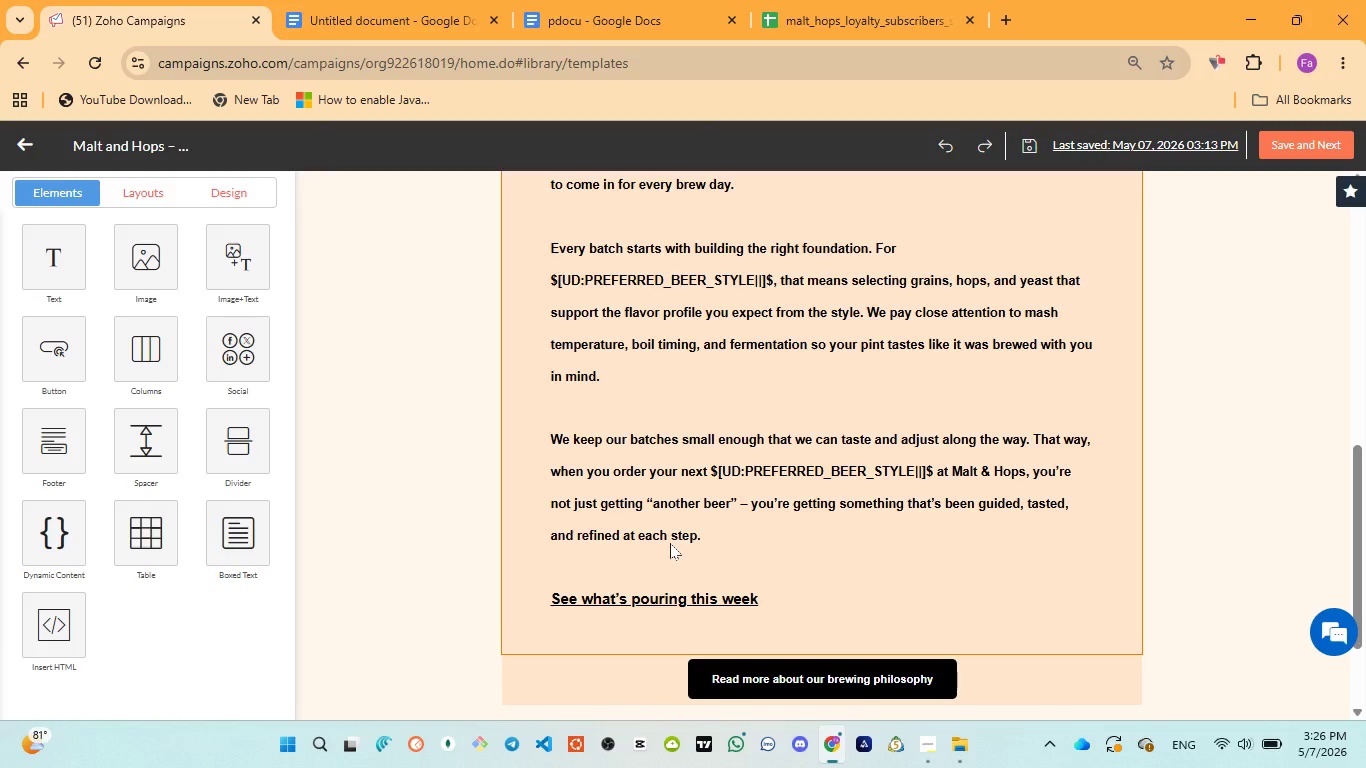 
wait(16.22)
 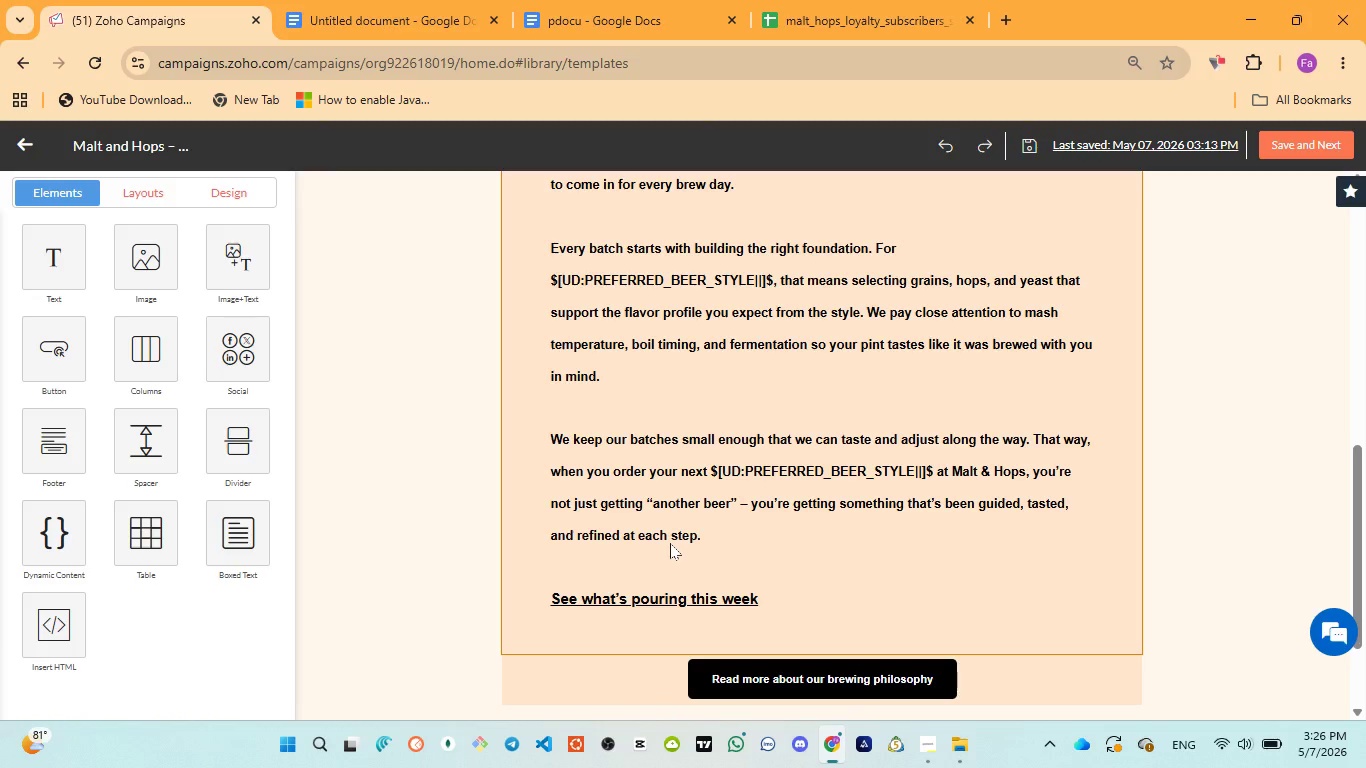 
scroll: coordinate [737, 578], scroll_direction: down, amount: 2.0
 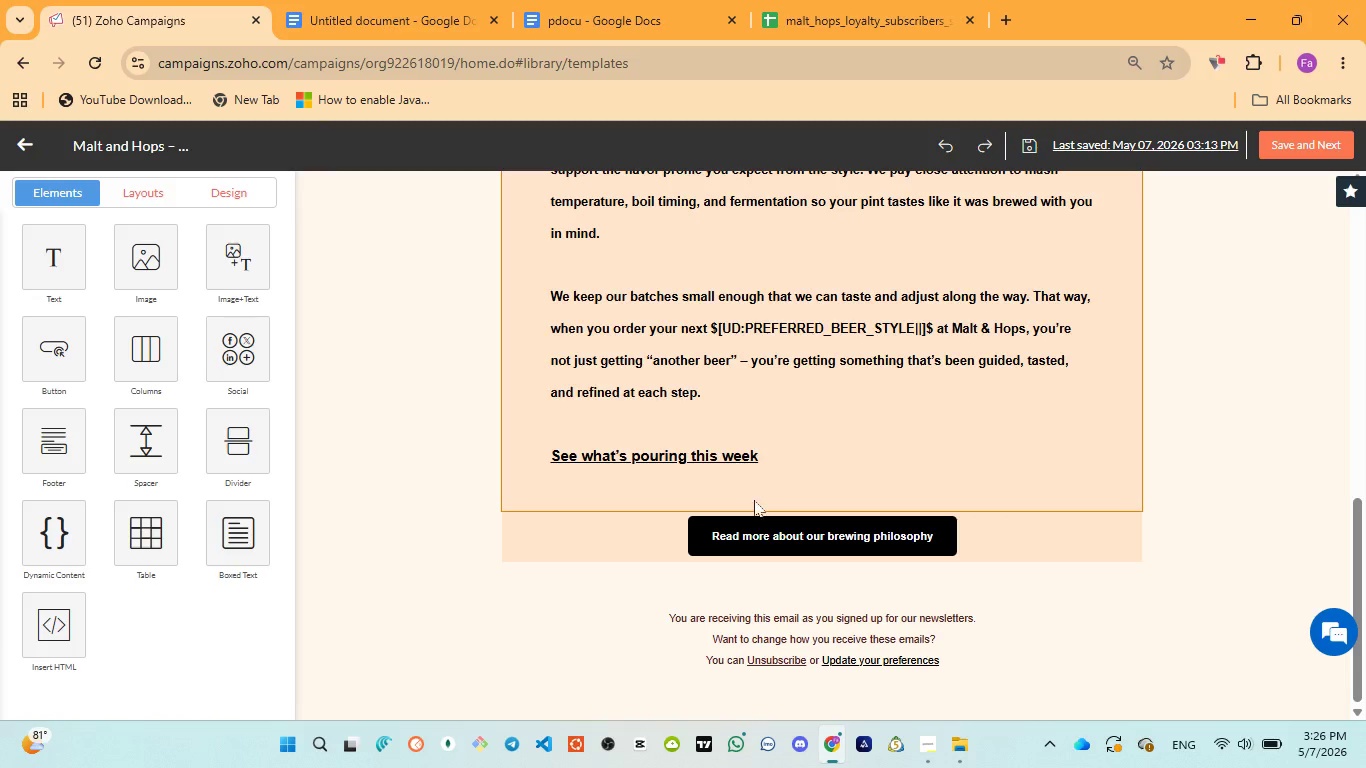 
wait(9.62)
 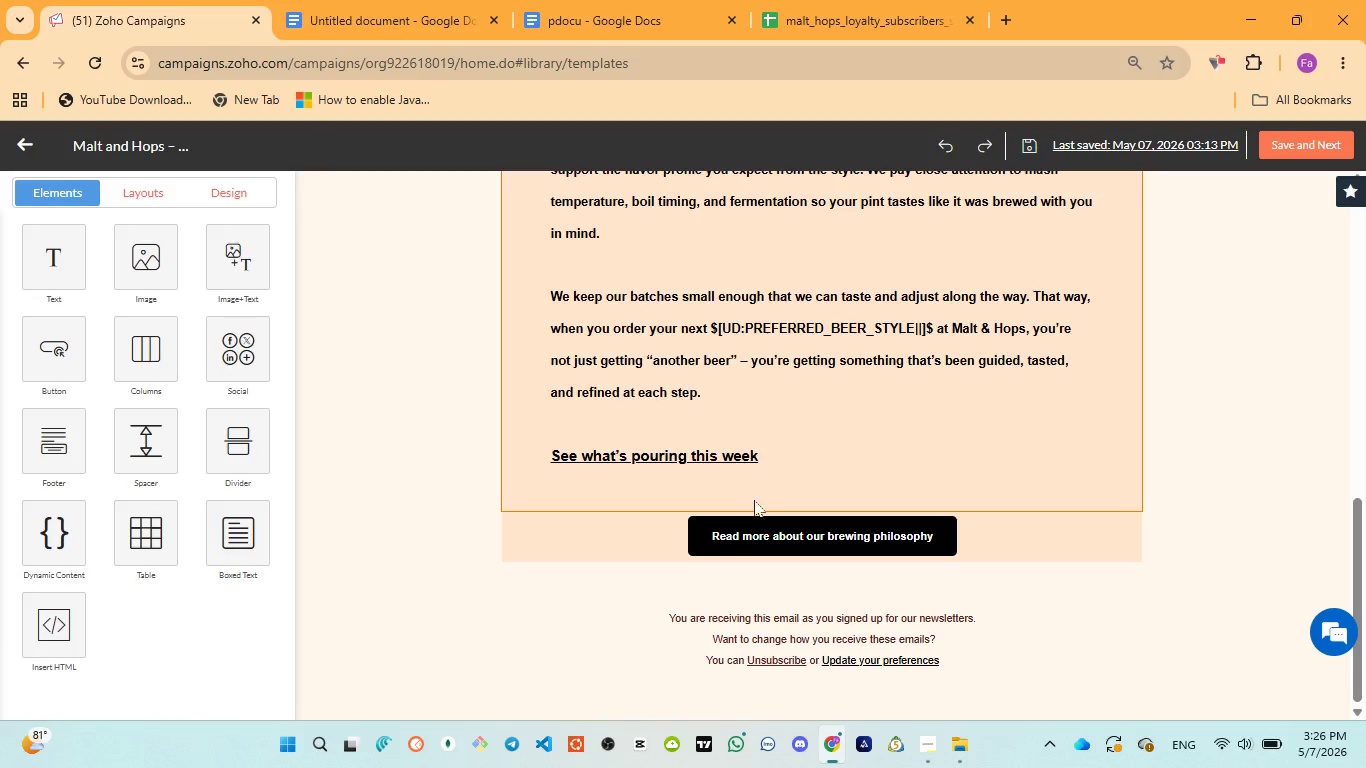 
scroll: coordinate [1110, 585], scroll_direction: up, amount: 14.0
 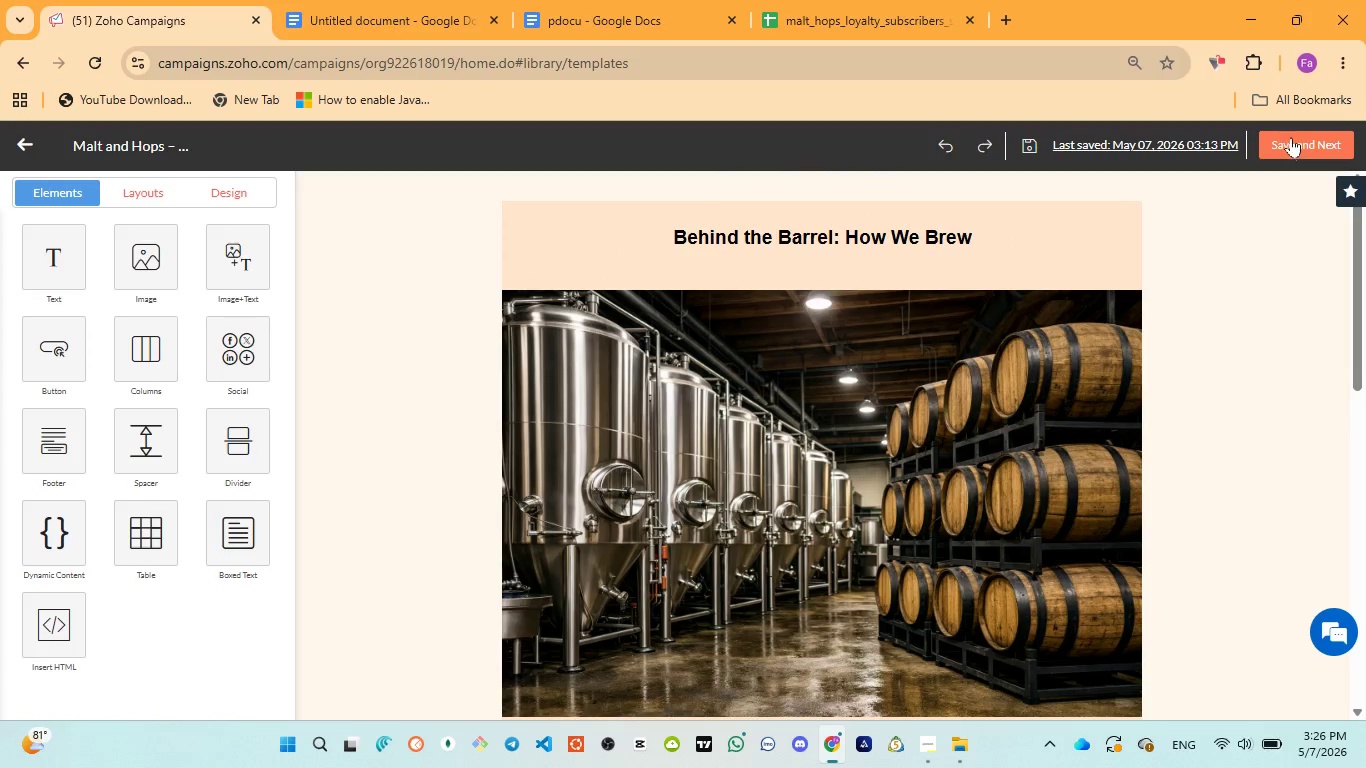 
left_click([1291, 136])
 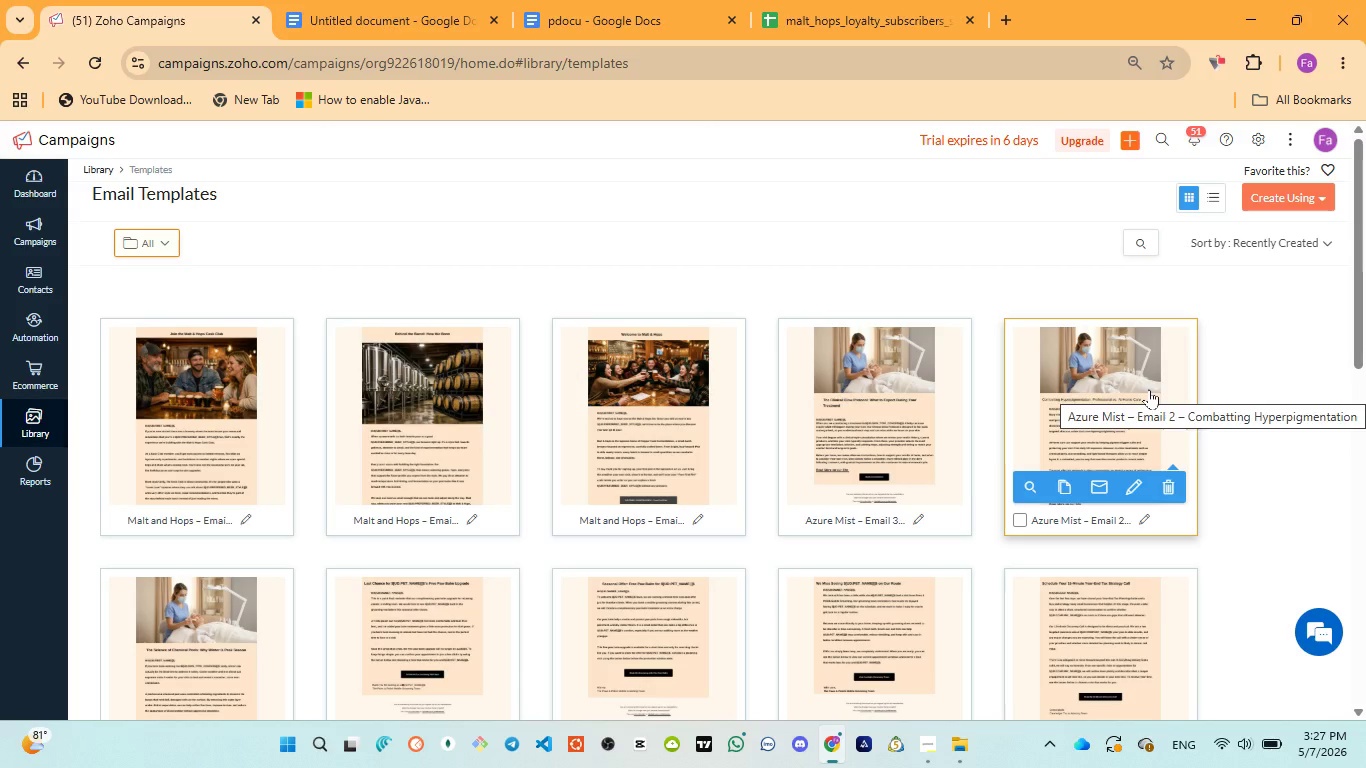 
wait(36.31)
 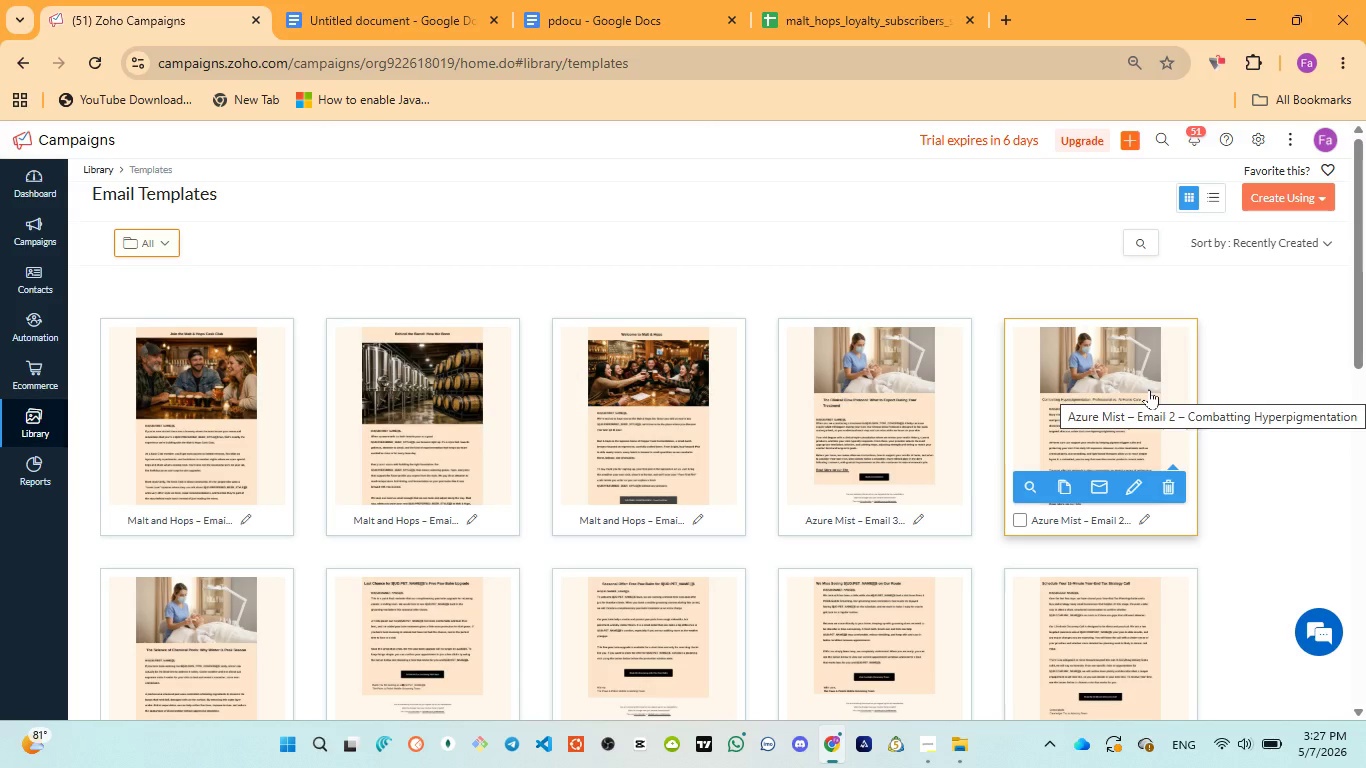 
left_click([604, 284])
 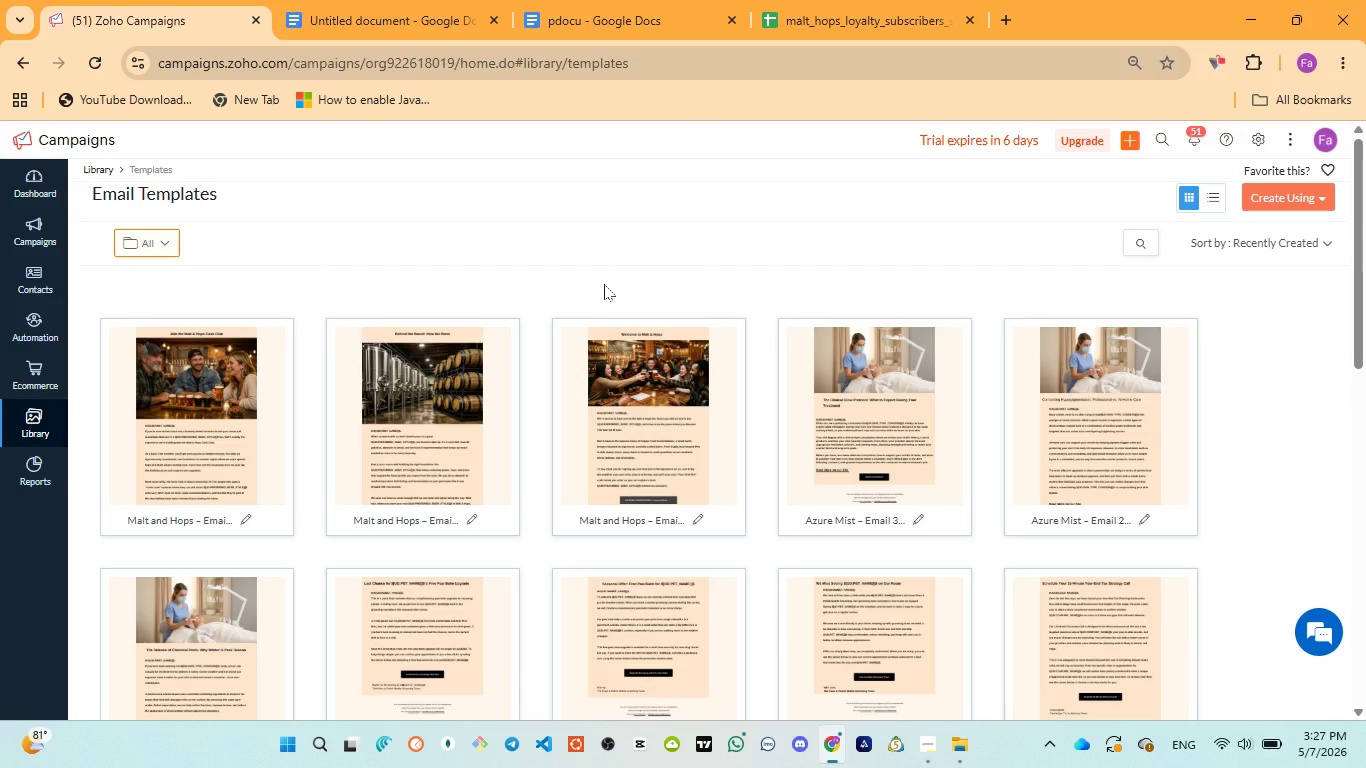 
wait(29.78)
 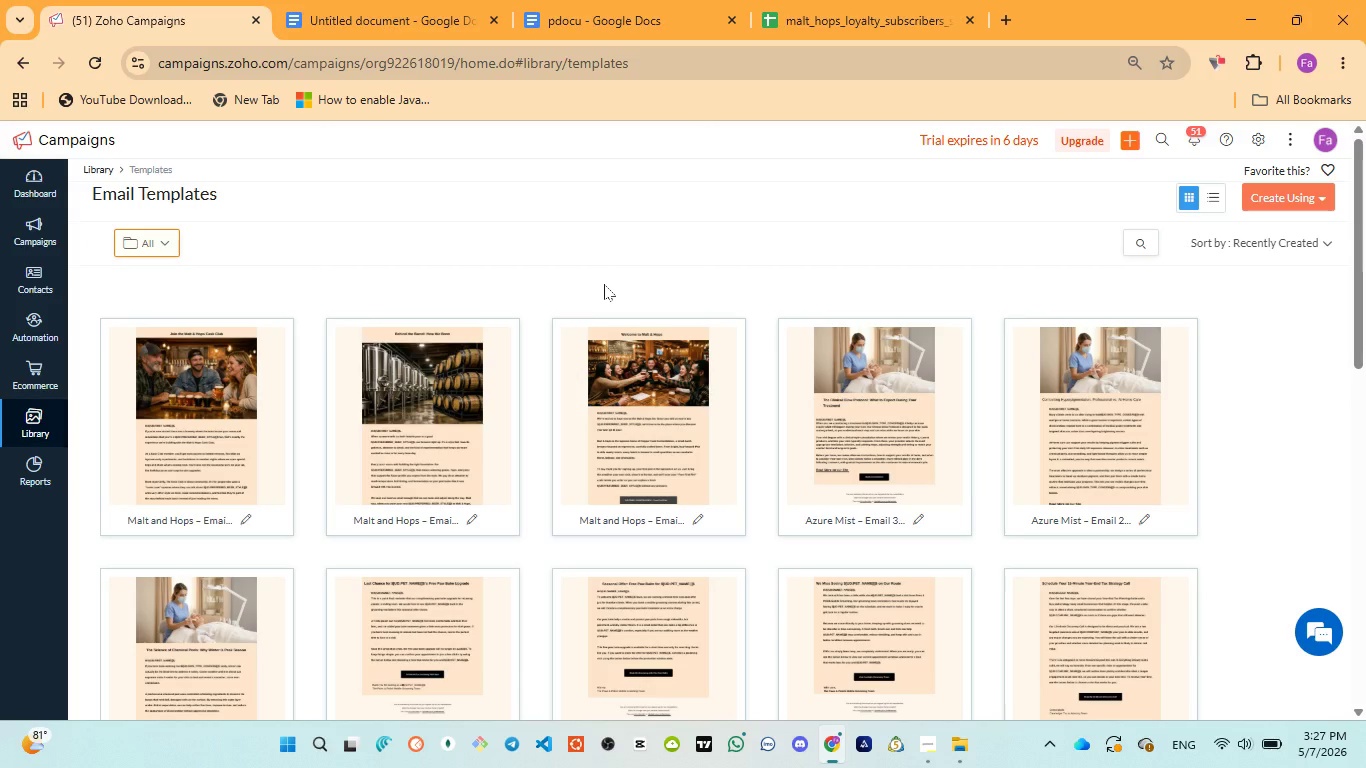 
left_click([400, 22])
 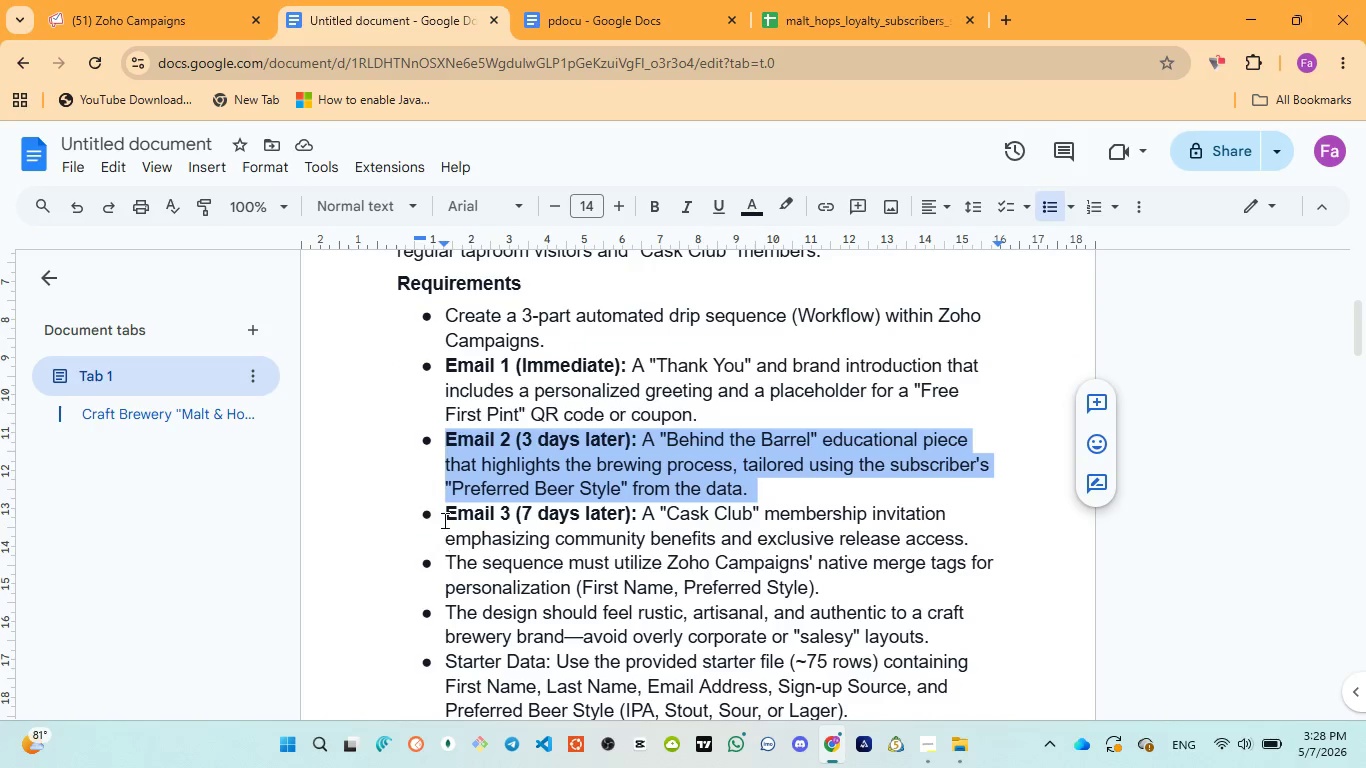 
left_click_drag(start_coordinate=[443, 517], to_coordinate=[982, 538])
 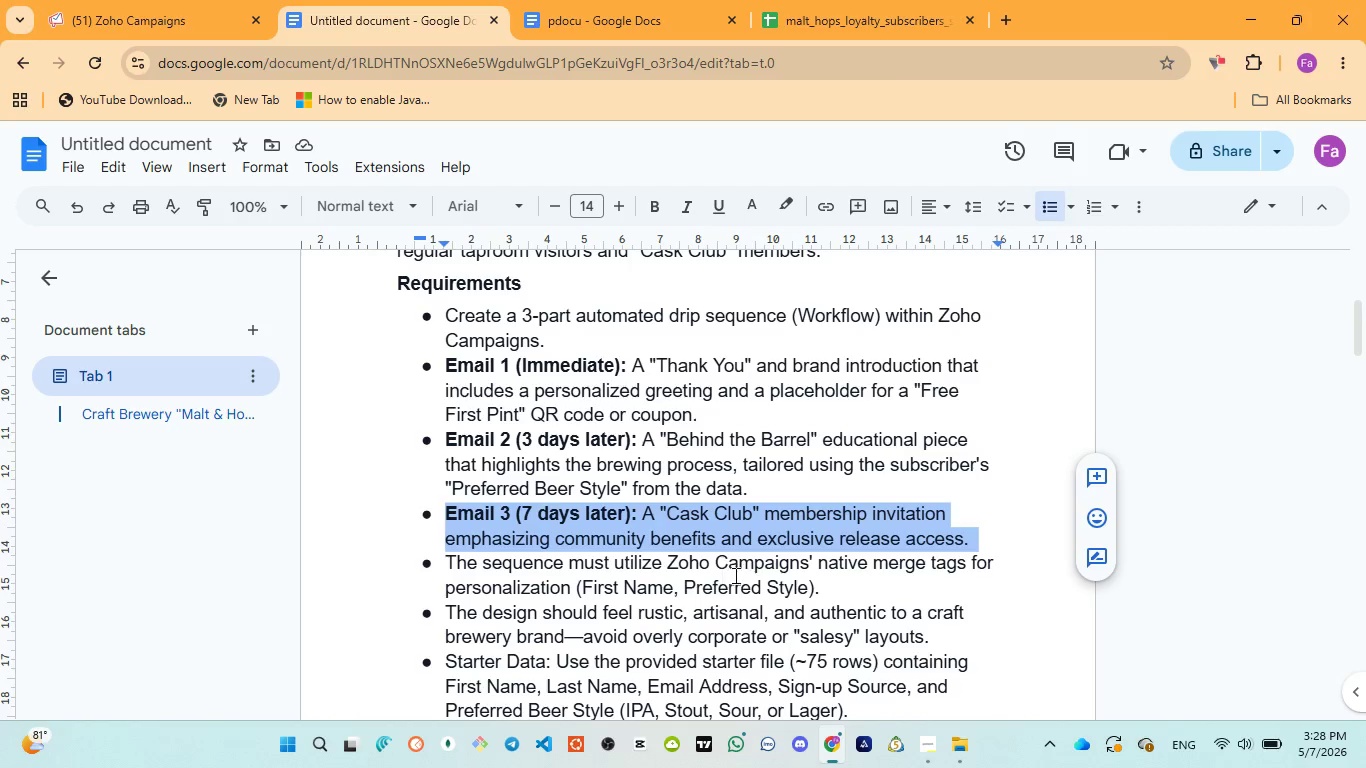 
wait(5.69)
 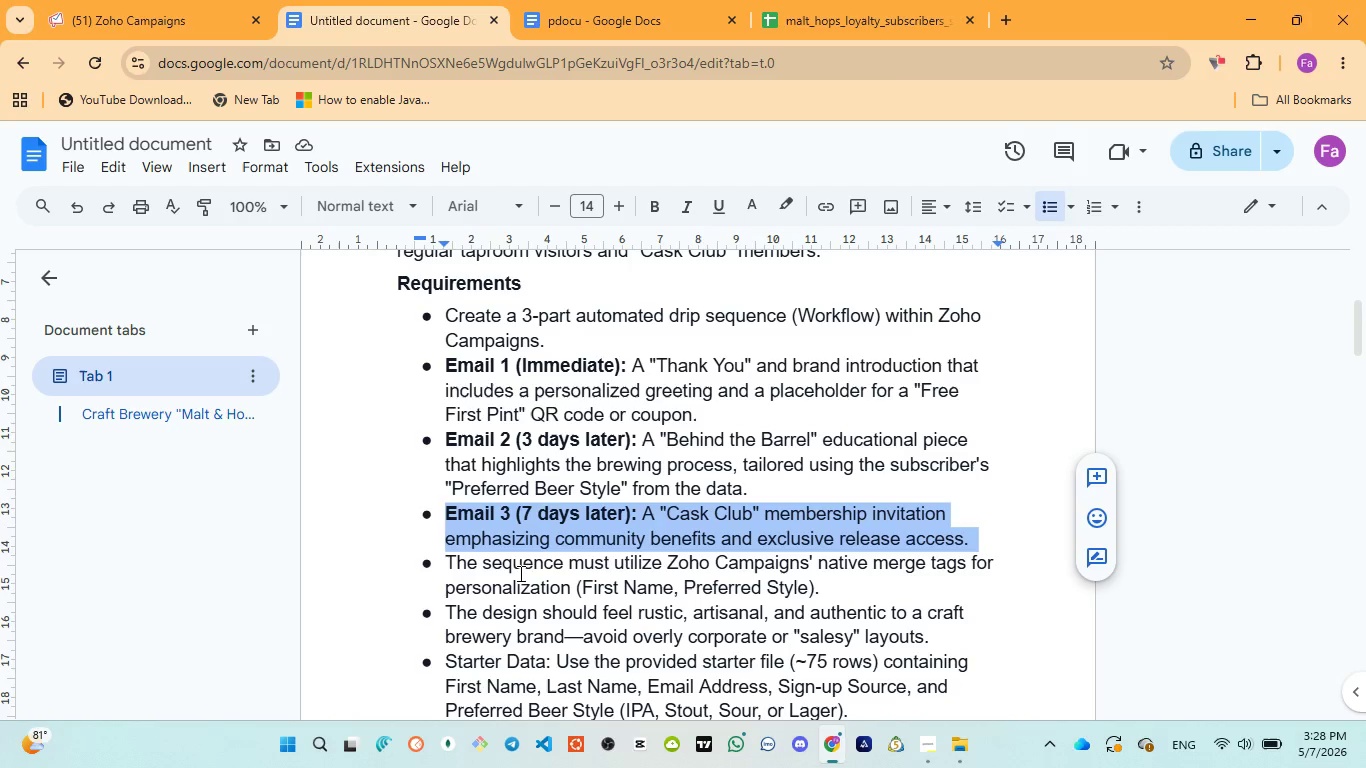 
scroll: coordinate [726, 630], scroll_direction: down, amount: 1.0
 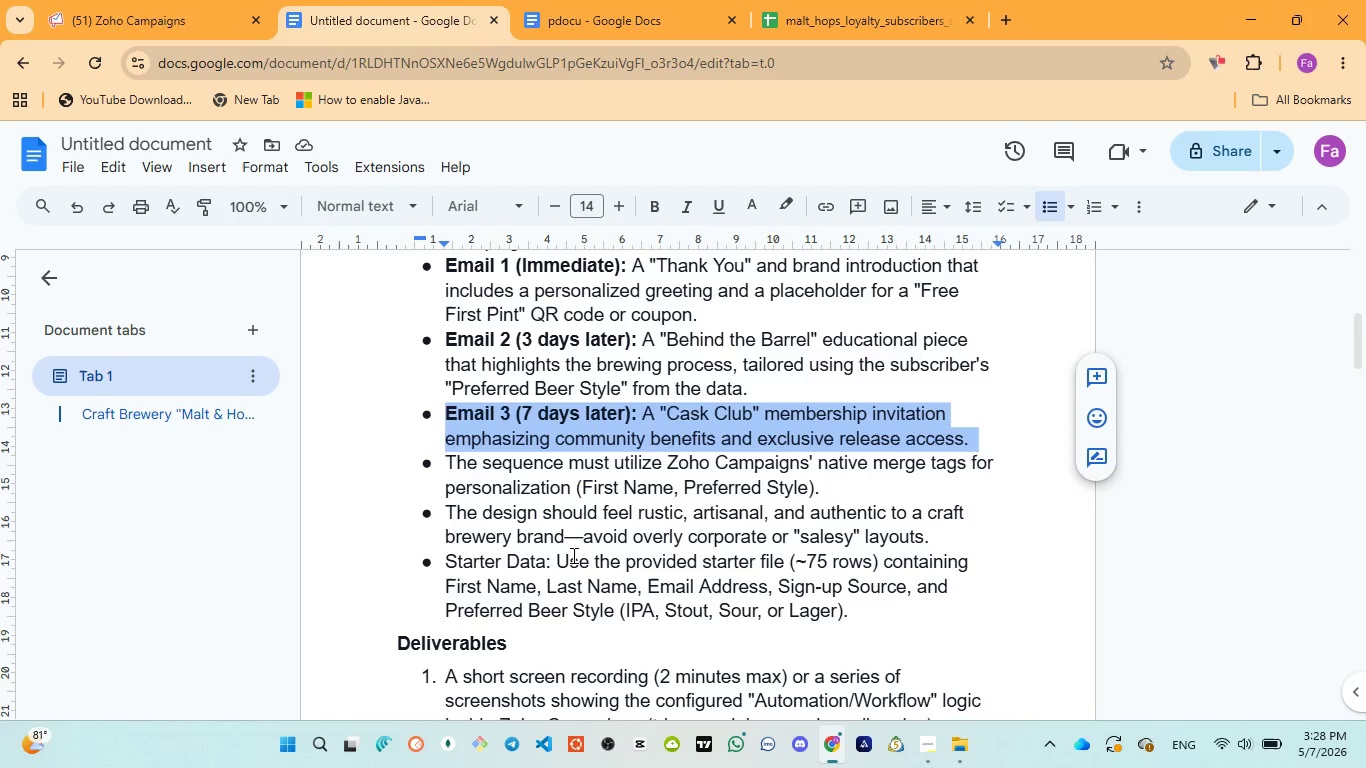 
wait(5.52)
 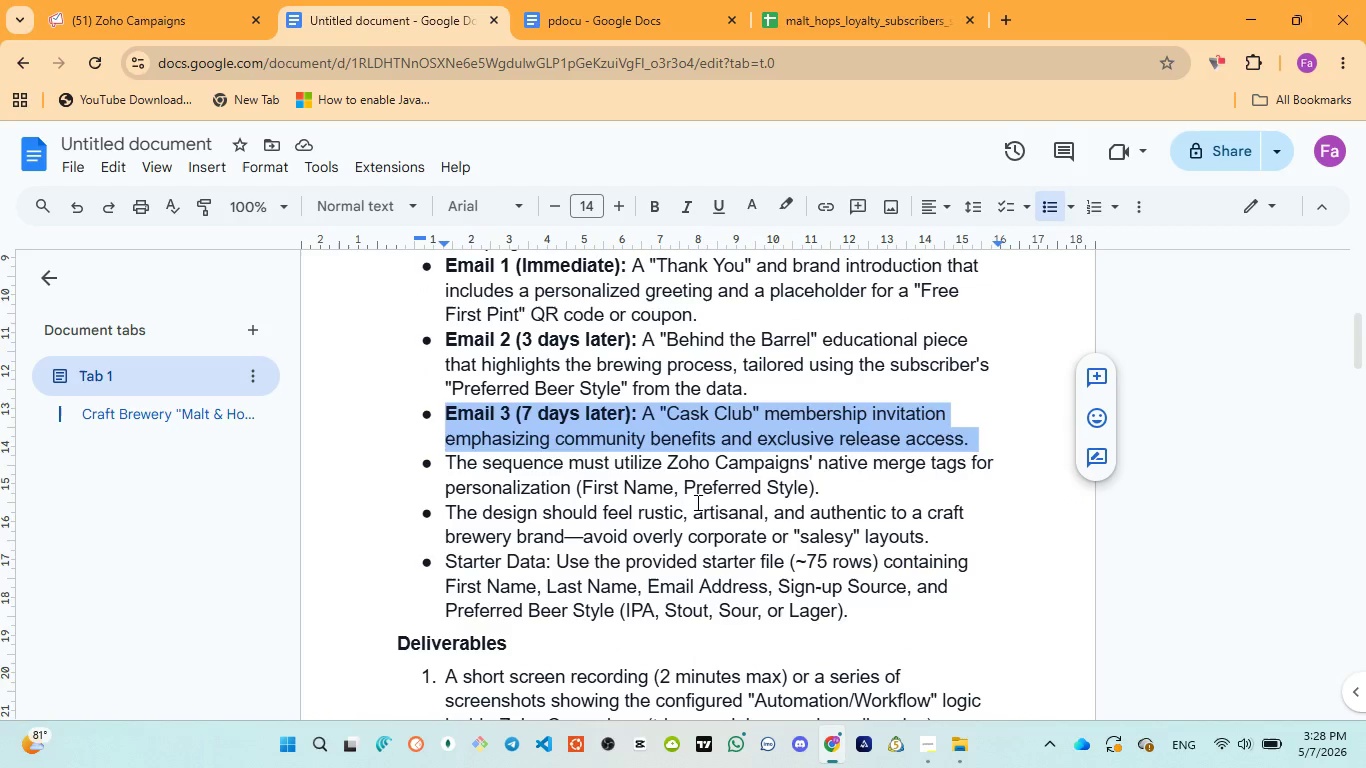 
left_click([112, 20])
 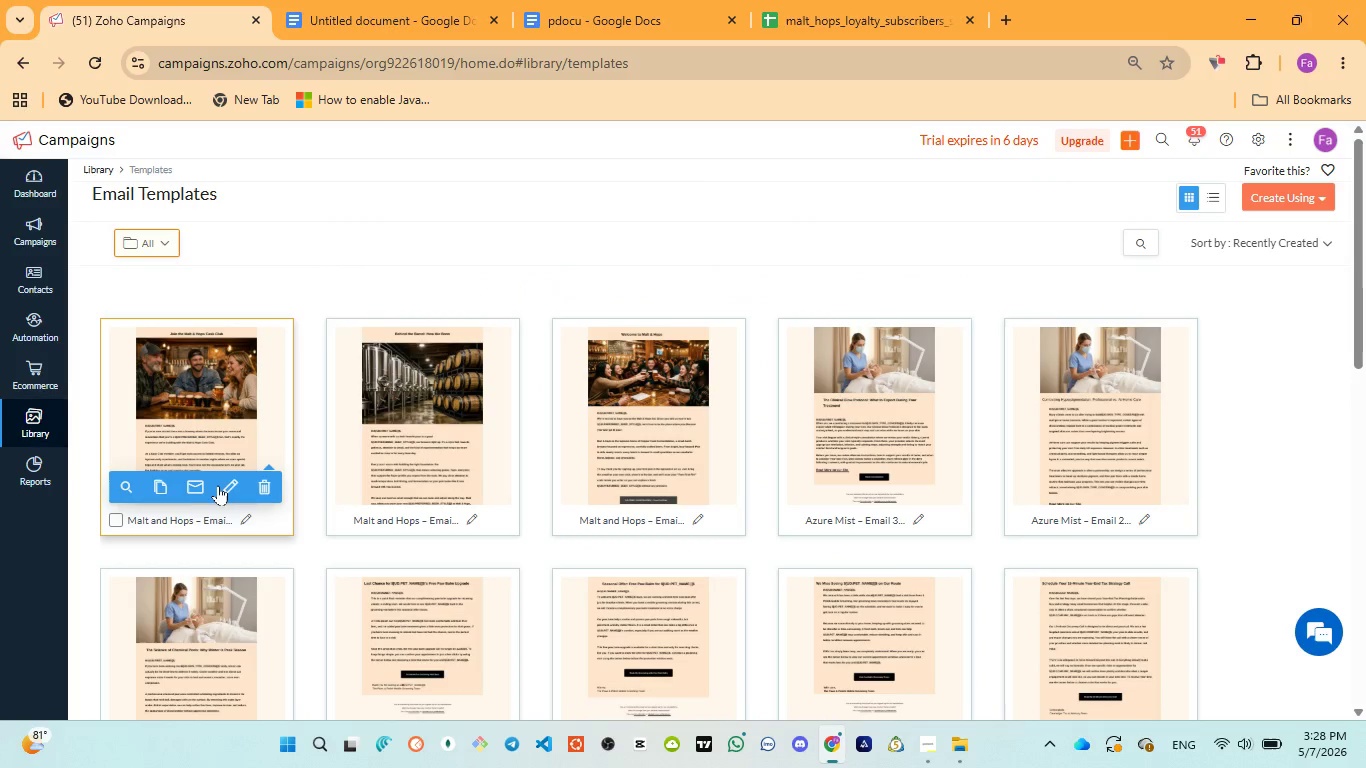 
left_click([234, 483])
 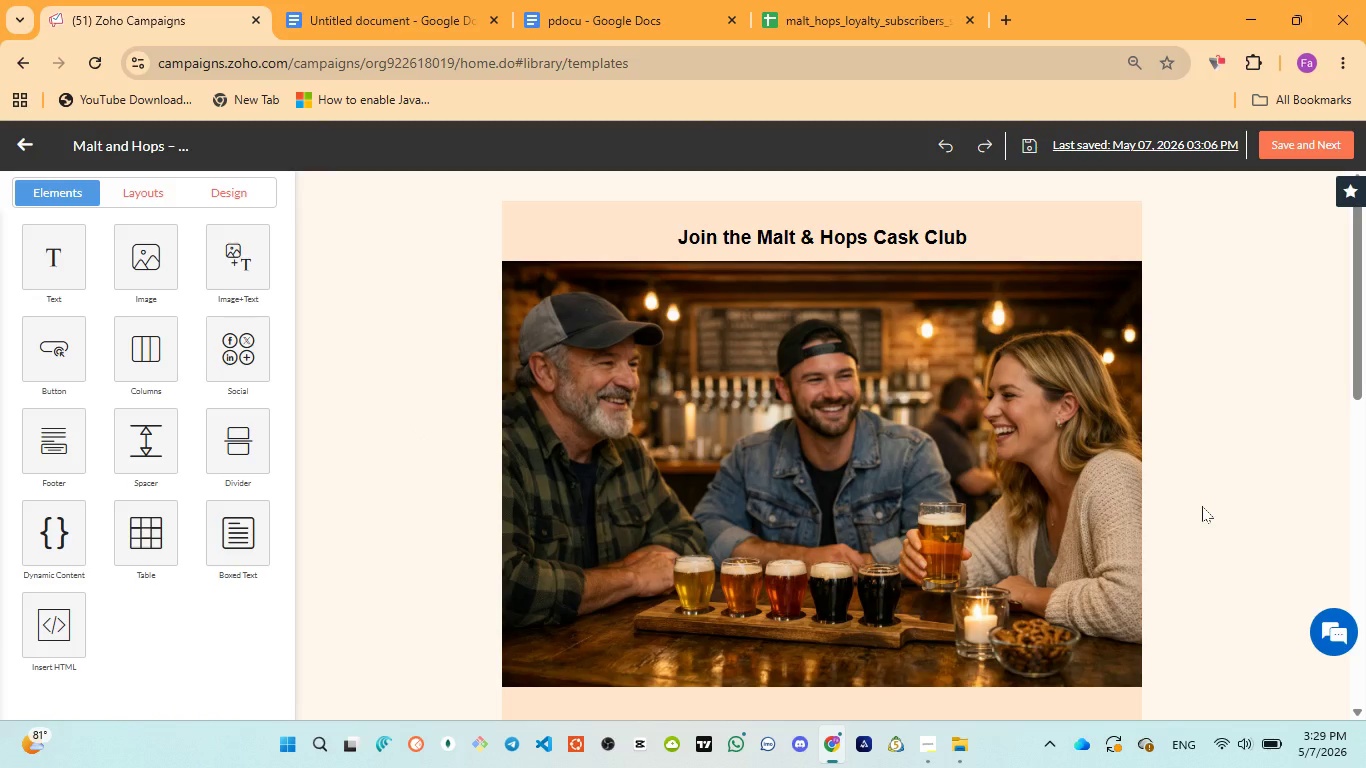 
wait(91.66)
 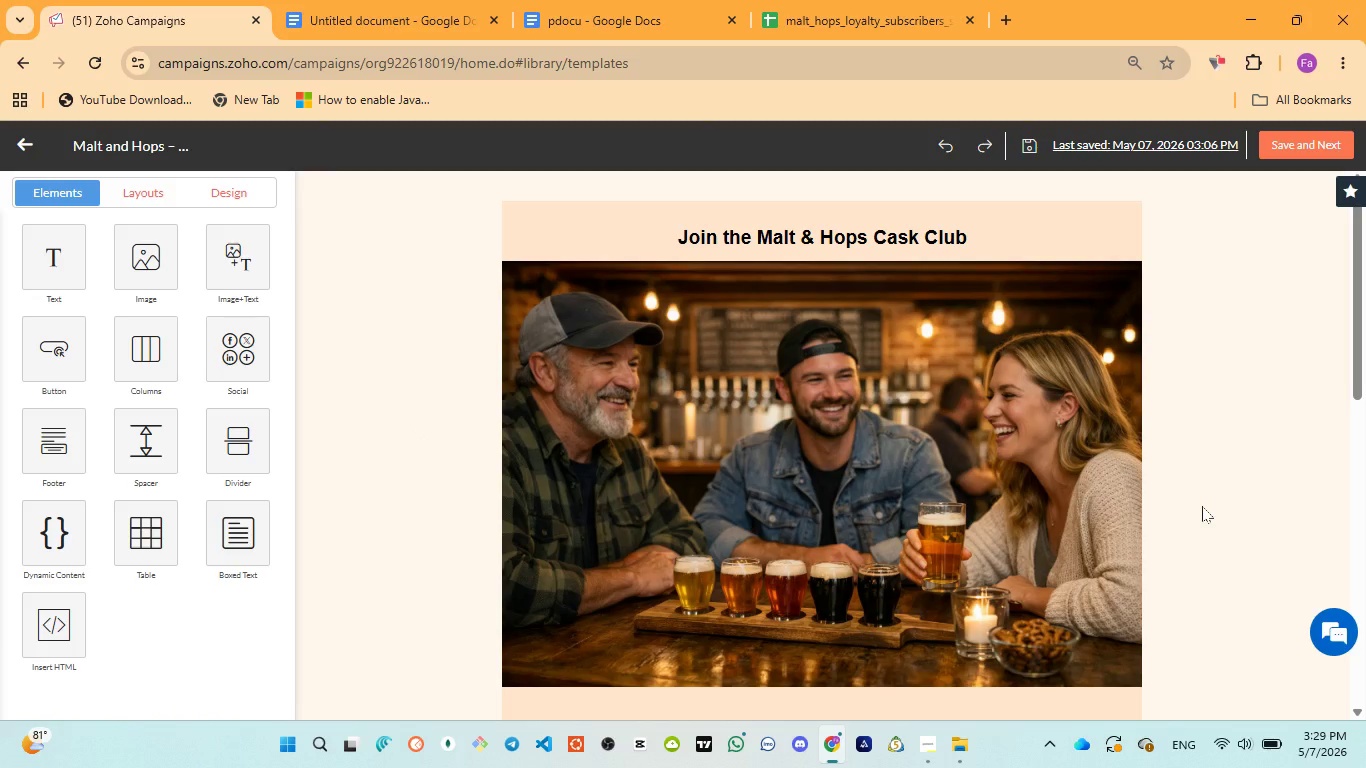 
scroll: coordinate [1266, 440], scroll_direction: up, amount: 11.0
 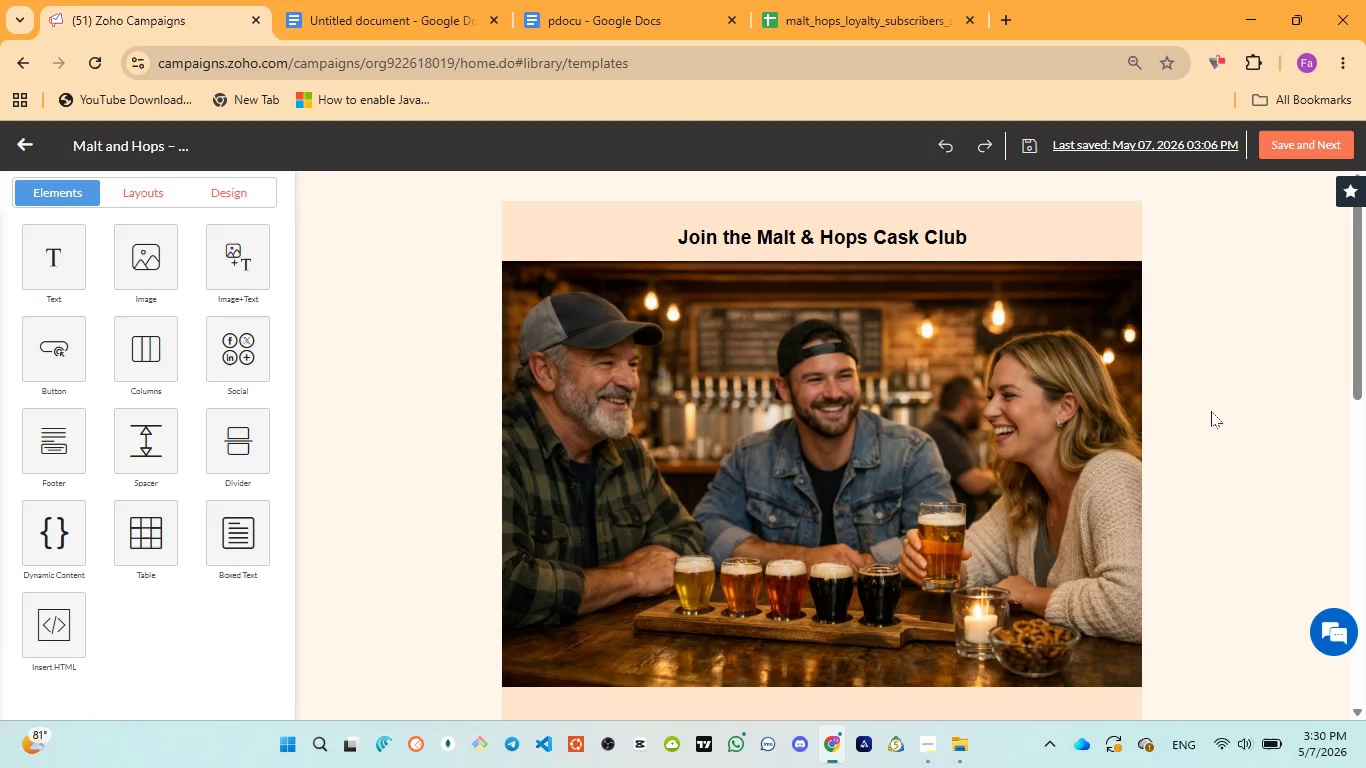 
left_click([980, 243])
 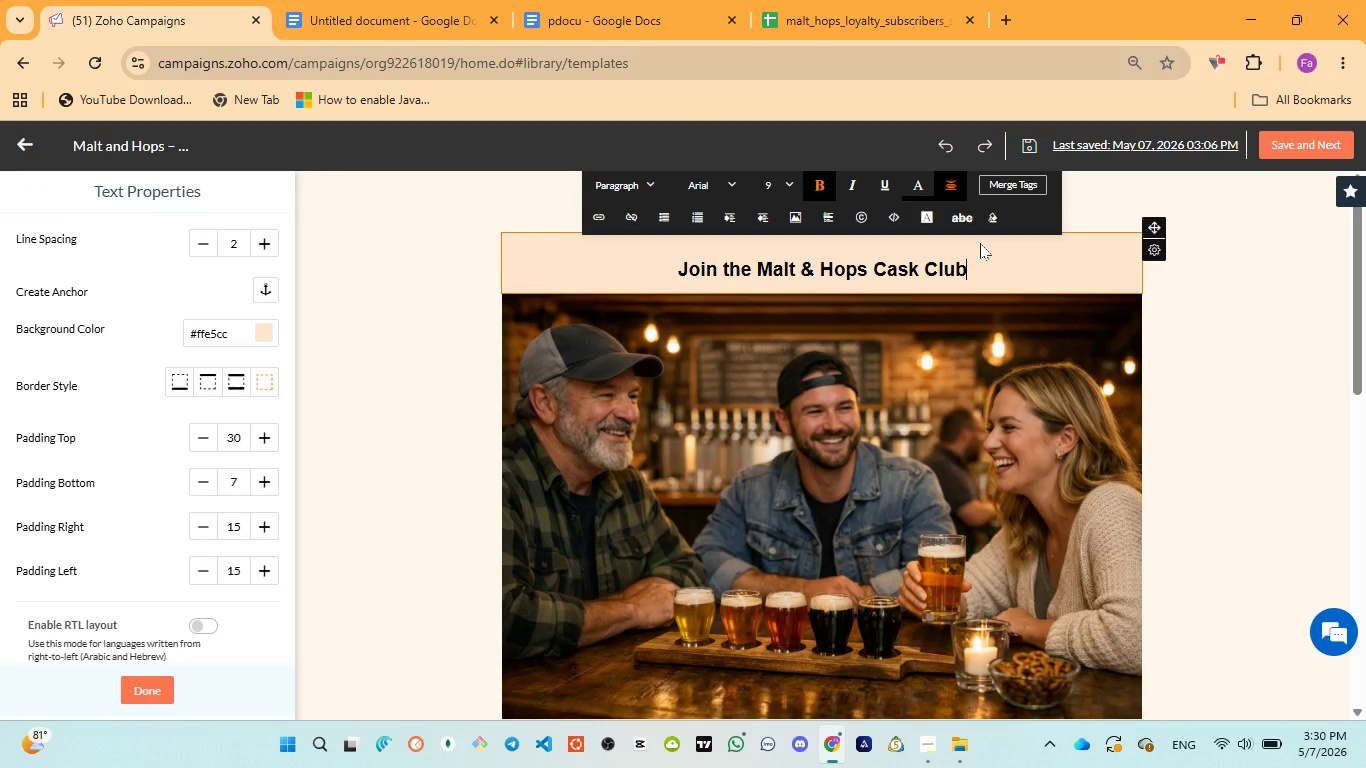 
key(Control+A)
 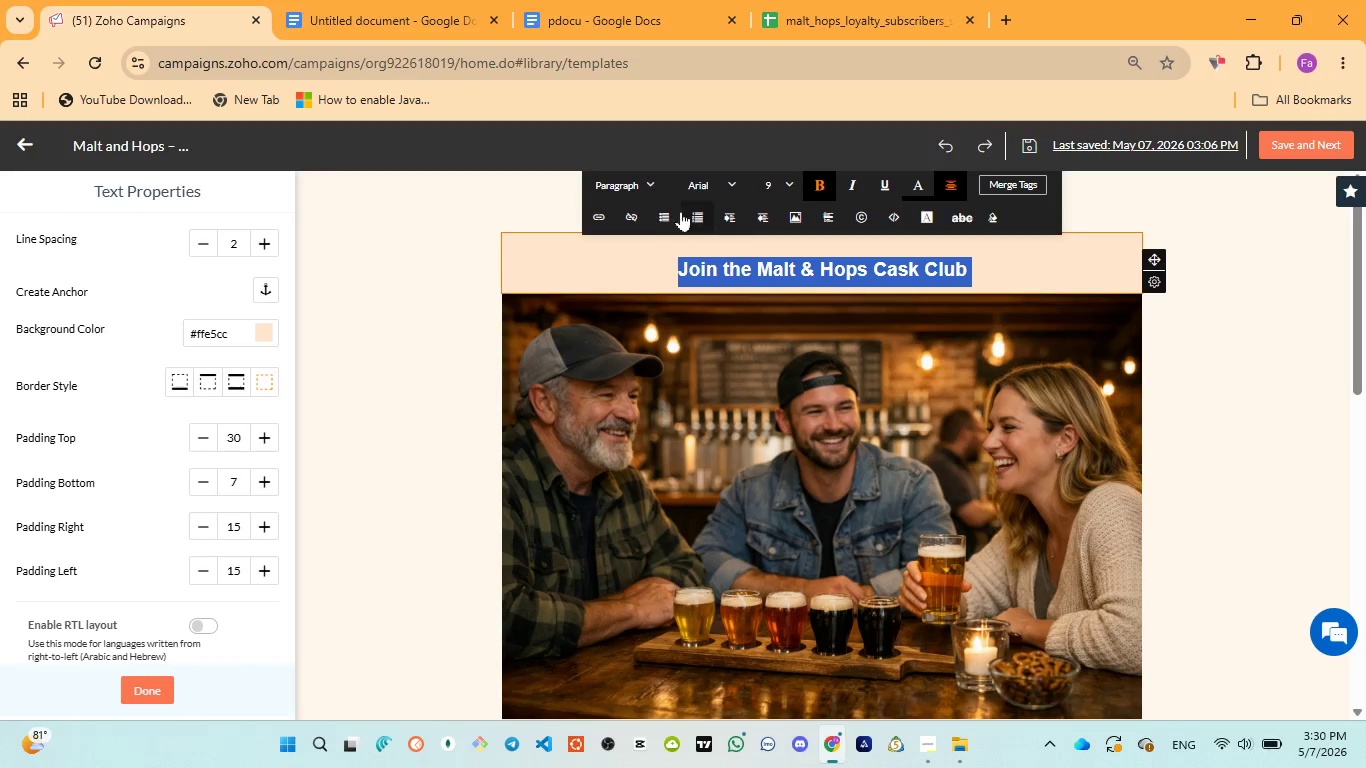 
left_click([649, 176])
 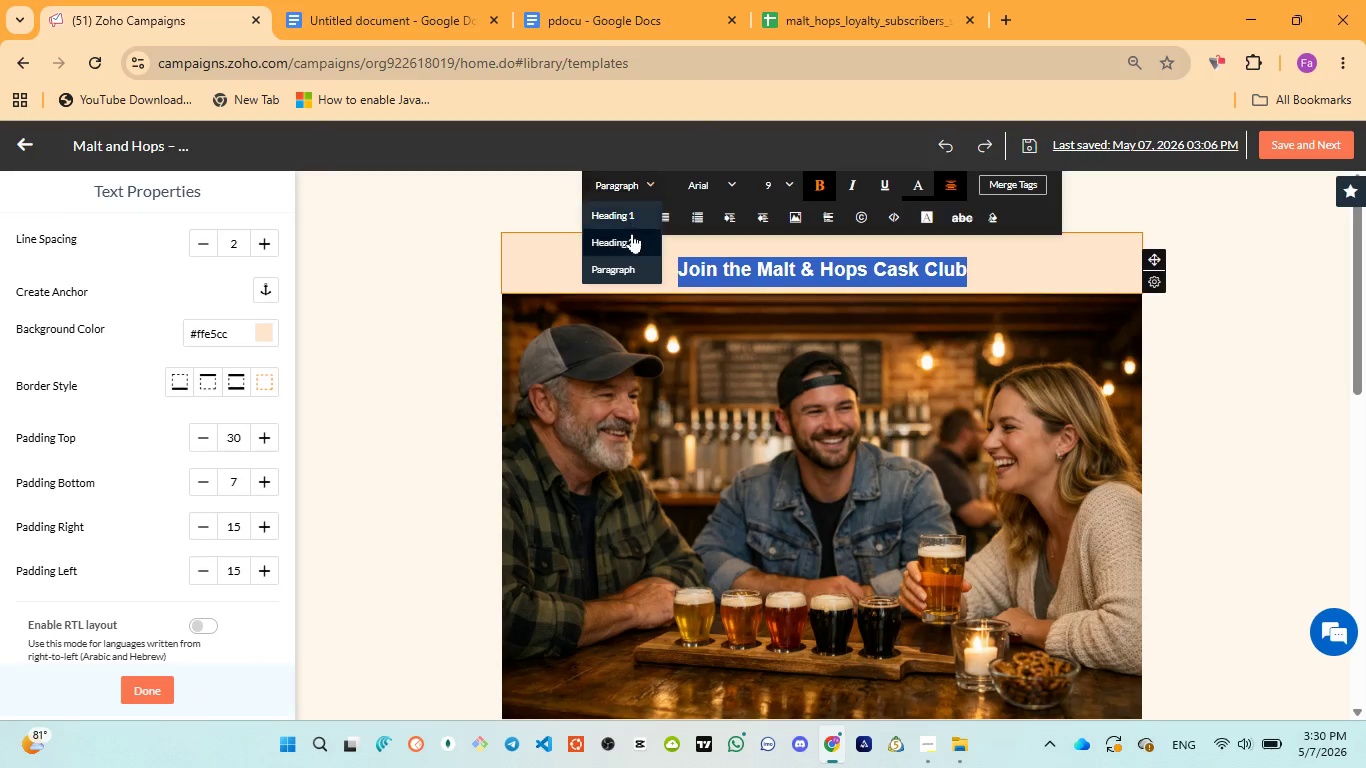 
left_click([630, 238])
 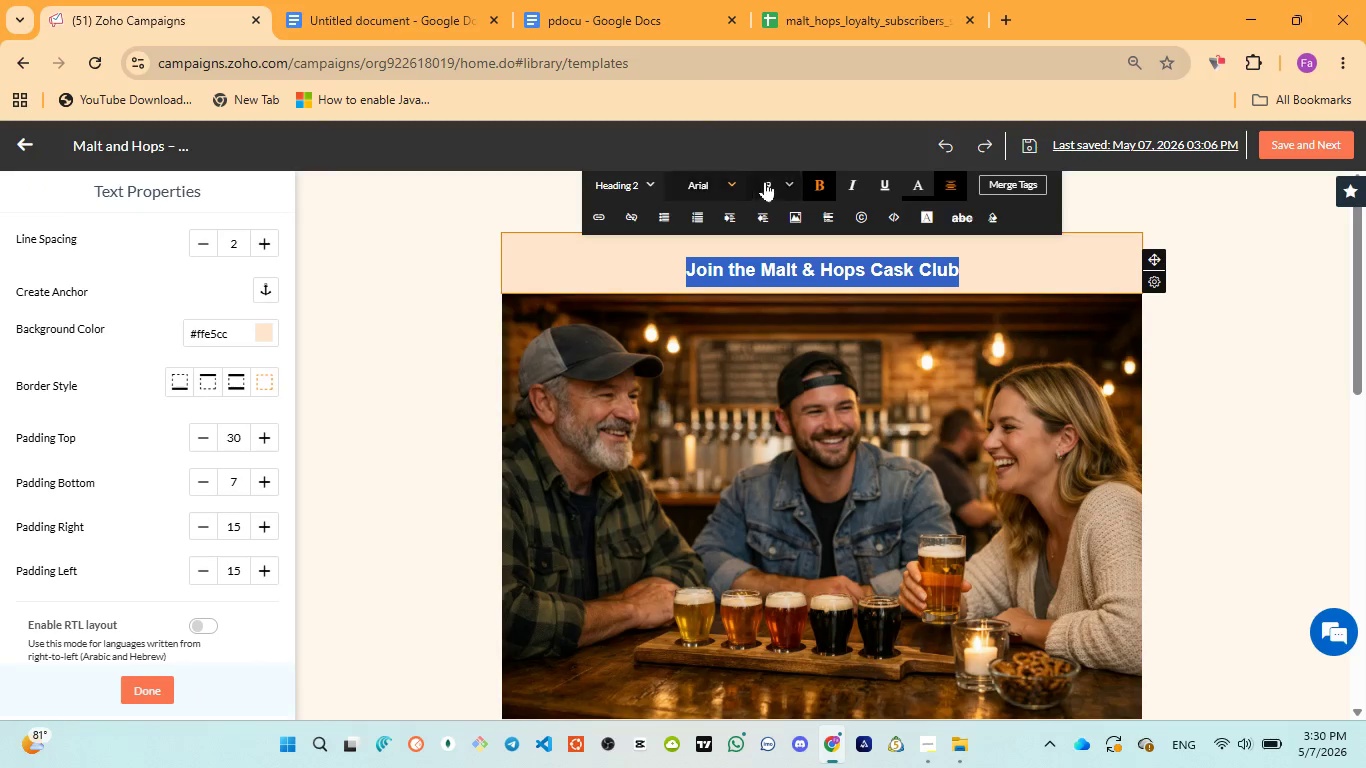 
left_click([771, 180])
 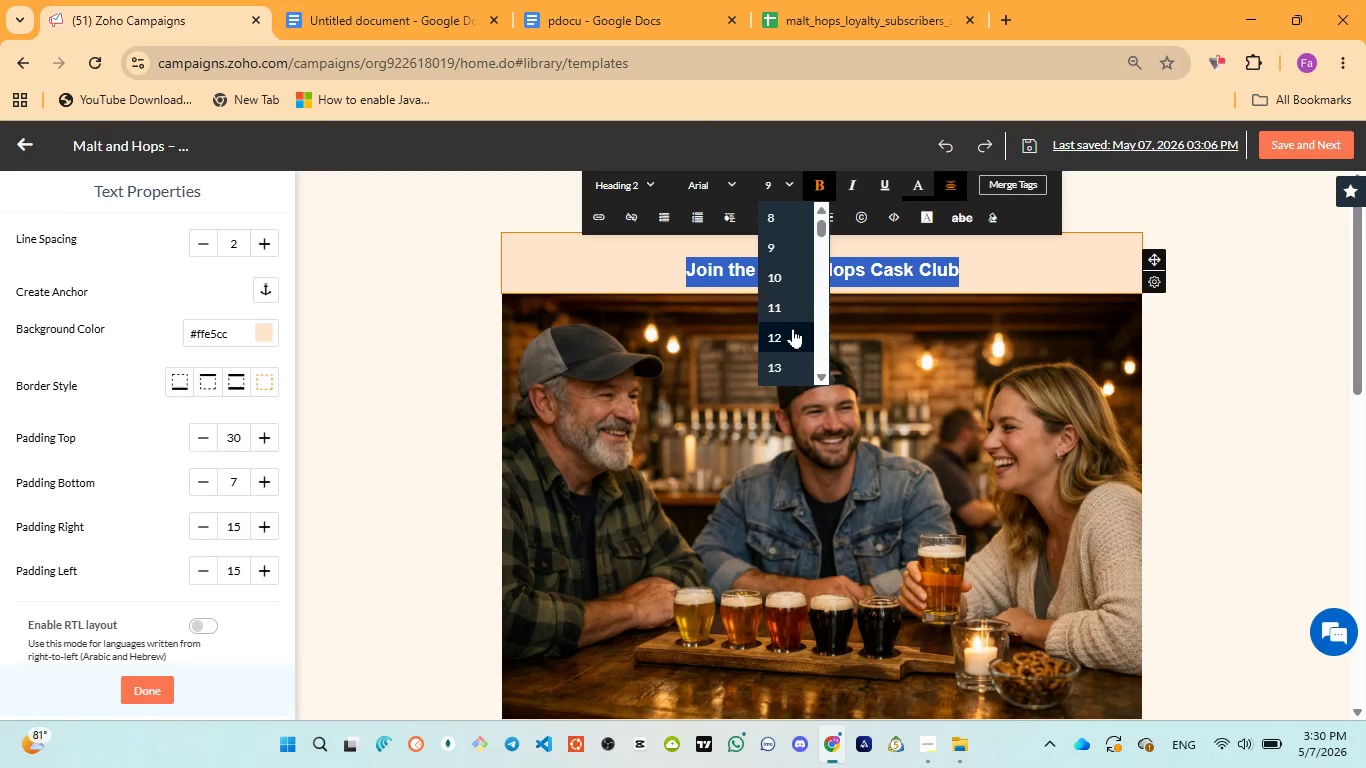 
scroll: coordinate [793, 328], scroll_direction: down, amount: 1.0
 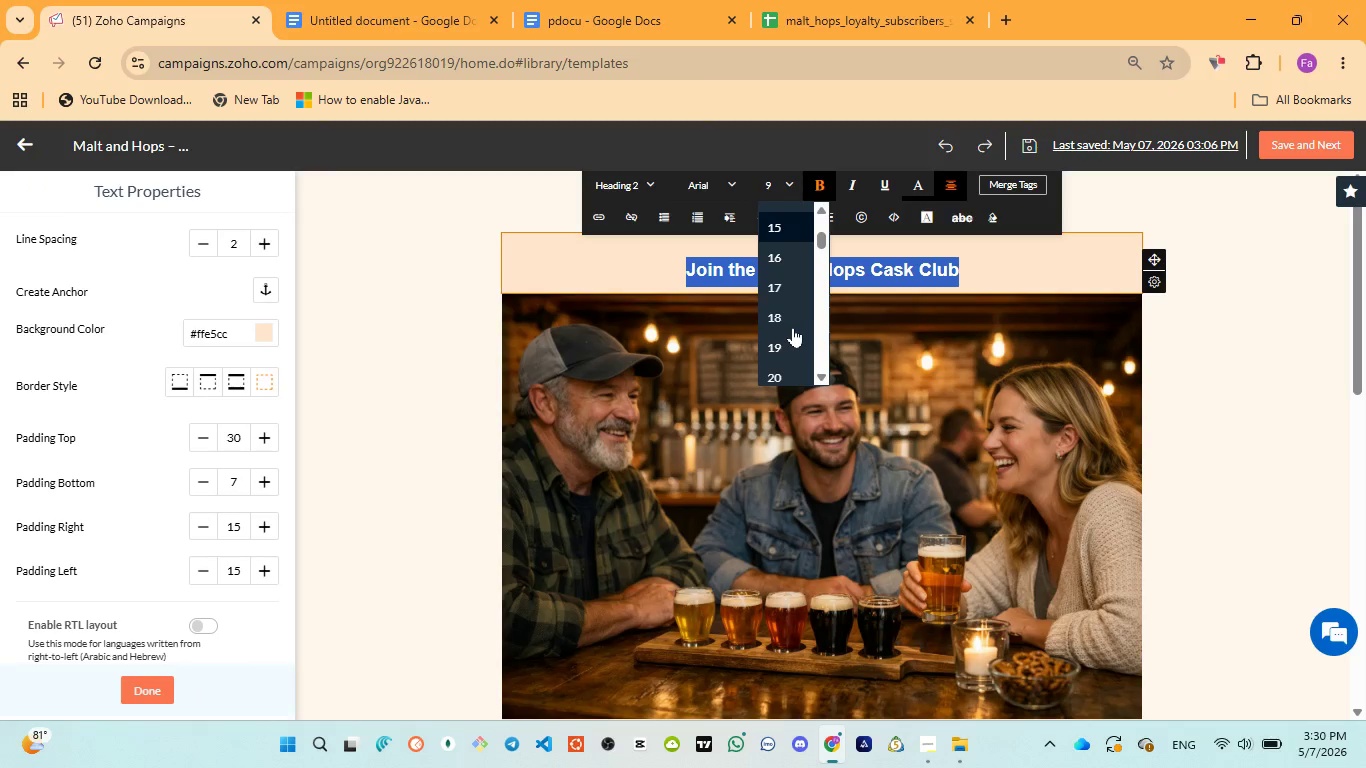 
left_click([791, 319])
 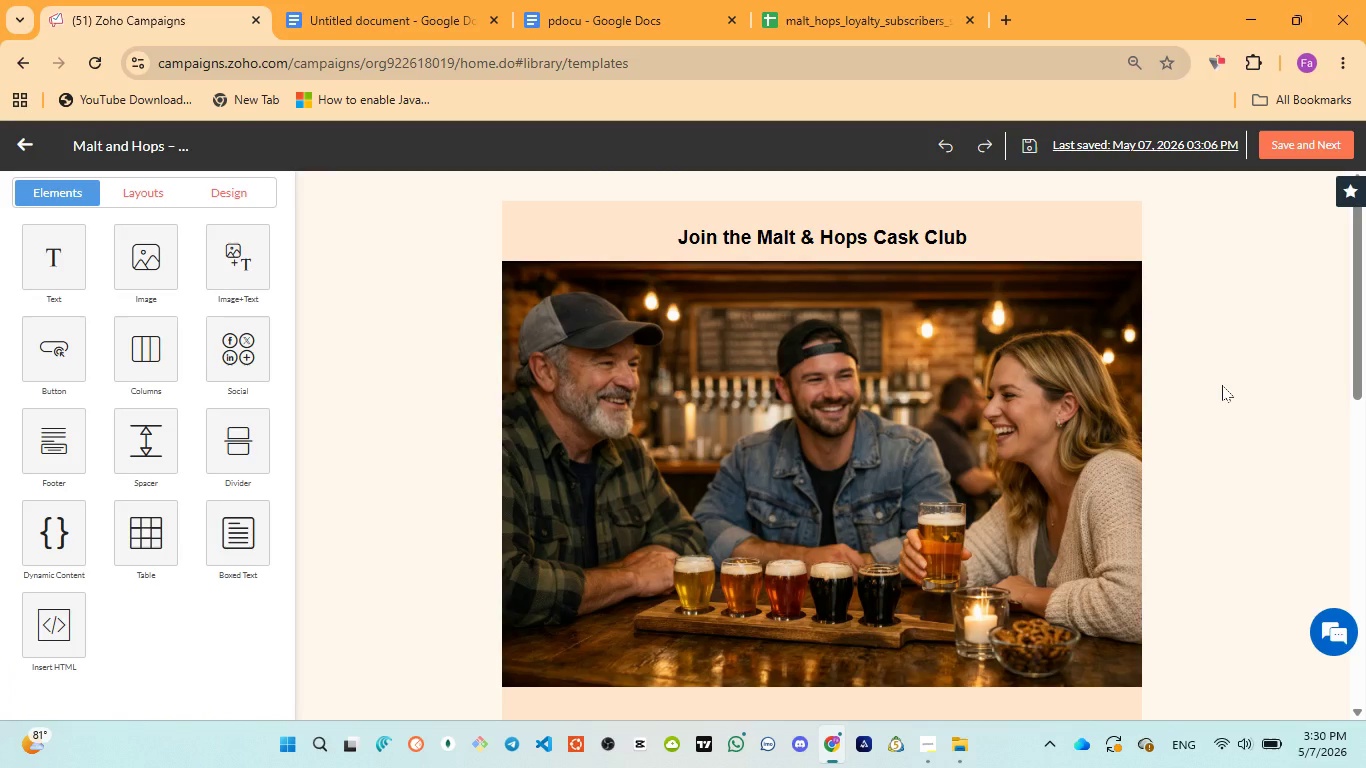 
wait(5.77)
 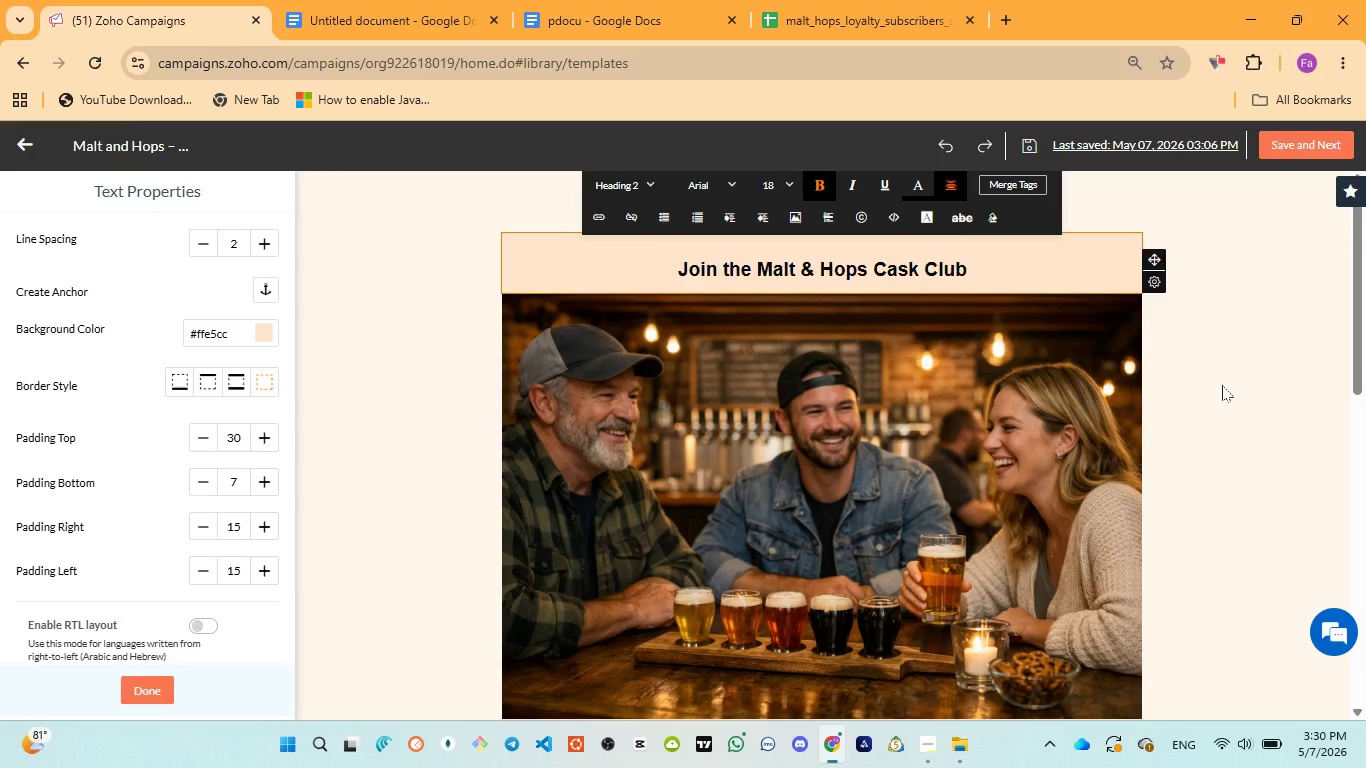 
left_click([1042, 243])
 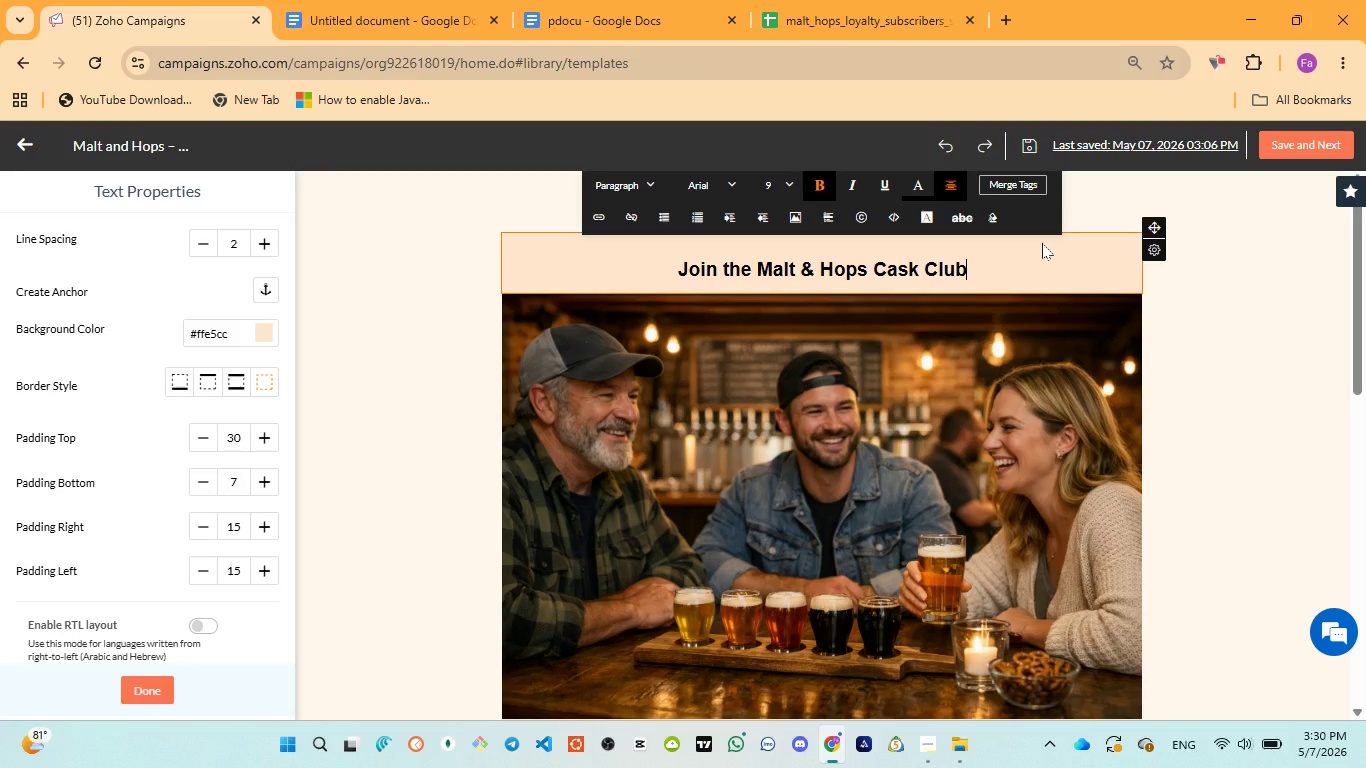 
key(Control+A)
 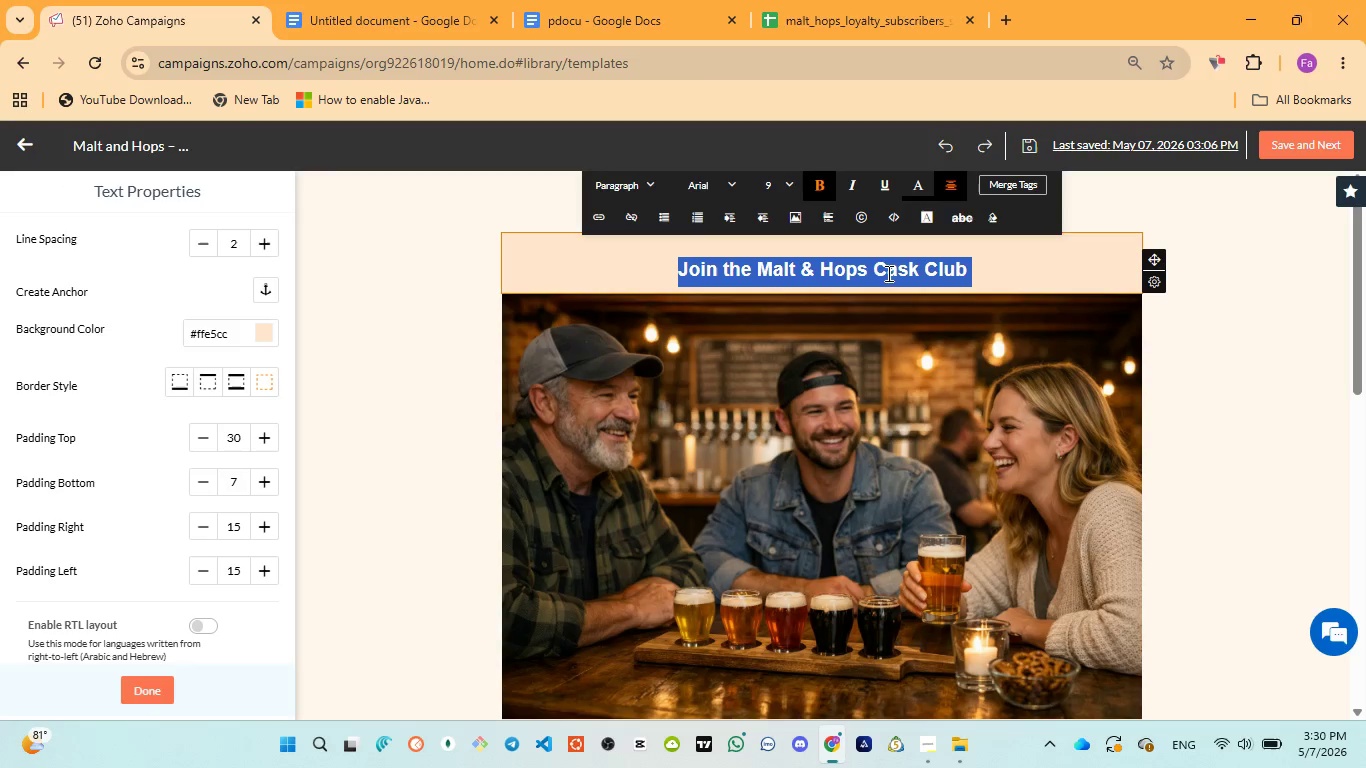 
double_click([866, 265])
 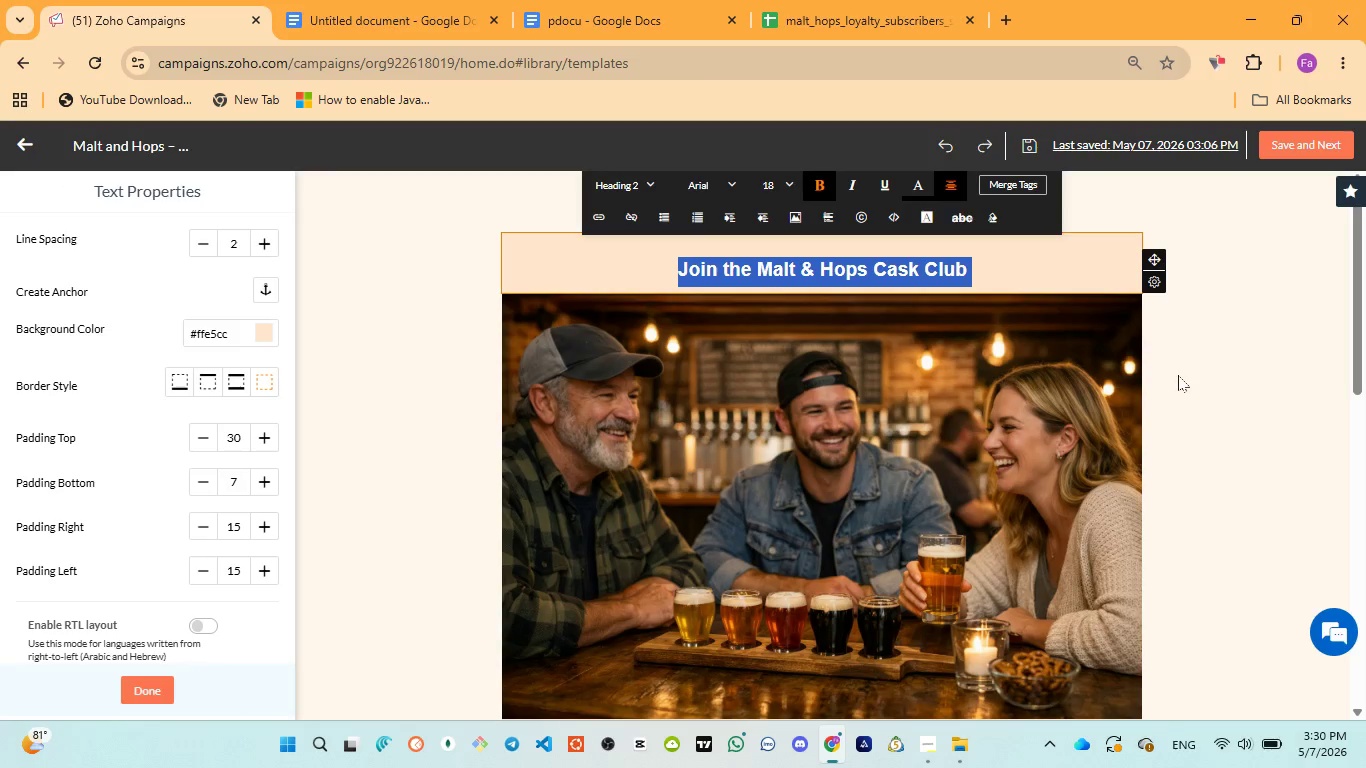 
left_click([1179, 377])
 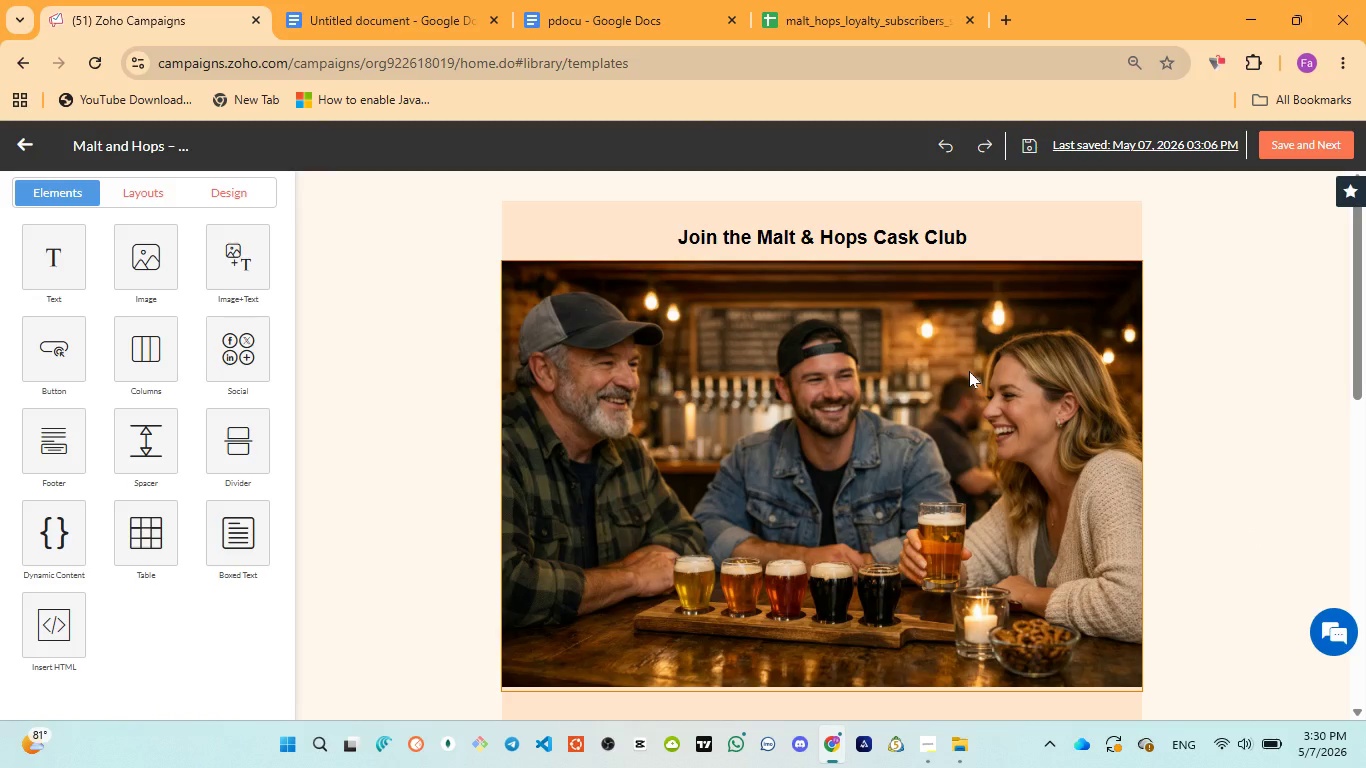 
wait(21.83)
 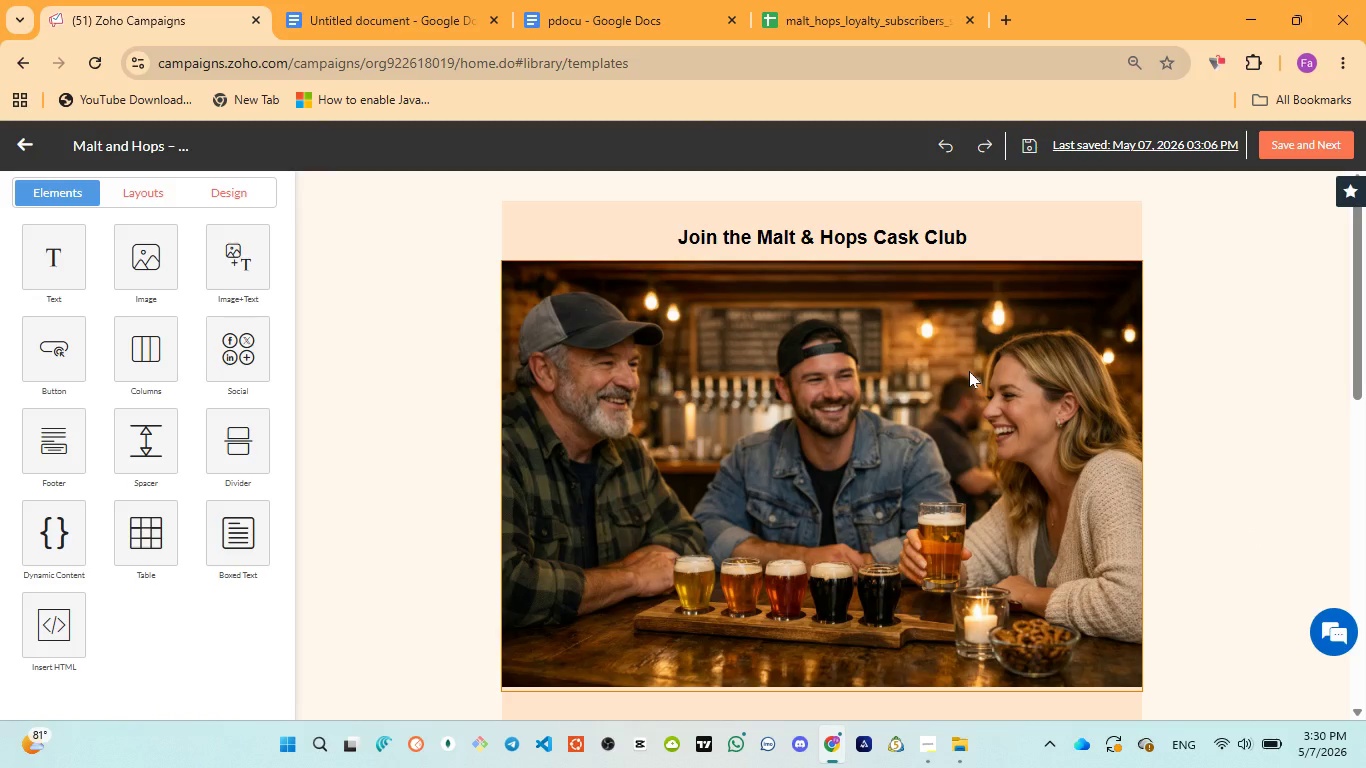 
left_click([914, 624])
 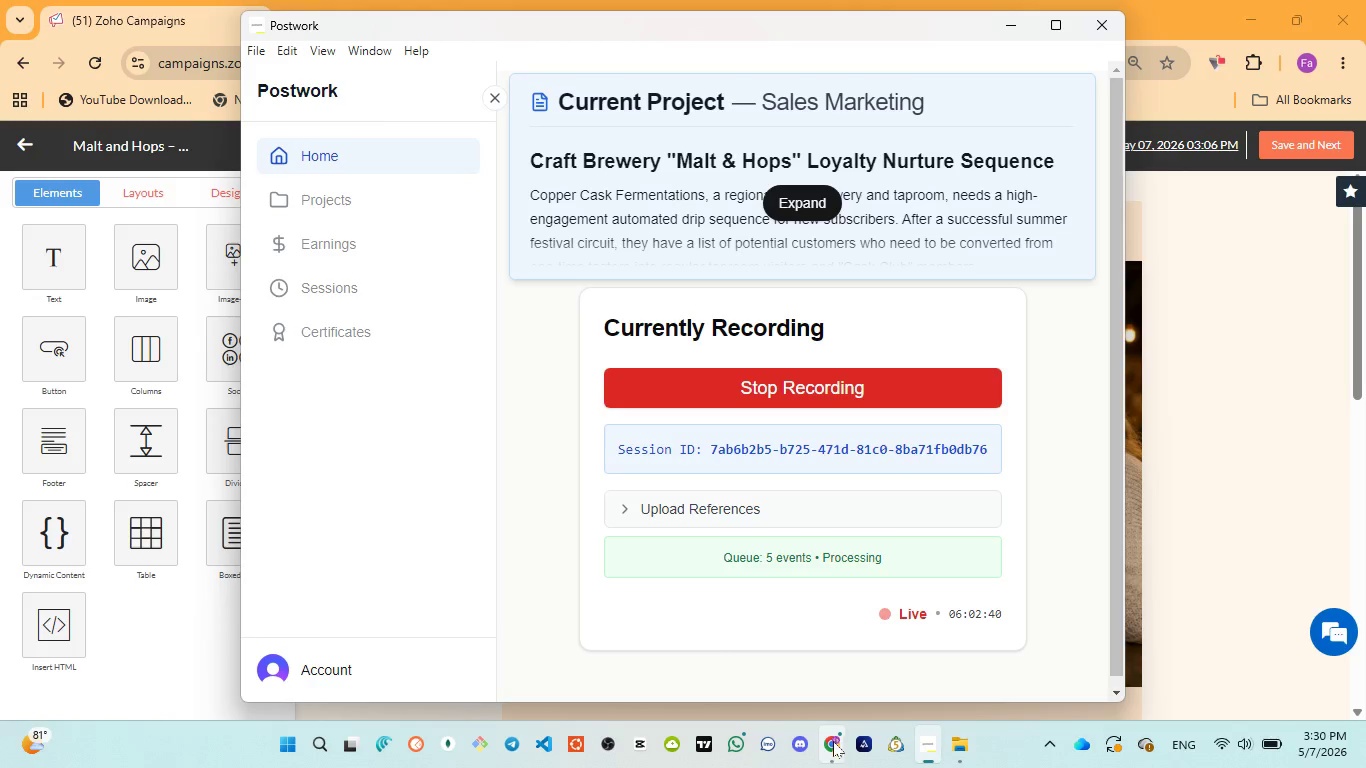 
left_click([835, 619])
 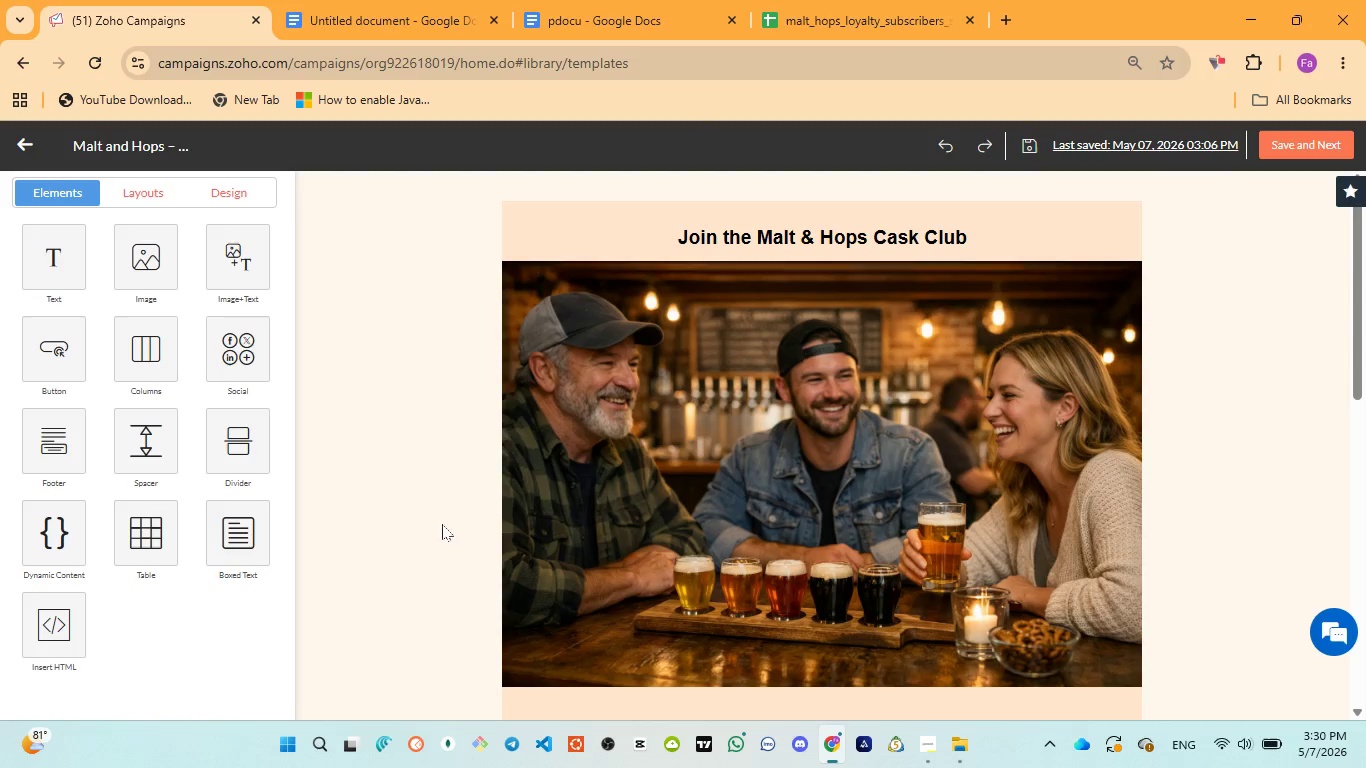 
wait(6.94)
 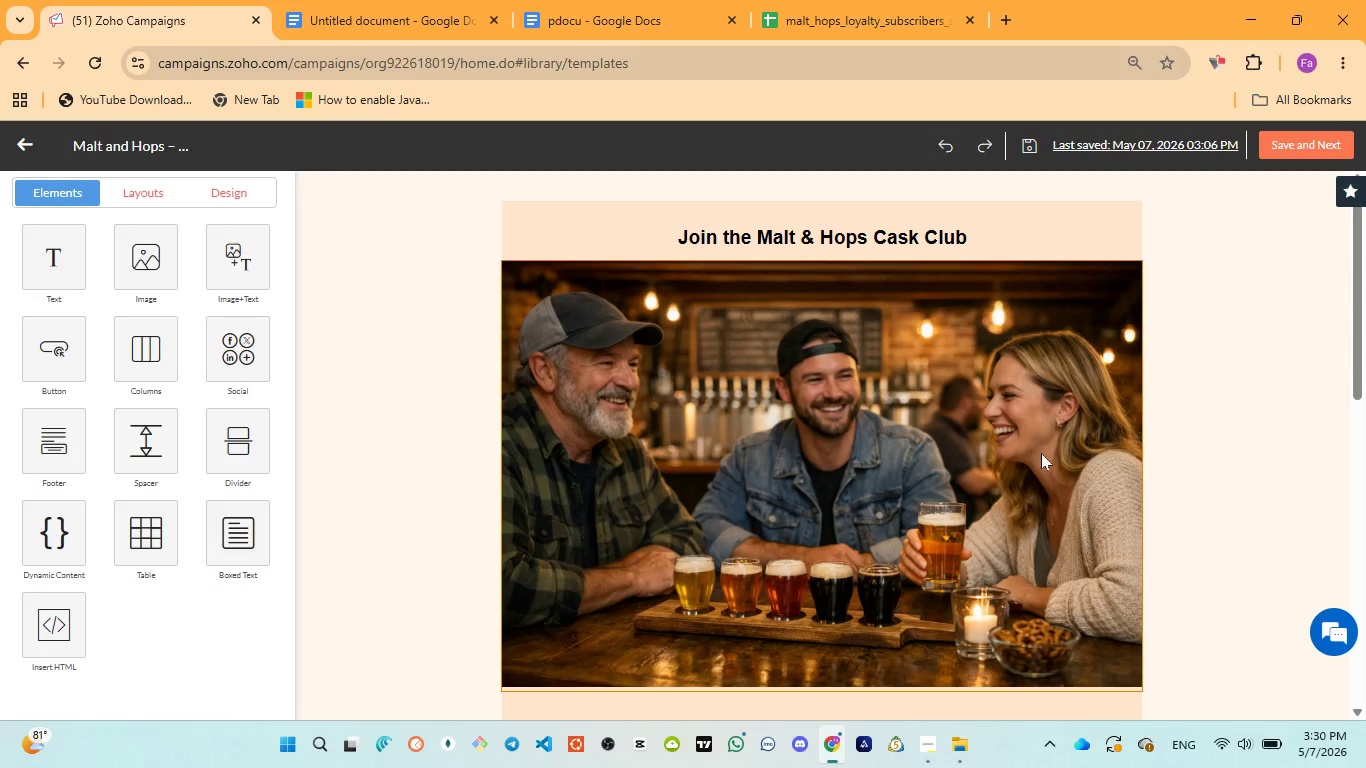 
scroll: coordinate [1021, 484], scroll_direction: up, amount: 4.0
 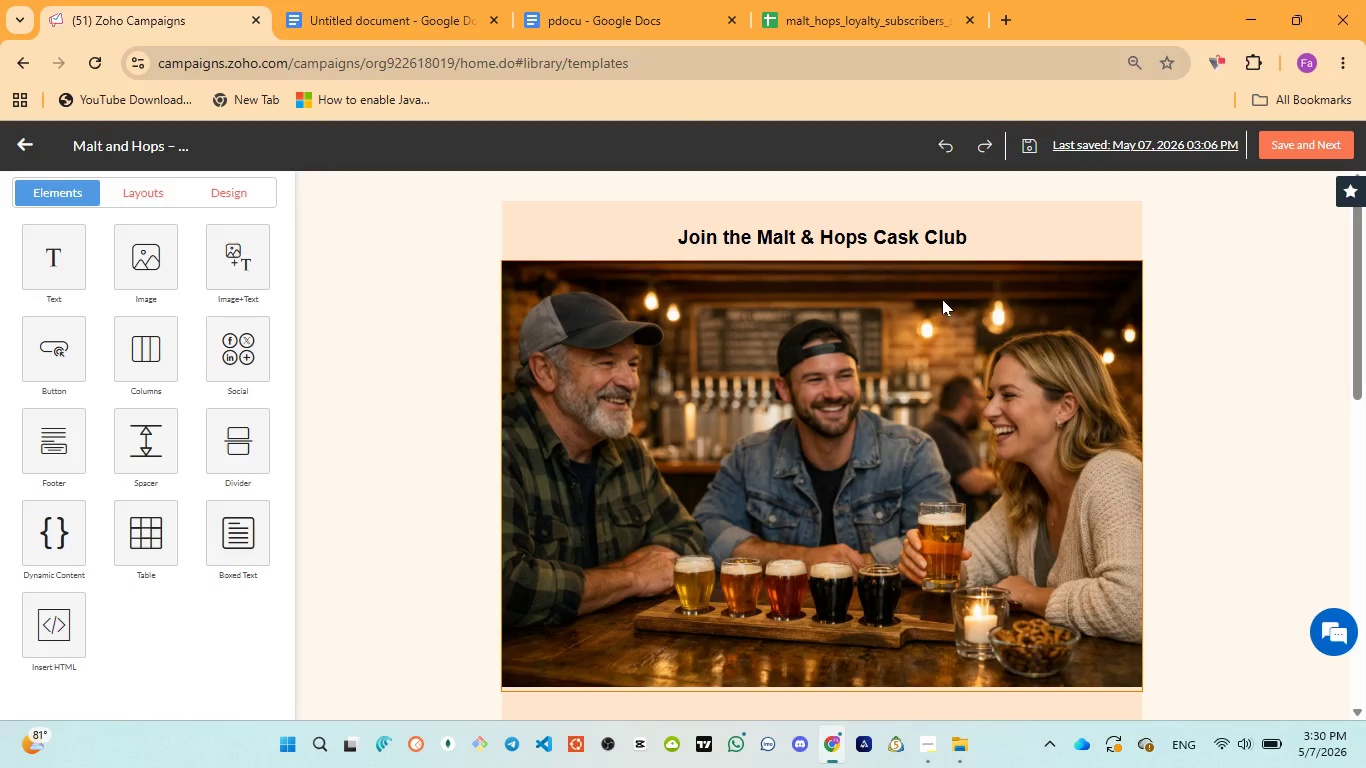 
scroll: coordinate [1010, 419], scroll_direction: down, amount: 3.0
 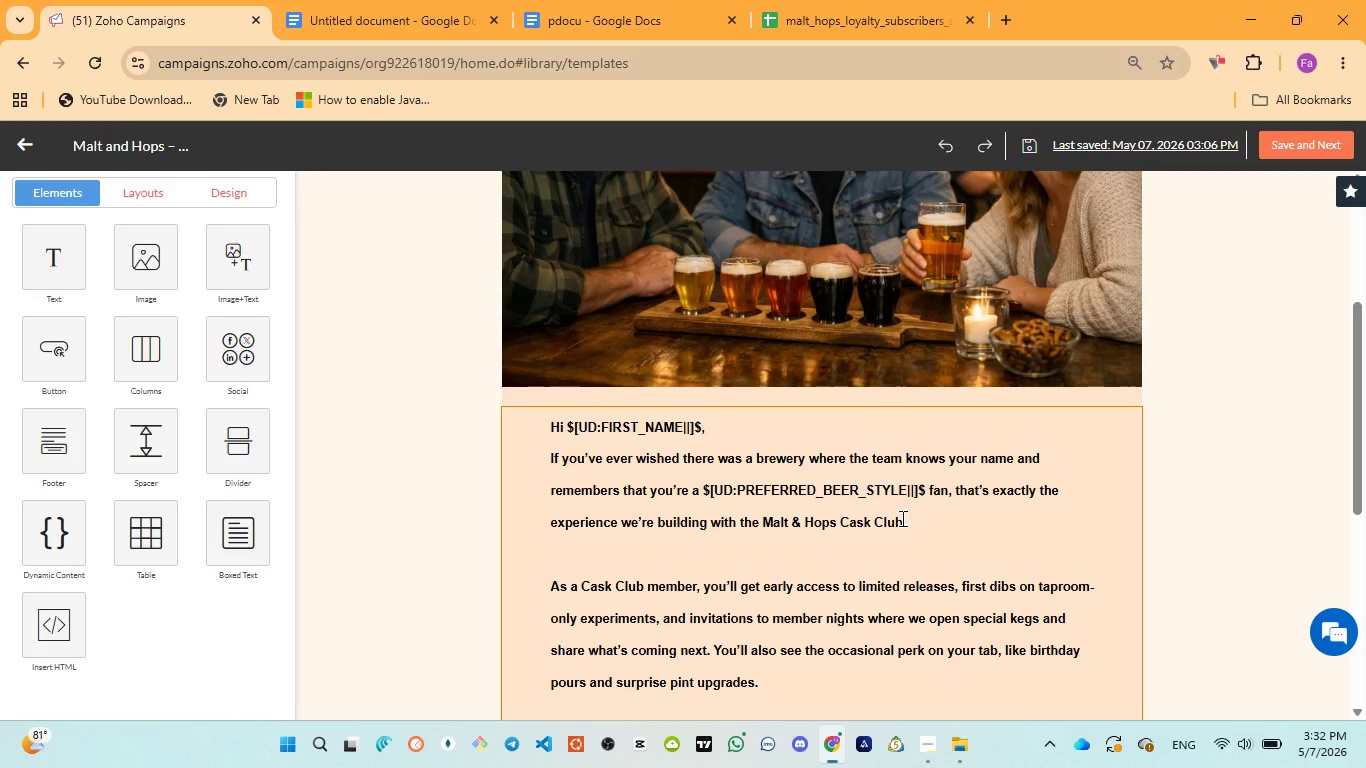 
wait(86.3)
 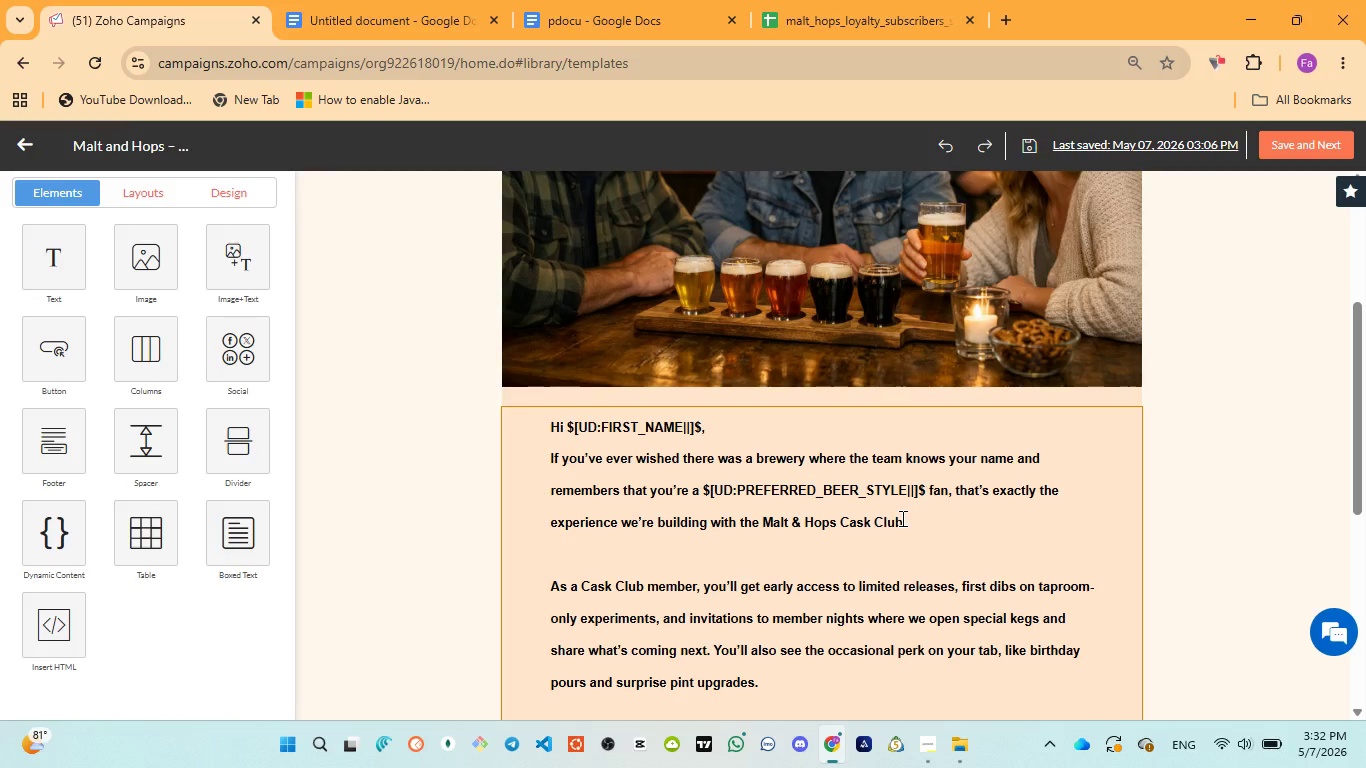 
scroll: coordinate [754, 583], scroll_direction: down, amount: 1.0
 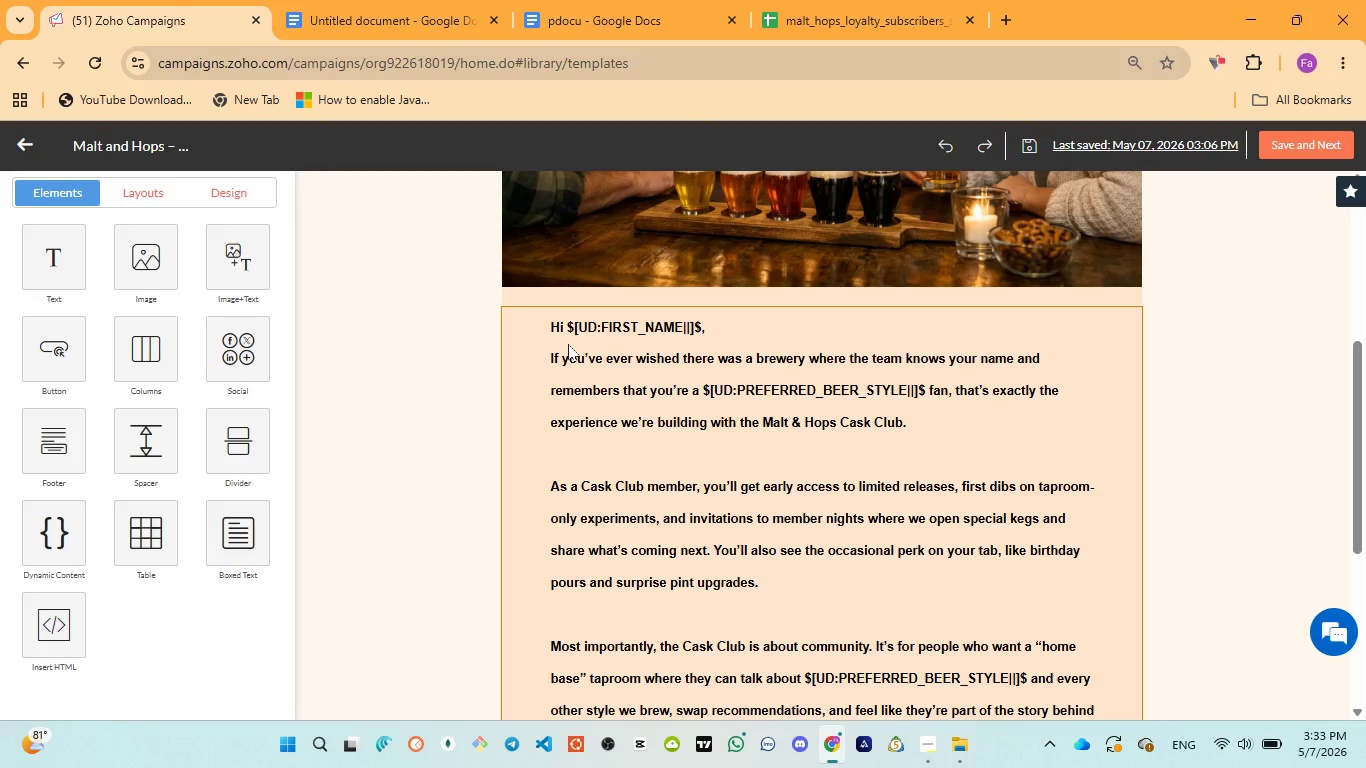 
wait(65.5)
 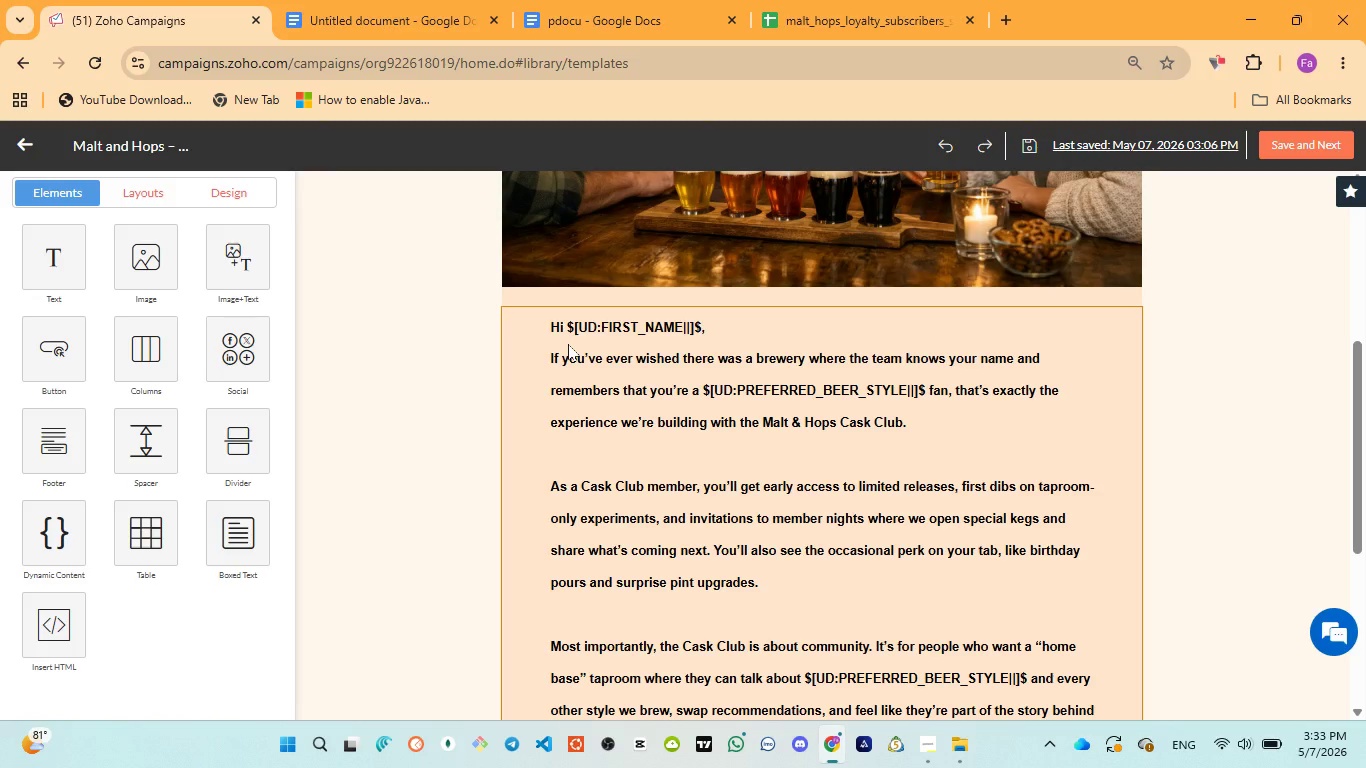 
scroll: coordinate [813, 579], scroll_direction: down, amount: 2.0
 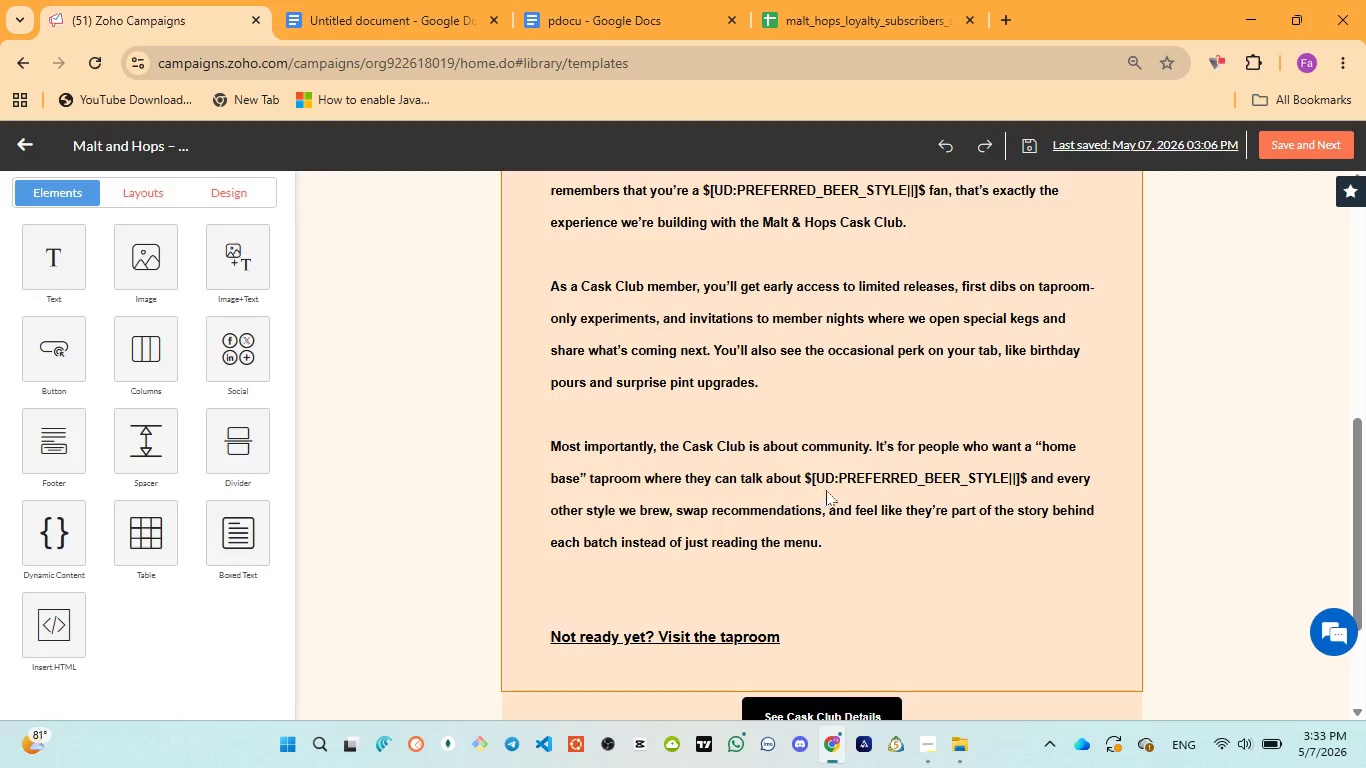 
wait(5.14)
 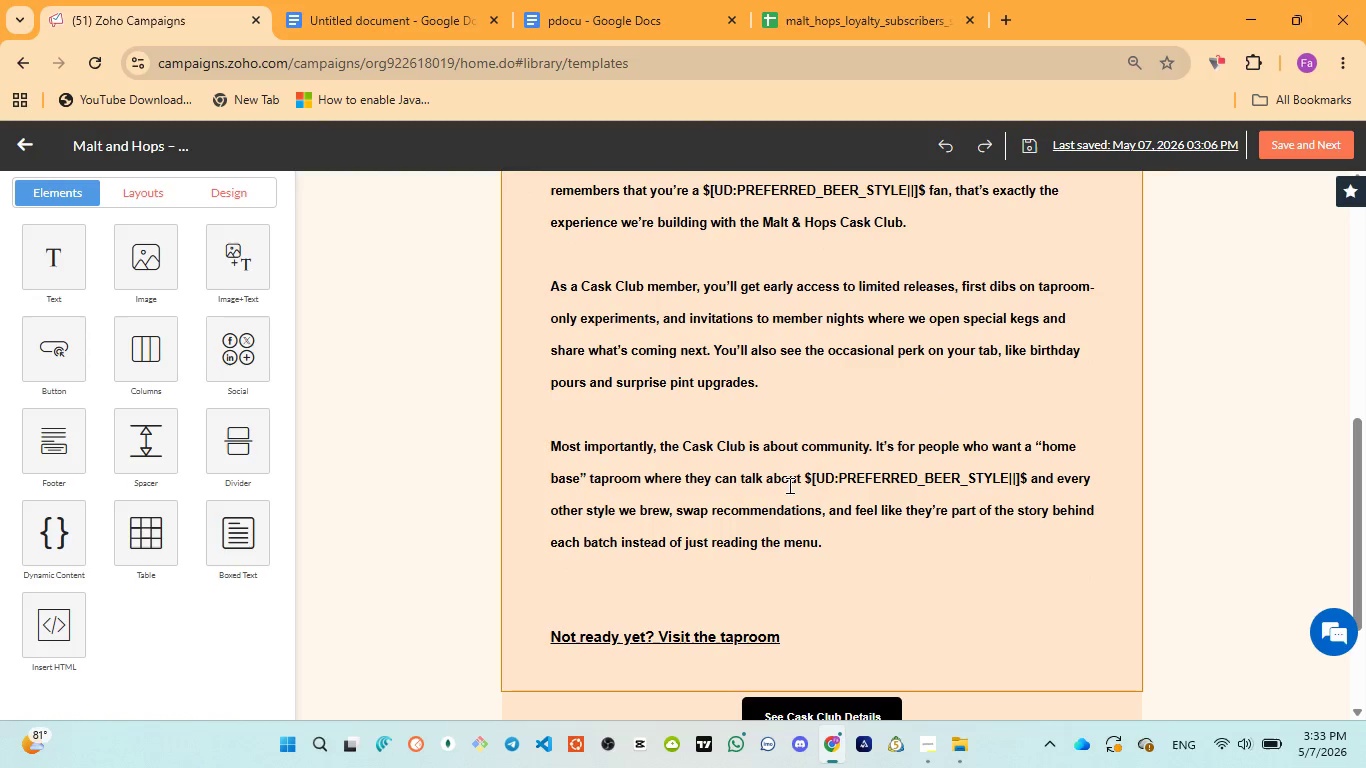 
scroll: coordinate [777, 432], scroll_direction: up, amount: 2.0
 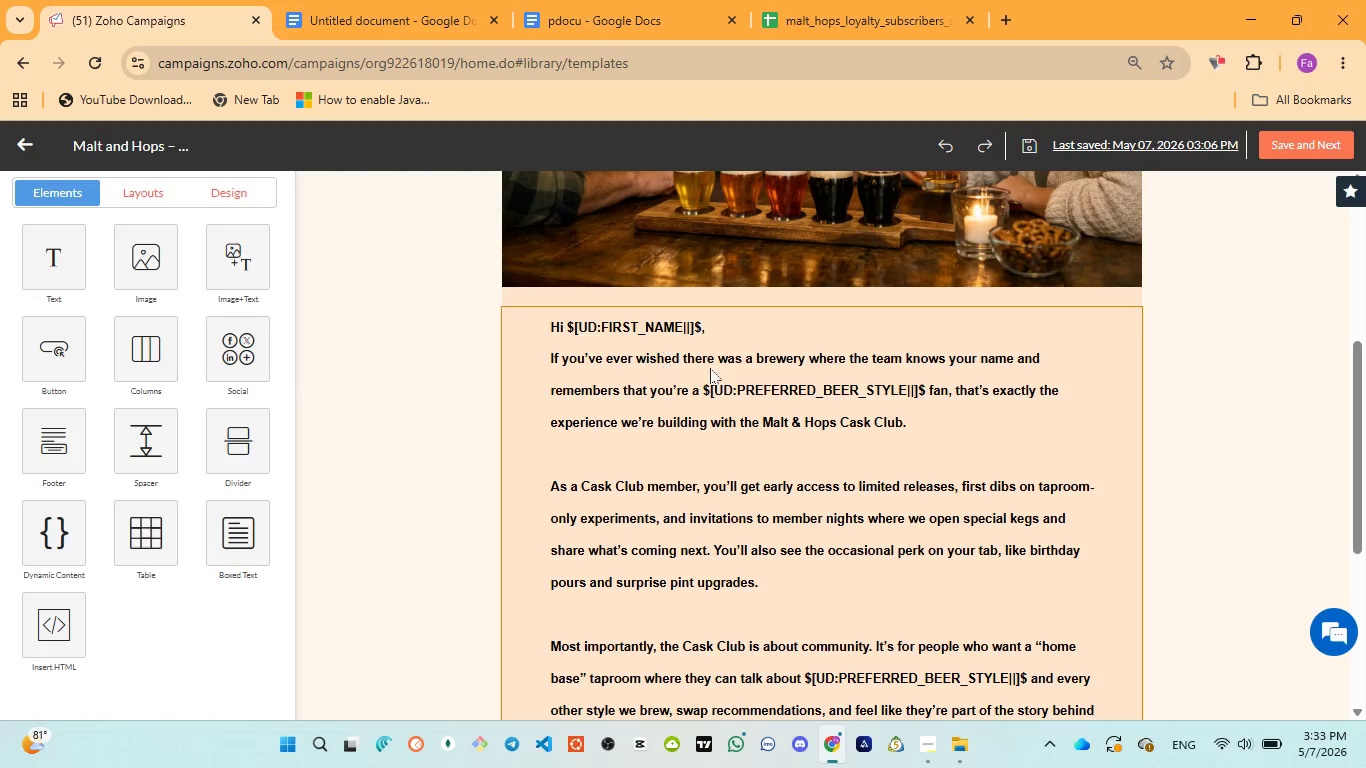 
scroll: coordinate [841, 526], scroll_direction: down, amount: 6.0
 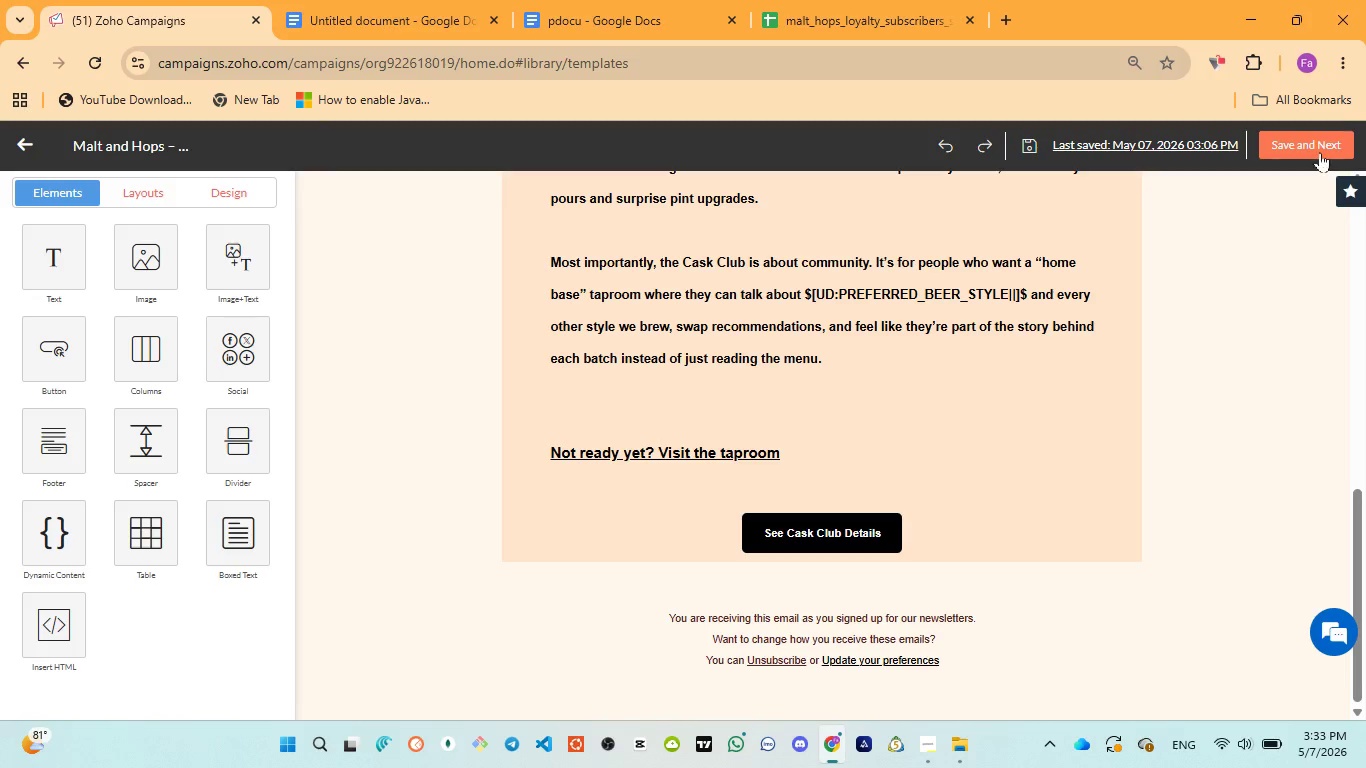 
left_click([1320, 151])
 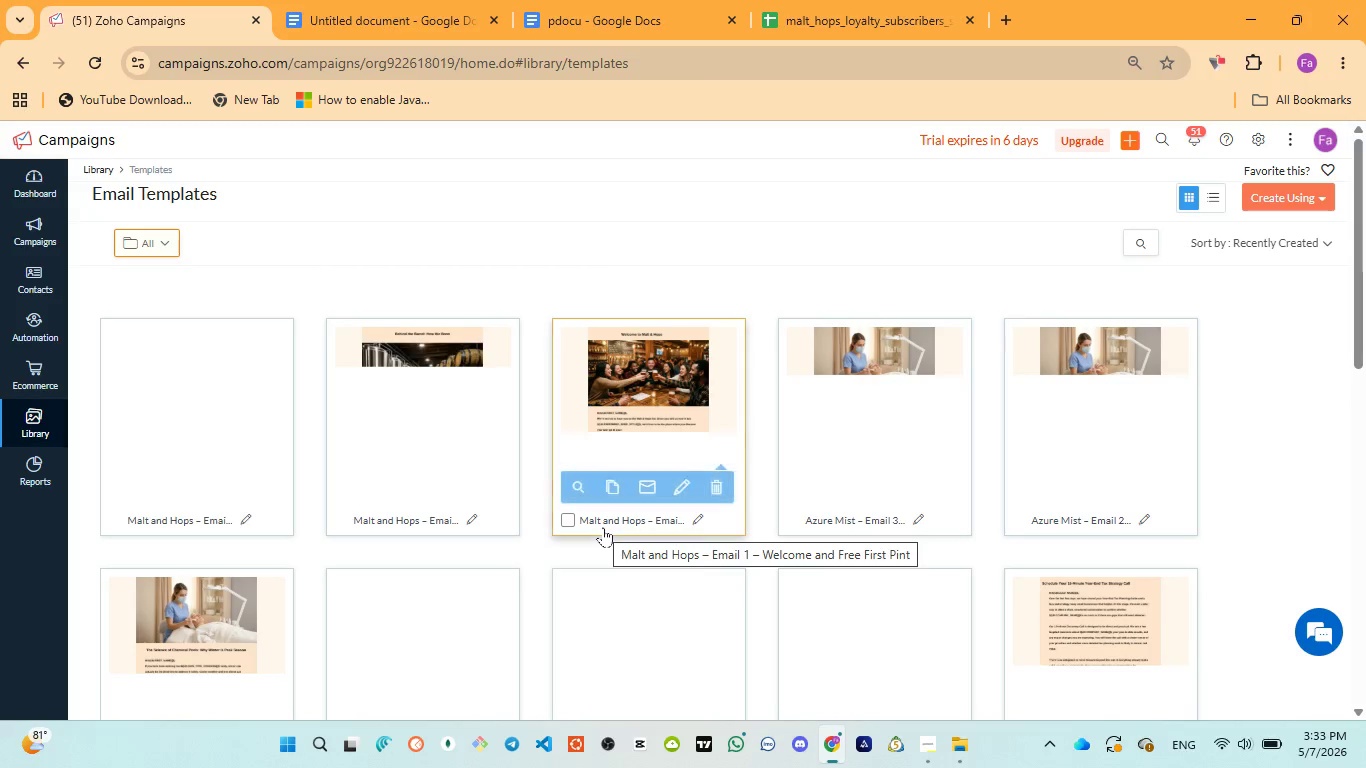 
wait(16.67)
 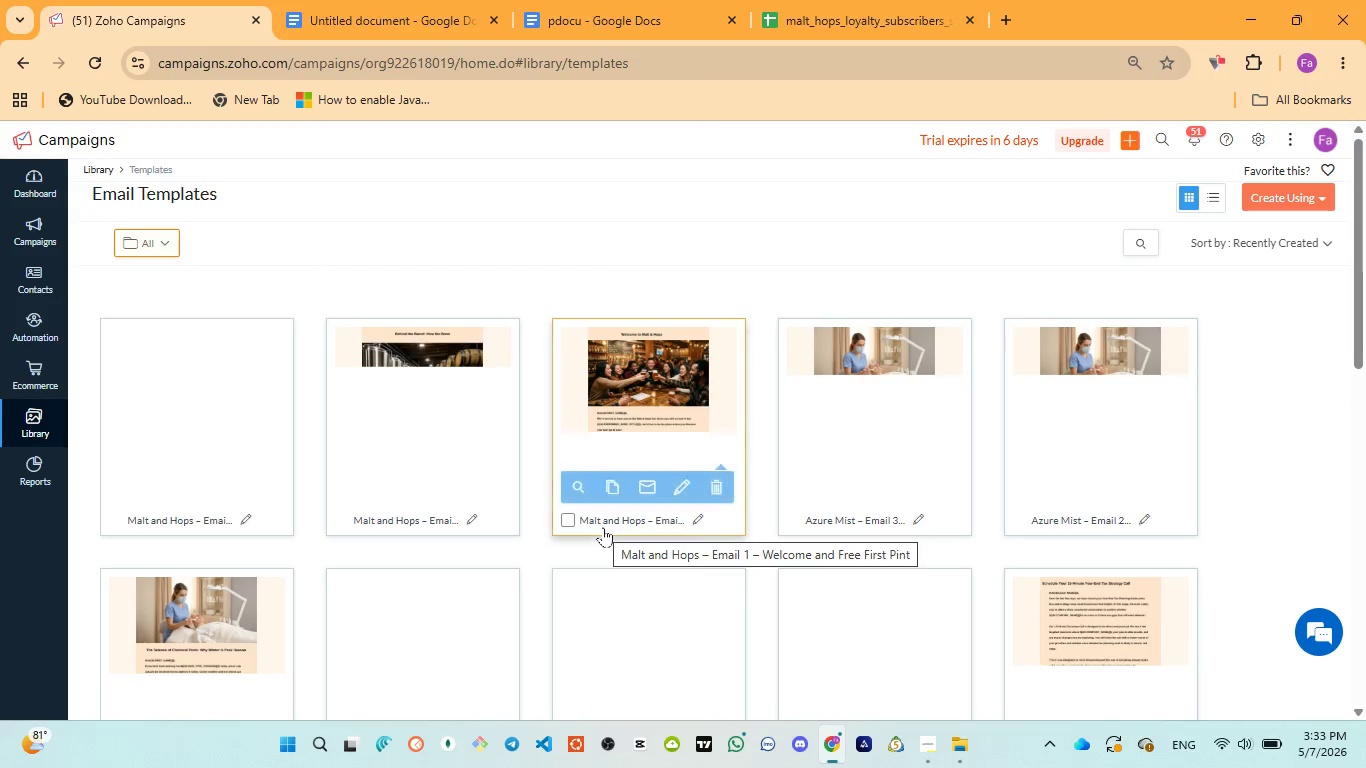 
mouse_move([388, 505])
 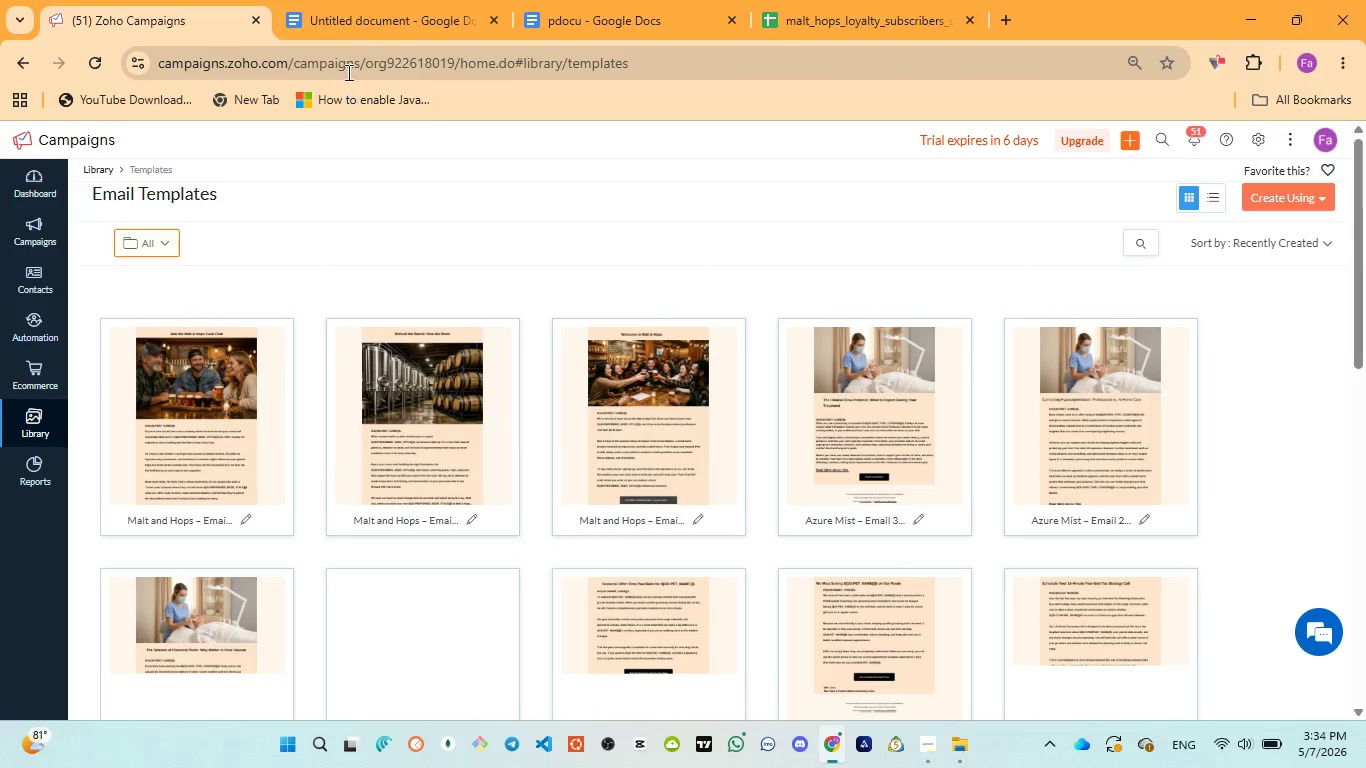 
left_click([341, 11])
 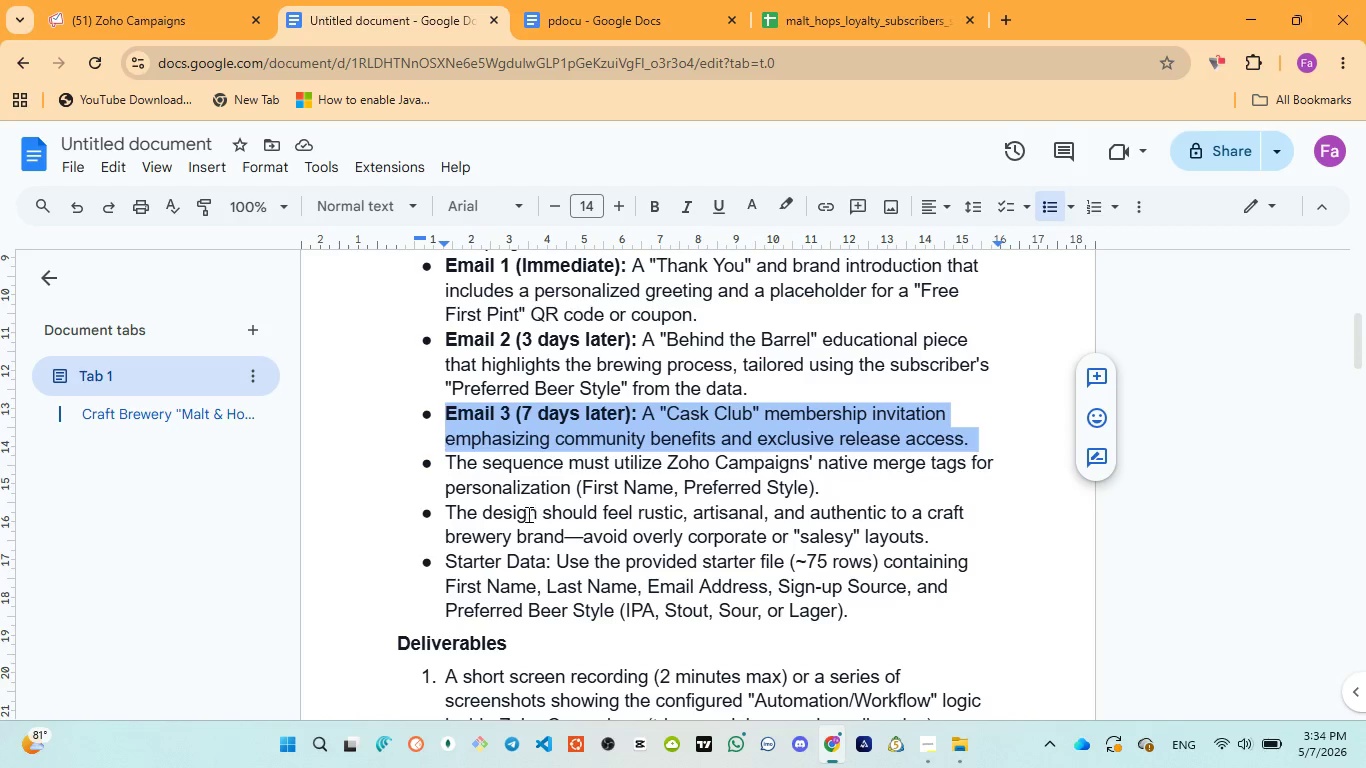 
left_click_drag(start_coordinate=[447, 463], to_coordinate=[607, 463])
 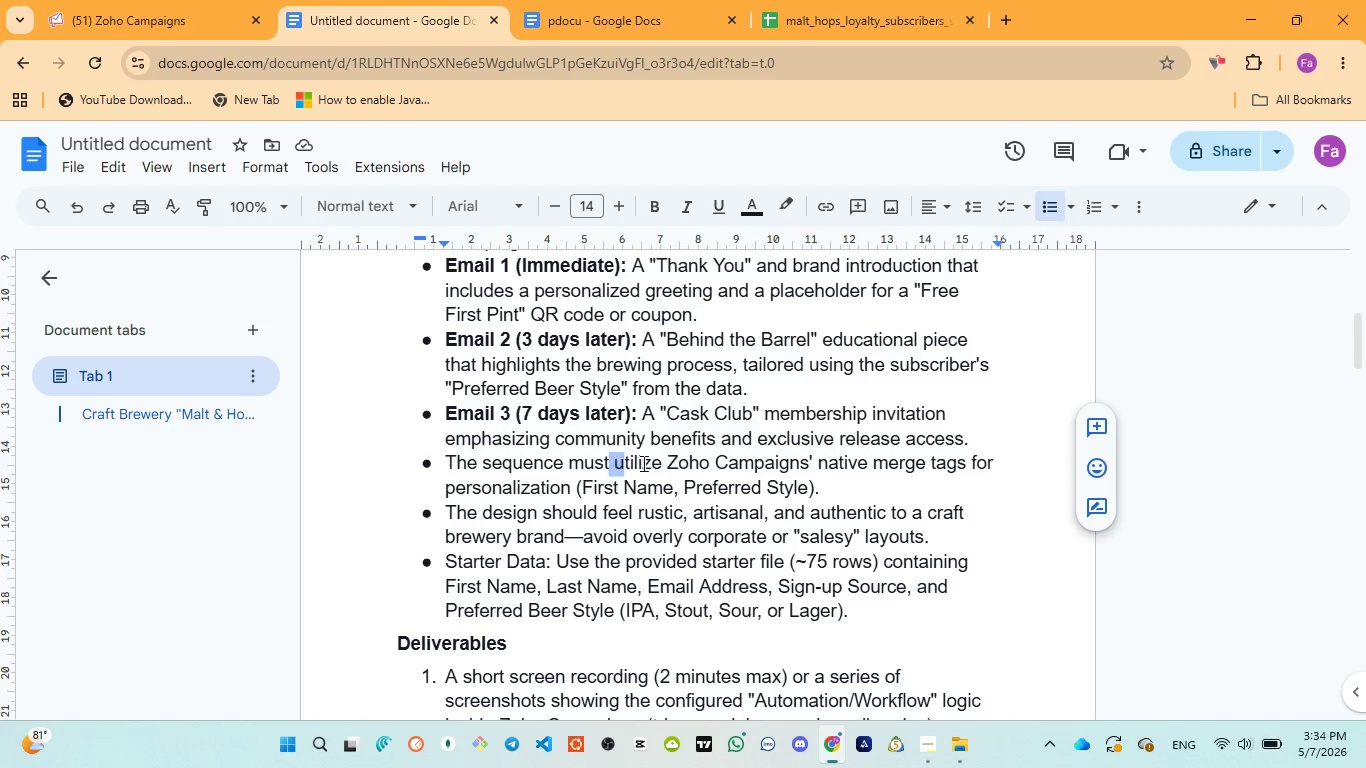 
left_click_drag(start_coordinate=[610, 463], to_coordinate=[620, 463])
 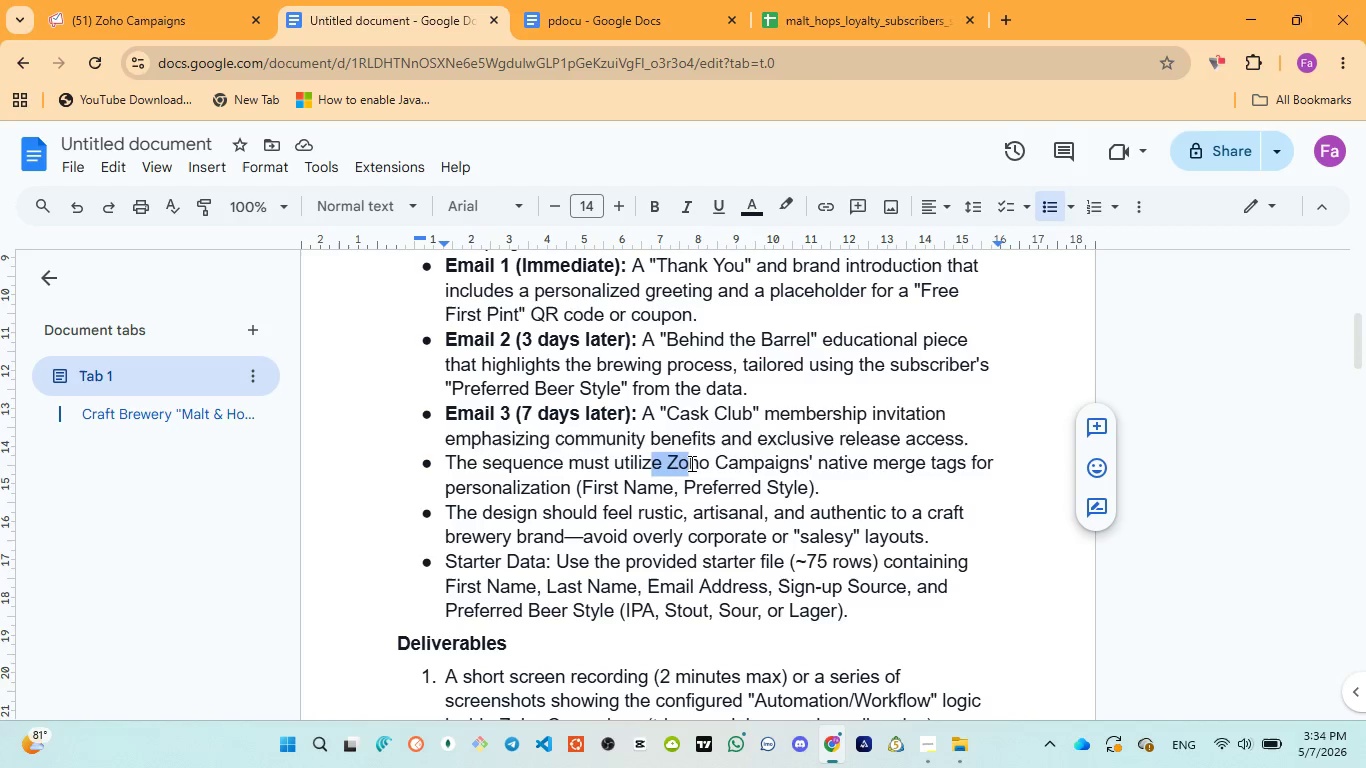 
left_click_drag(start_coordinate=[648, 463], to_coordinate=[842, 488])
 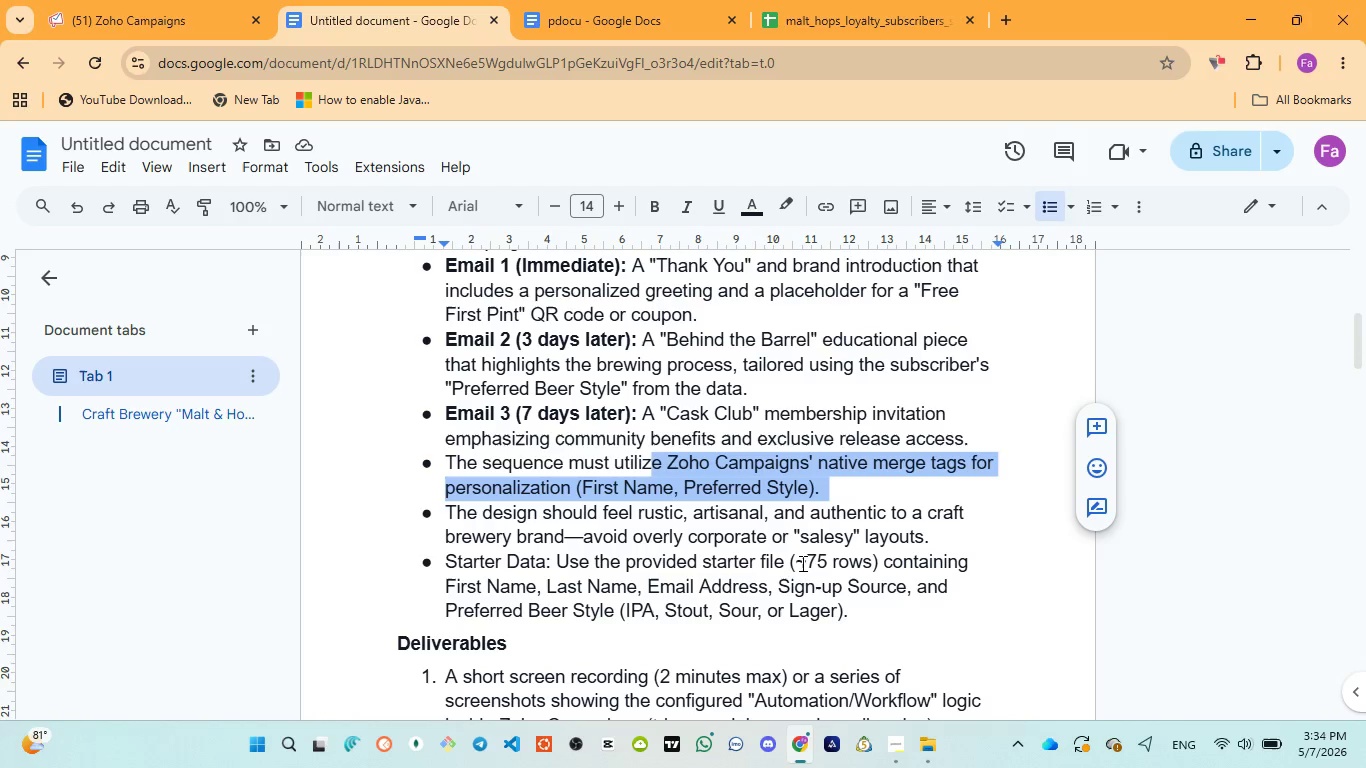 
wait(12.22)
 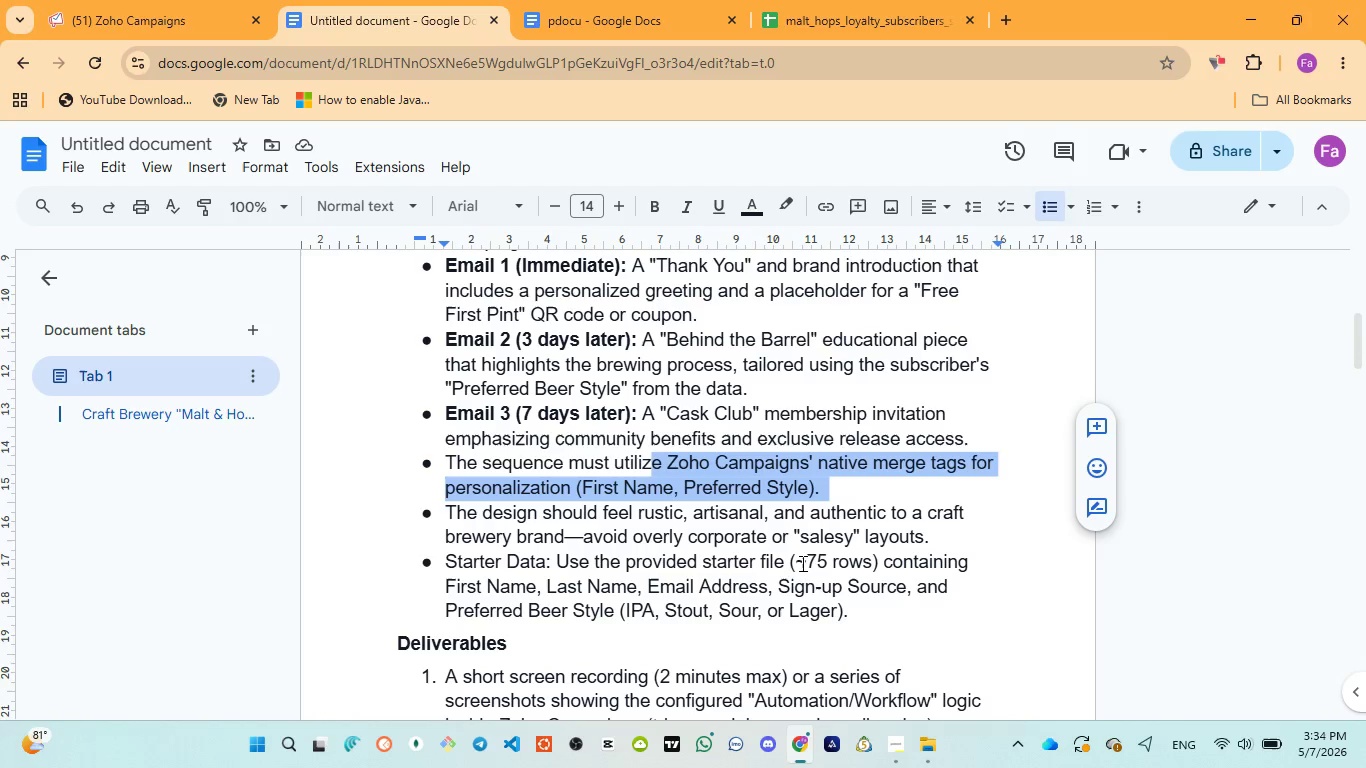 
scroll: coordinate [716, 563], scroll_direction: up, amount: 1.0
 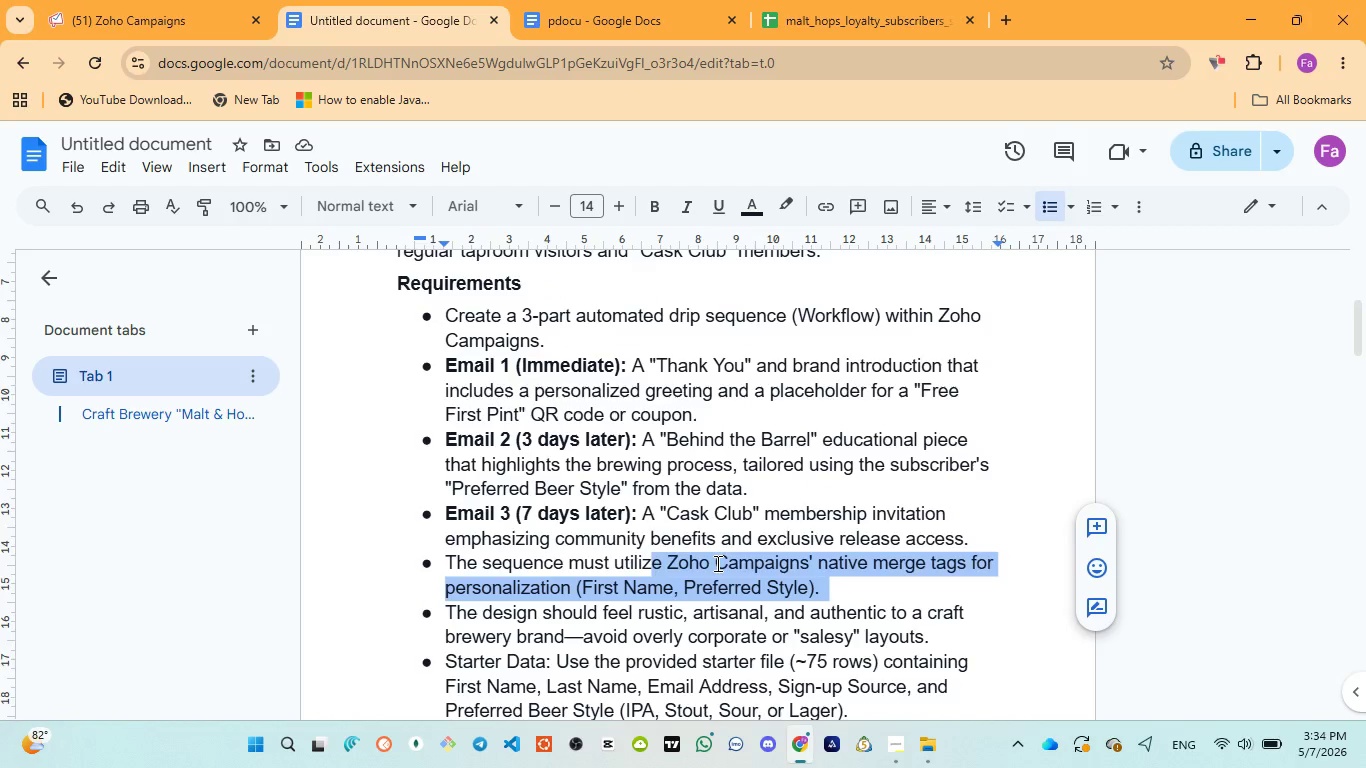 
scroll: coordinate [716, 563], scroll_direction: down, amount: 2.0
 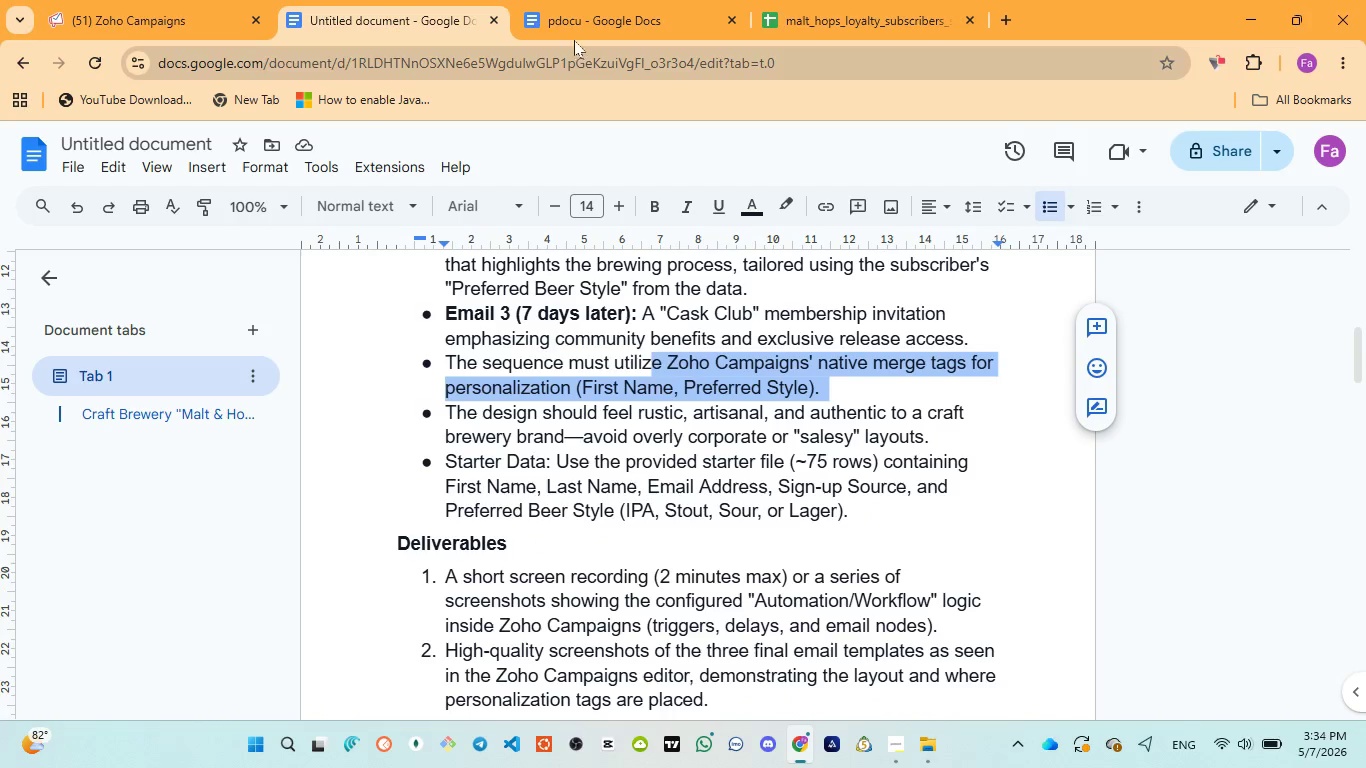 
left_click([574, 36])
 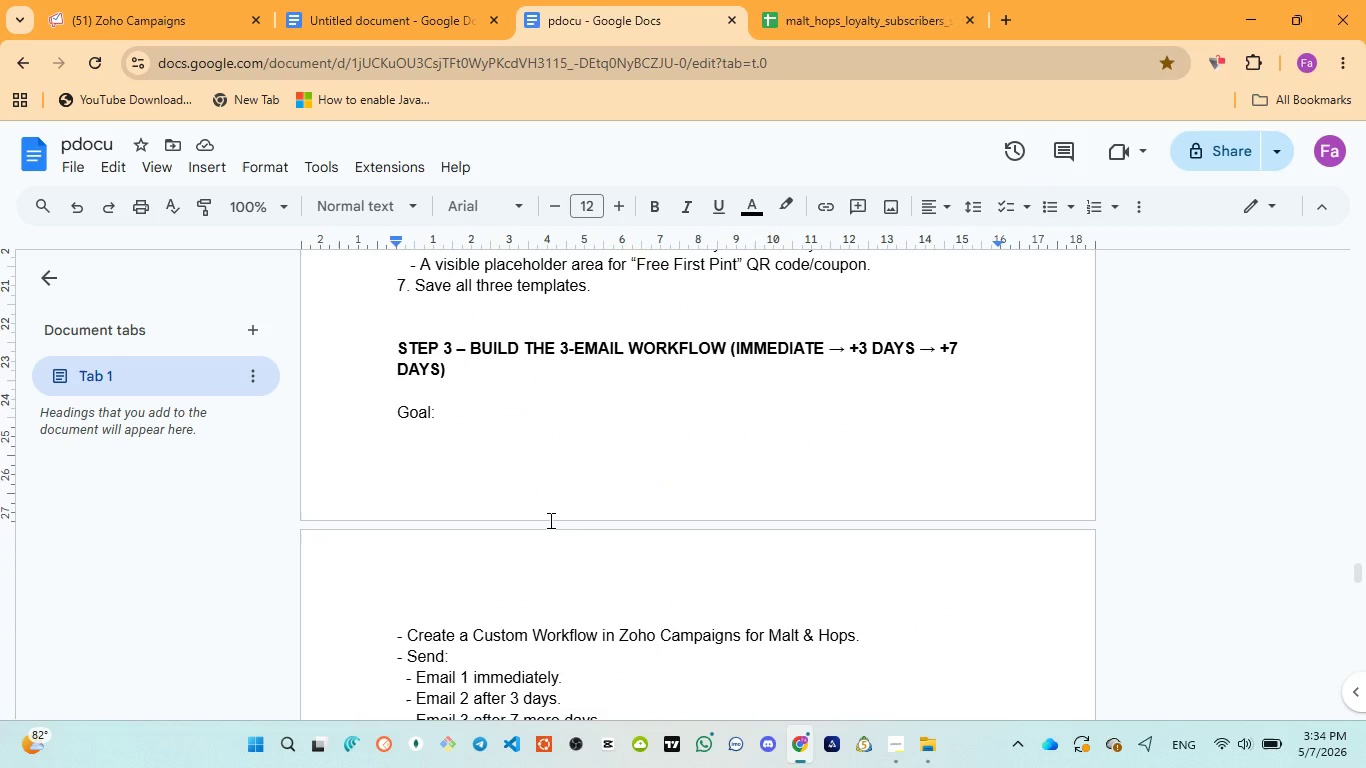 
wait(5.41)
 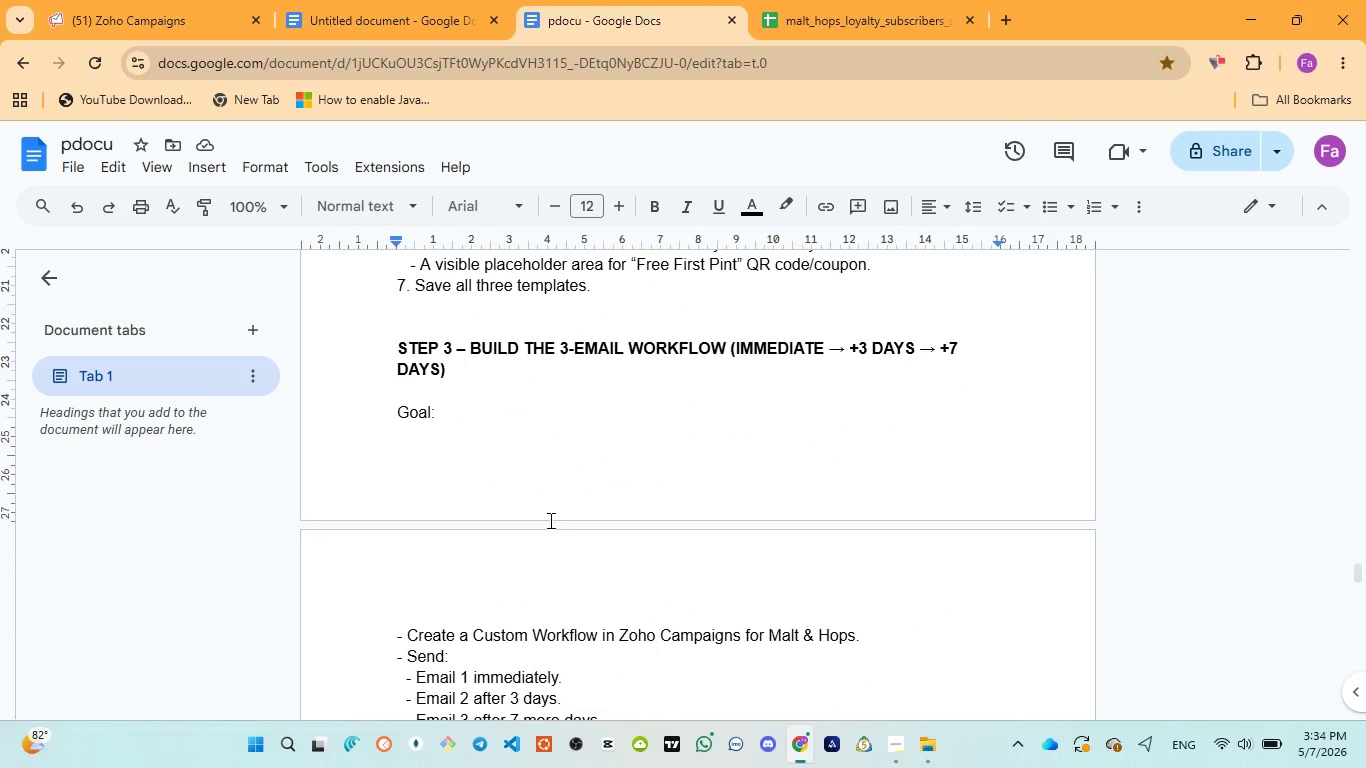 
scroll: coordinate [549, 520], scroll_direction: down, amount: 1.0
 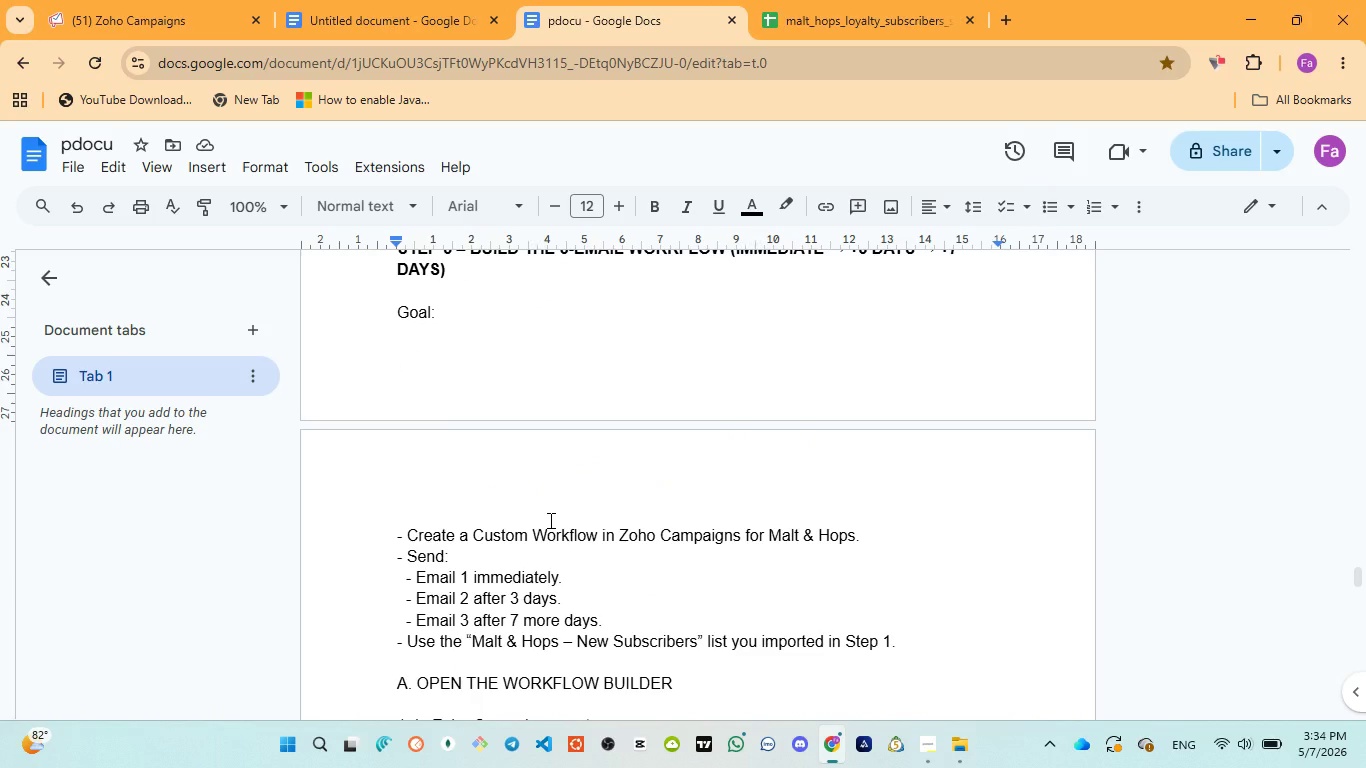 
wait(6.37)
 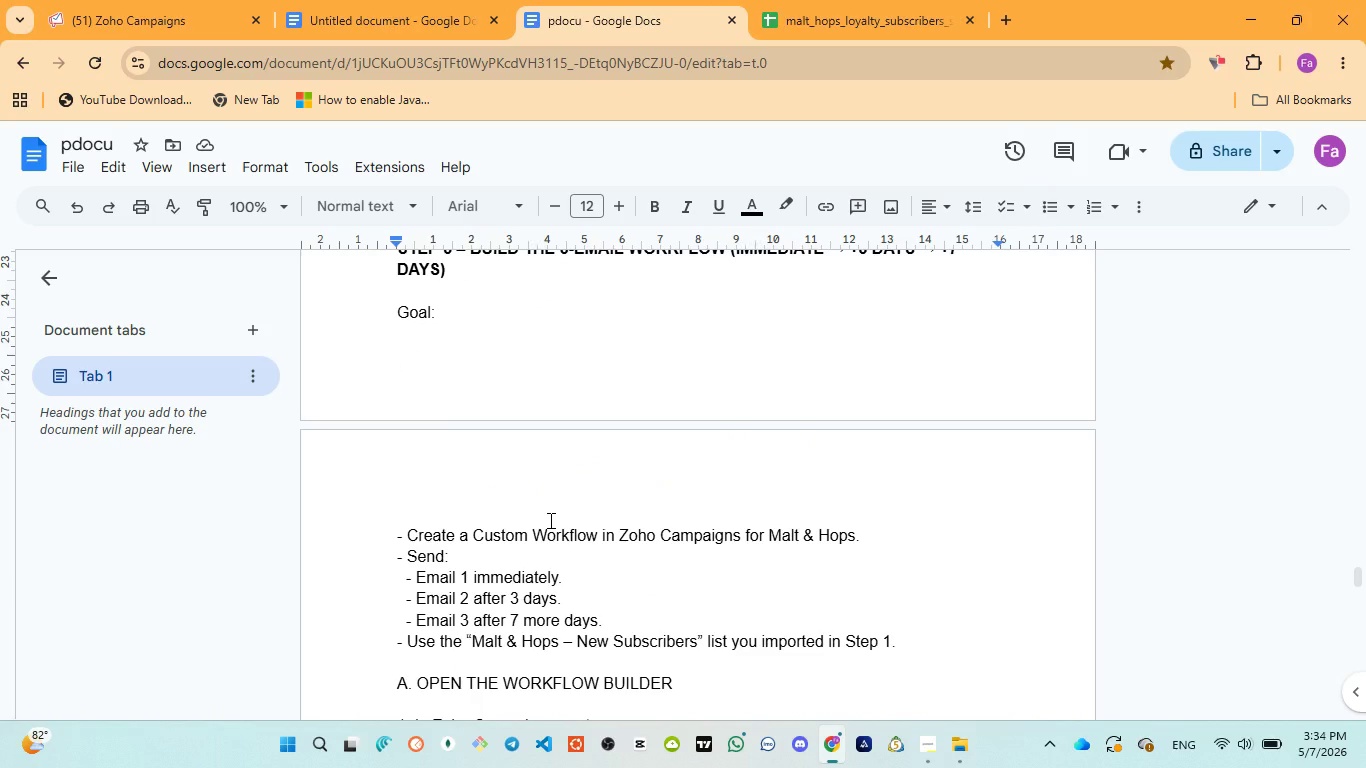 
scroll: coordinate [549, 520], scroll_direction: down, amount: 1.0
 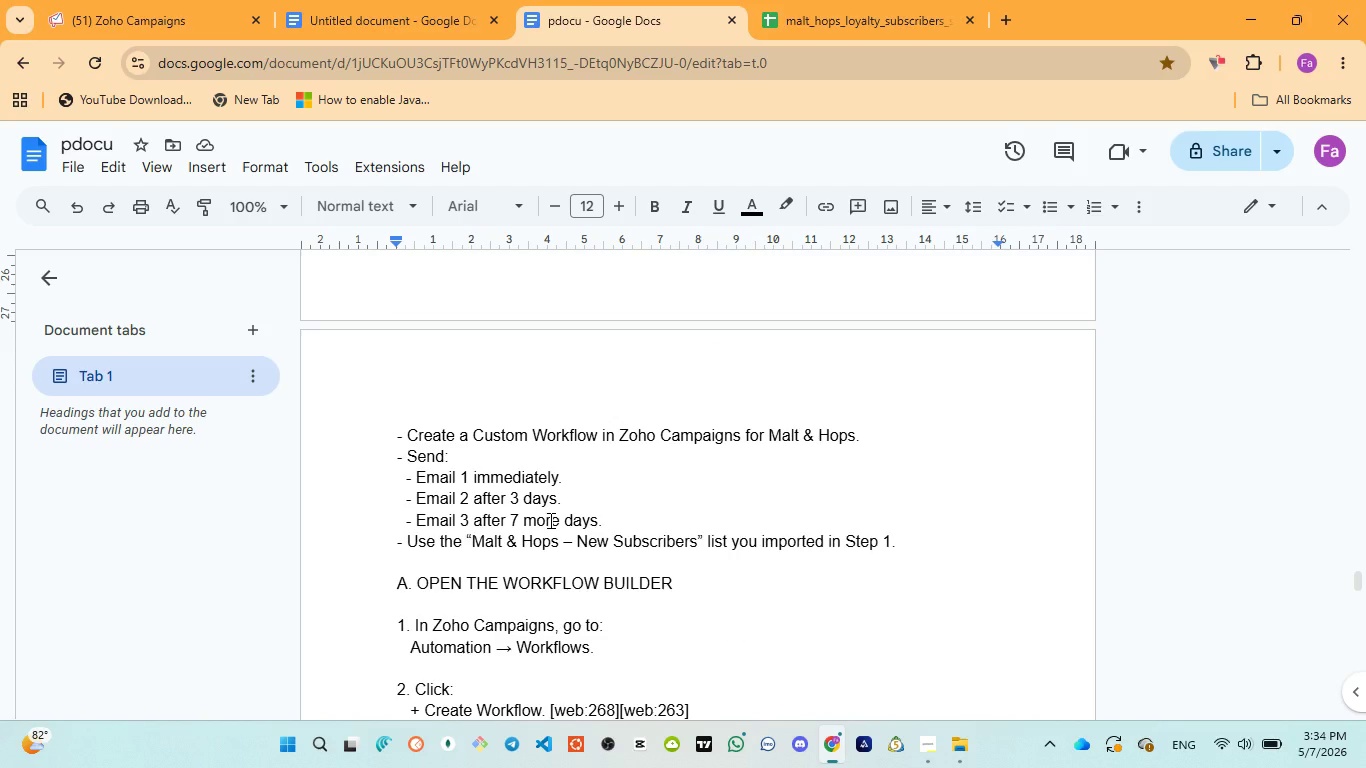 
scroll: coordinate [549, 520], scroll_direction: up, amount: 2.0
 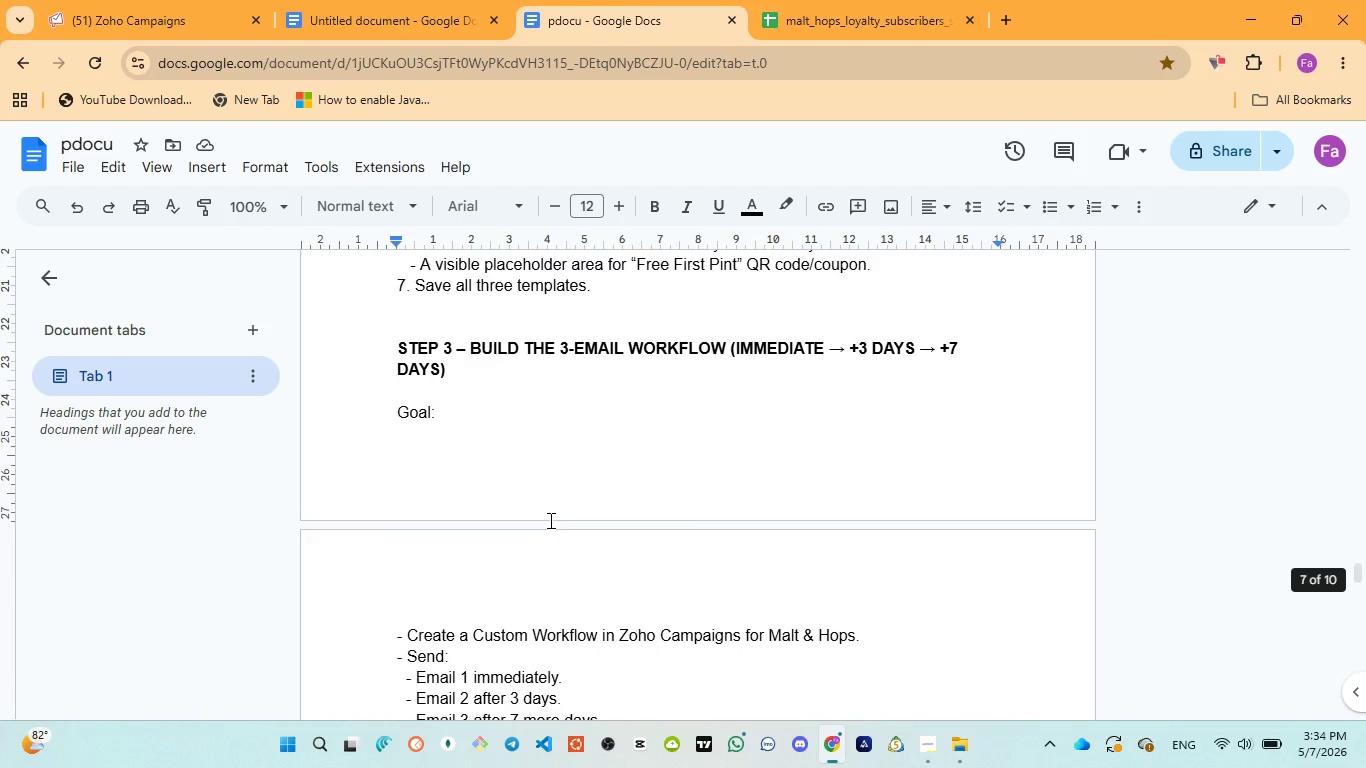 
scroll: coordinate [549, 520], scroll_direction: down, amount: 2.0
 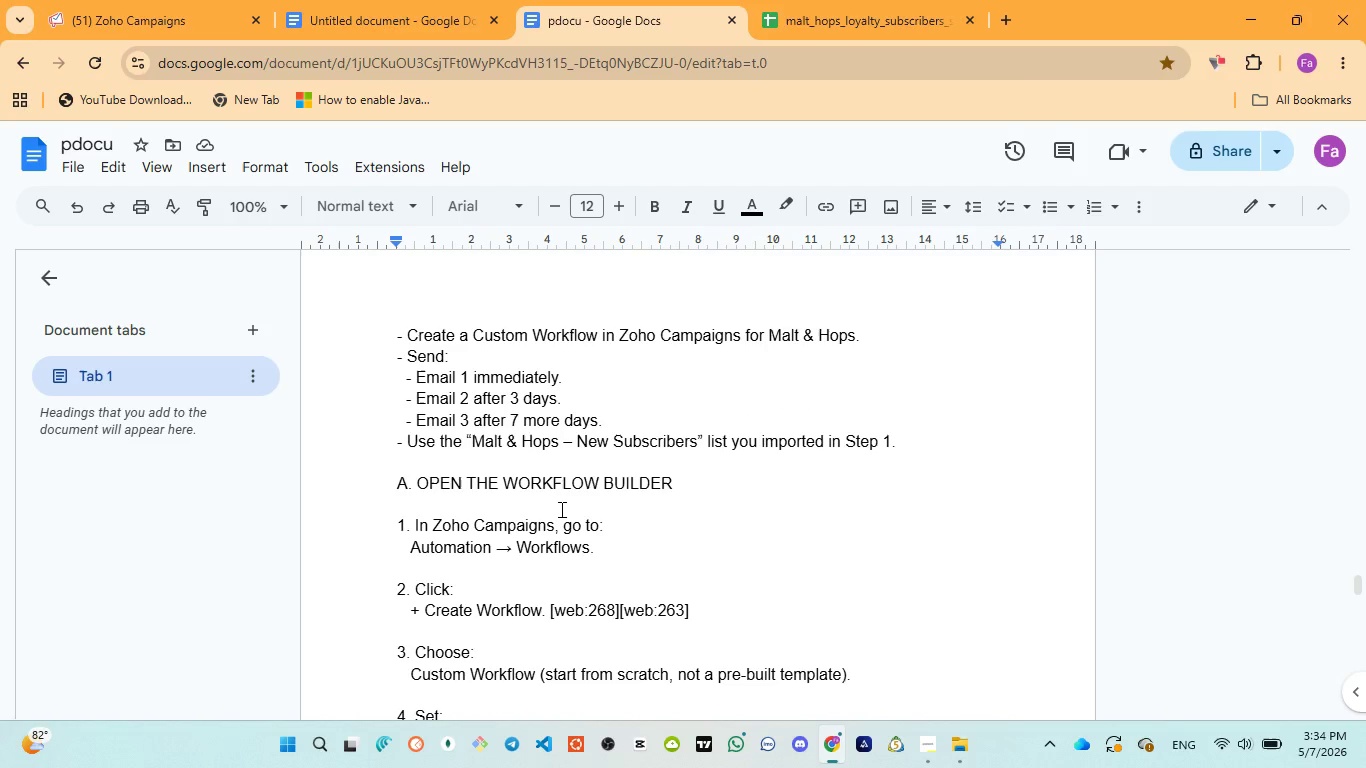 
wait(8.92)
 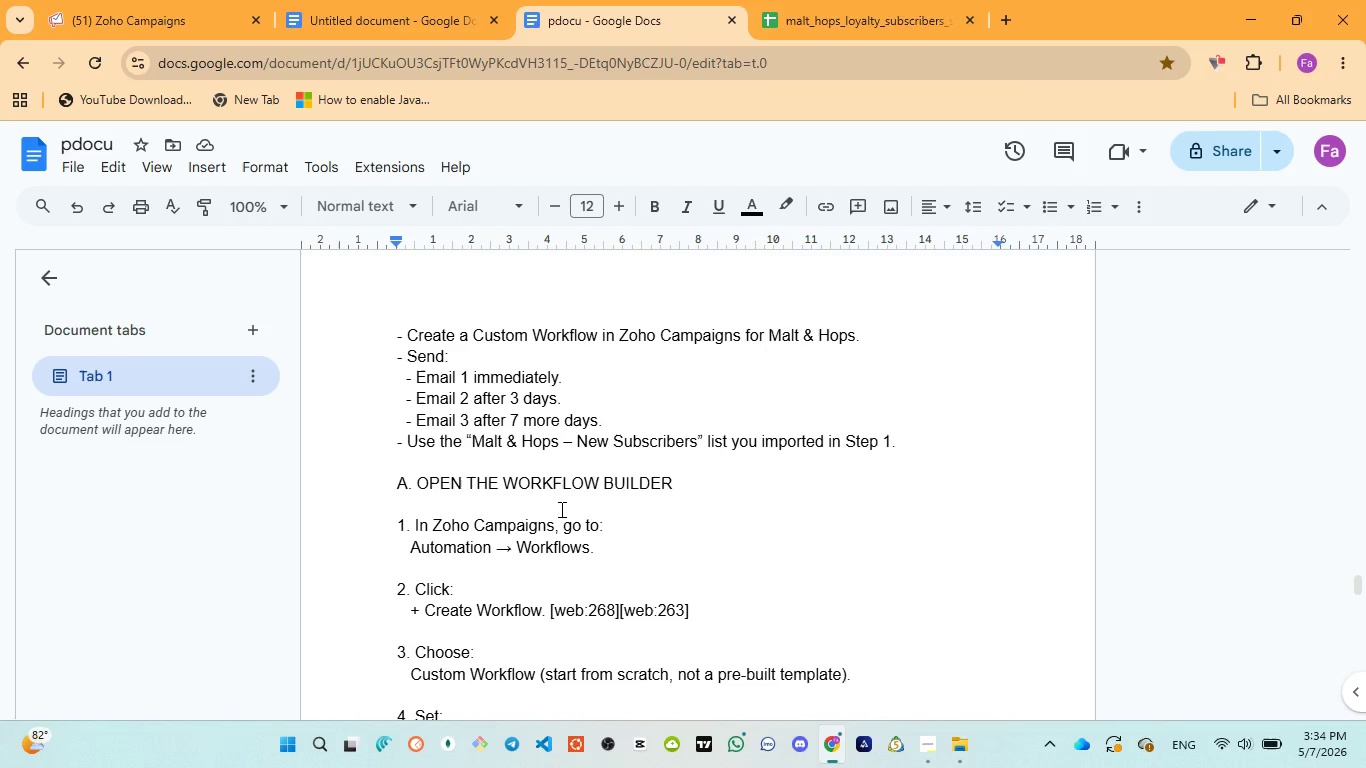 
left_click([352, 19])
 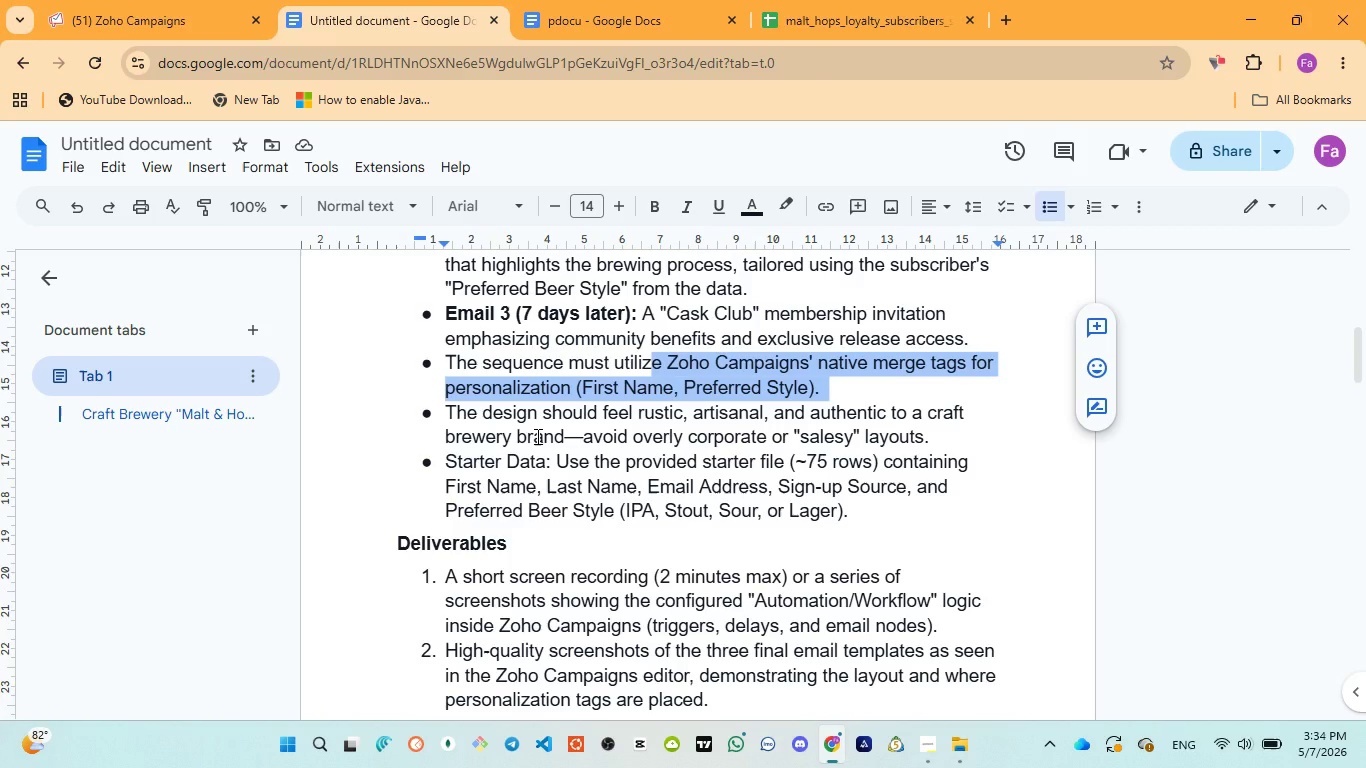 
scroll: coordinate [536, 436], scroll_direction: up, amount: 3.0
 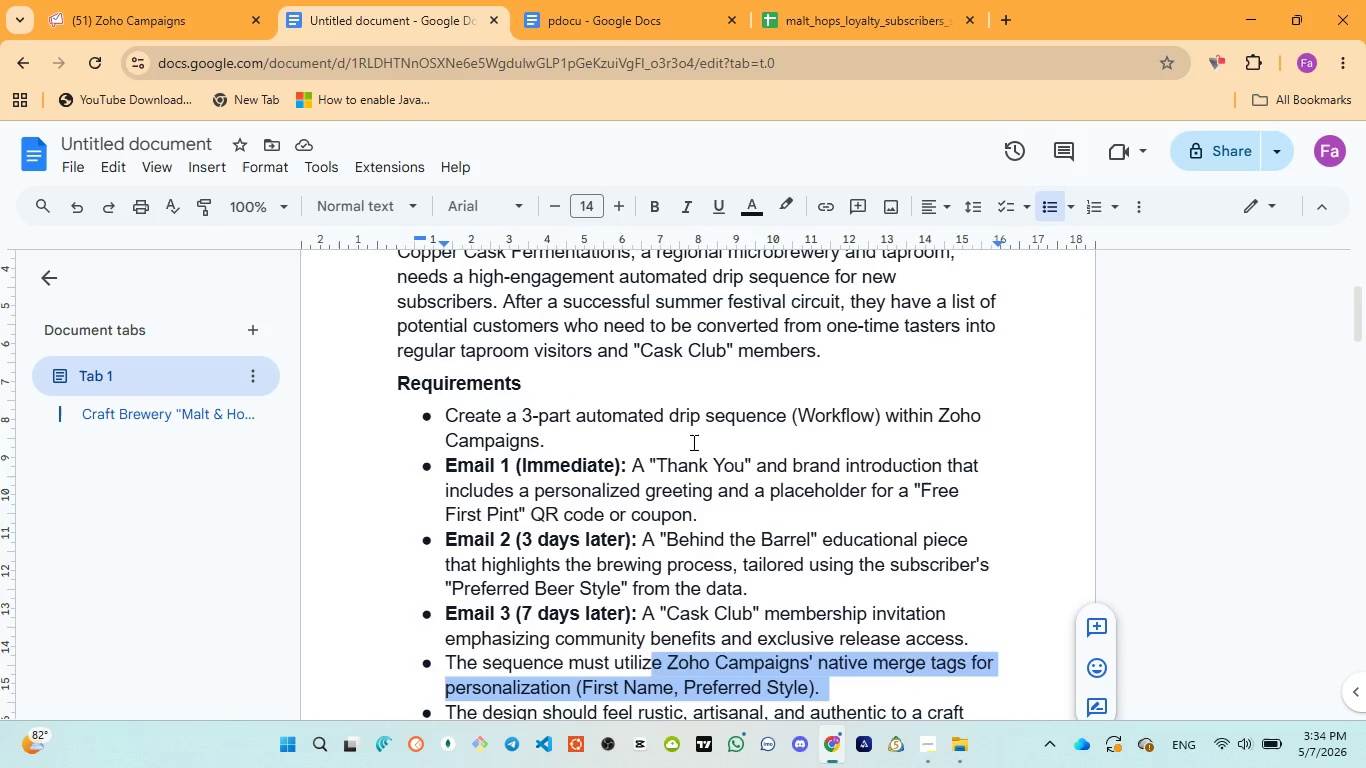 
scroll: coordinate [730, 591], scroll_direction: down, amount: 3.0
 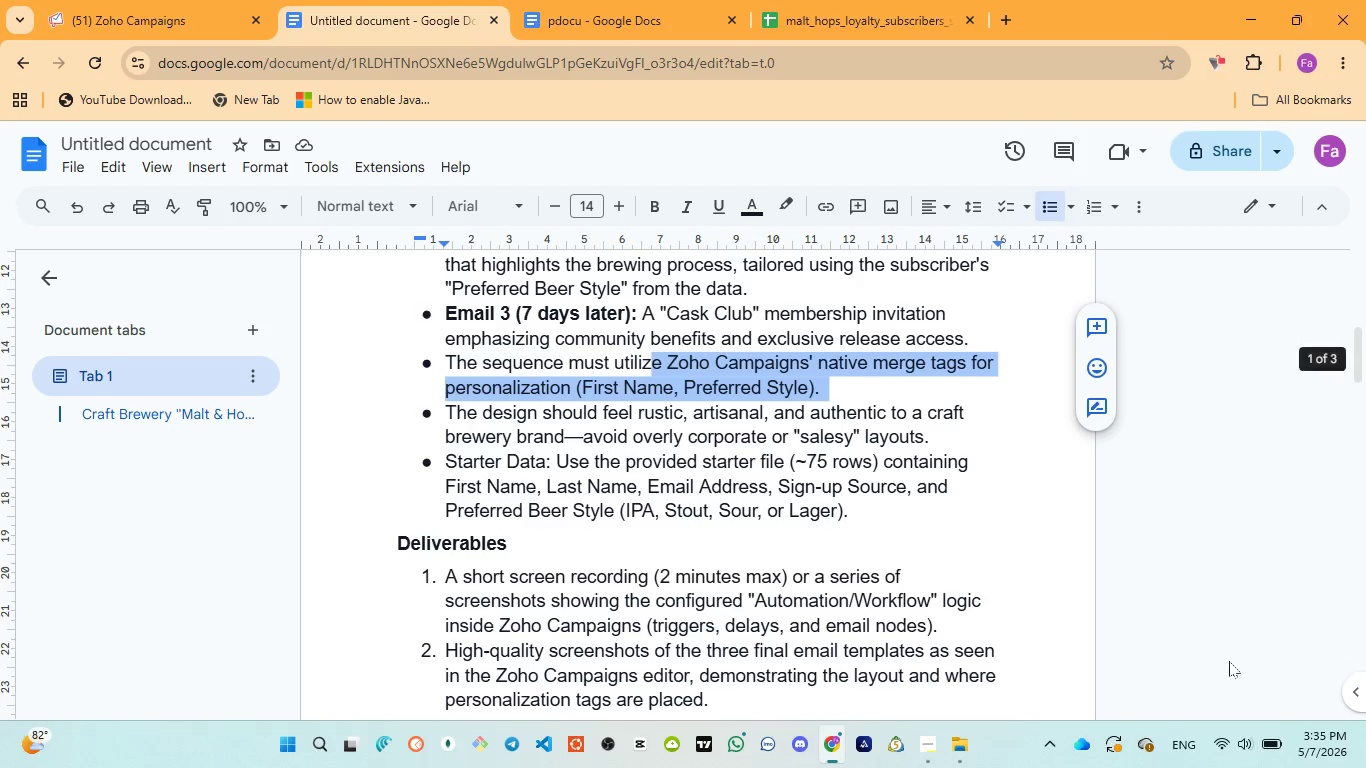 
wait(14.45)
 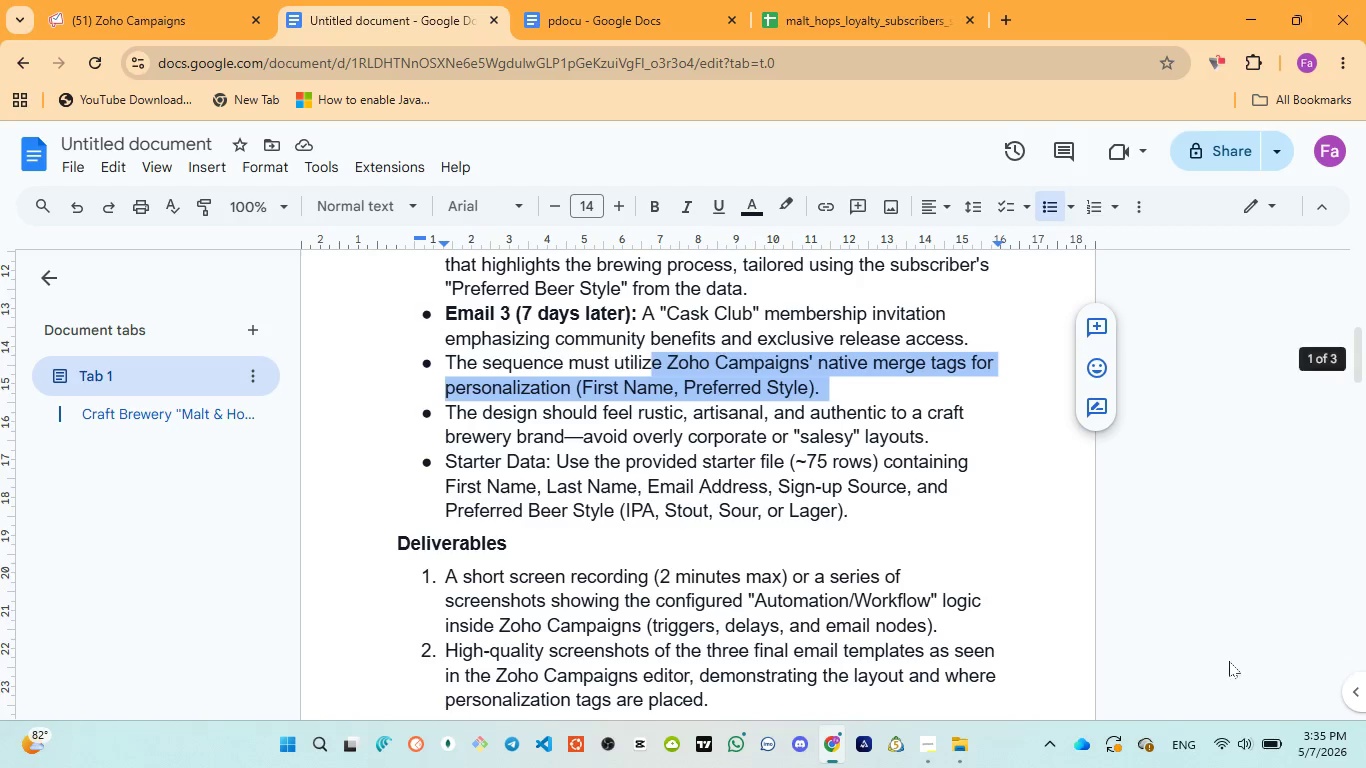 
left_click([92, 13])
 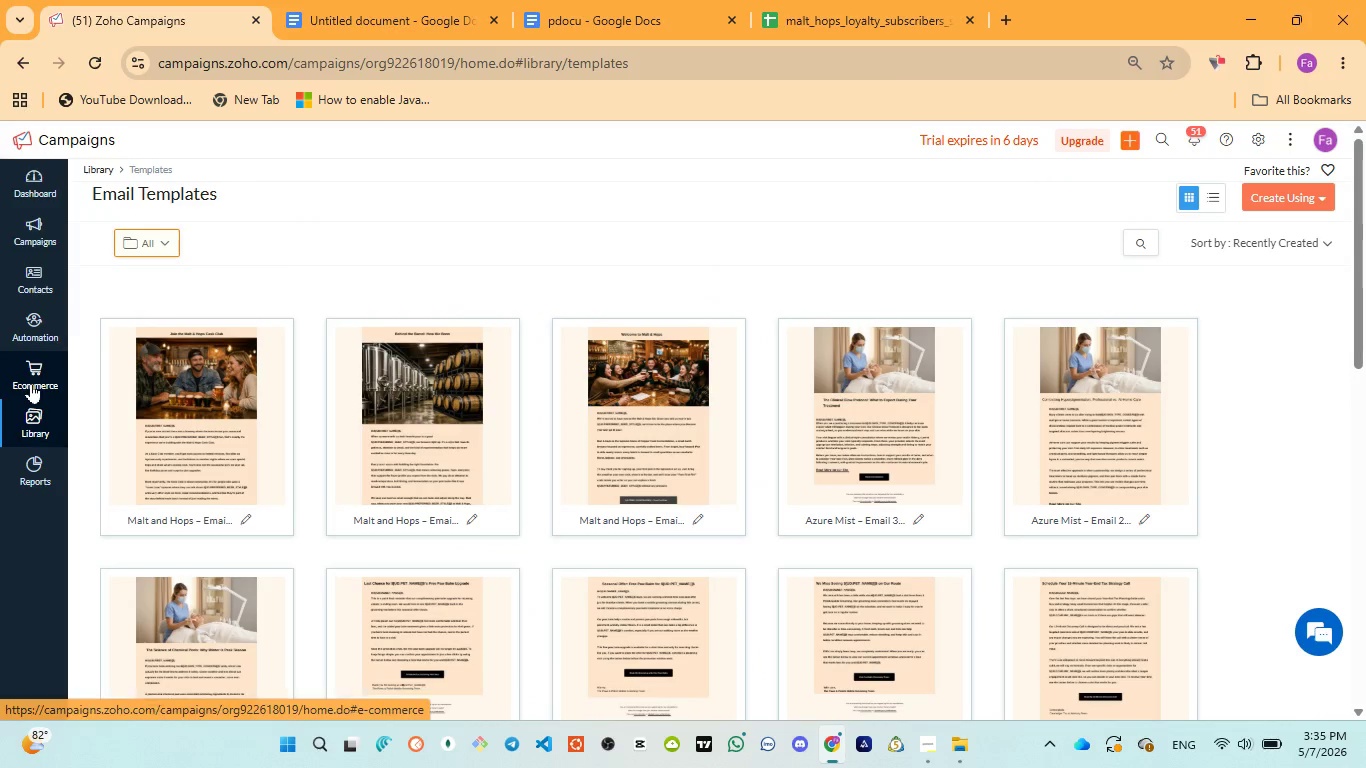 
left_click([44, 325])
 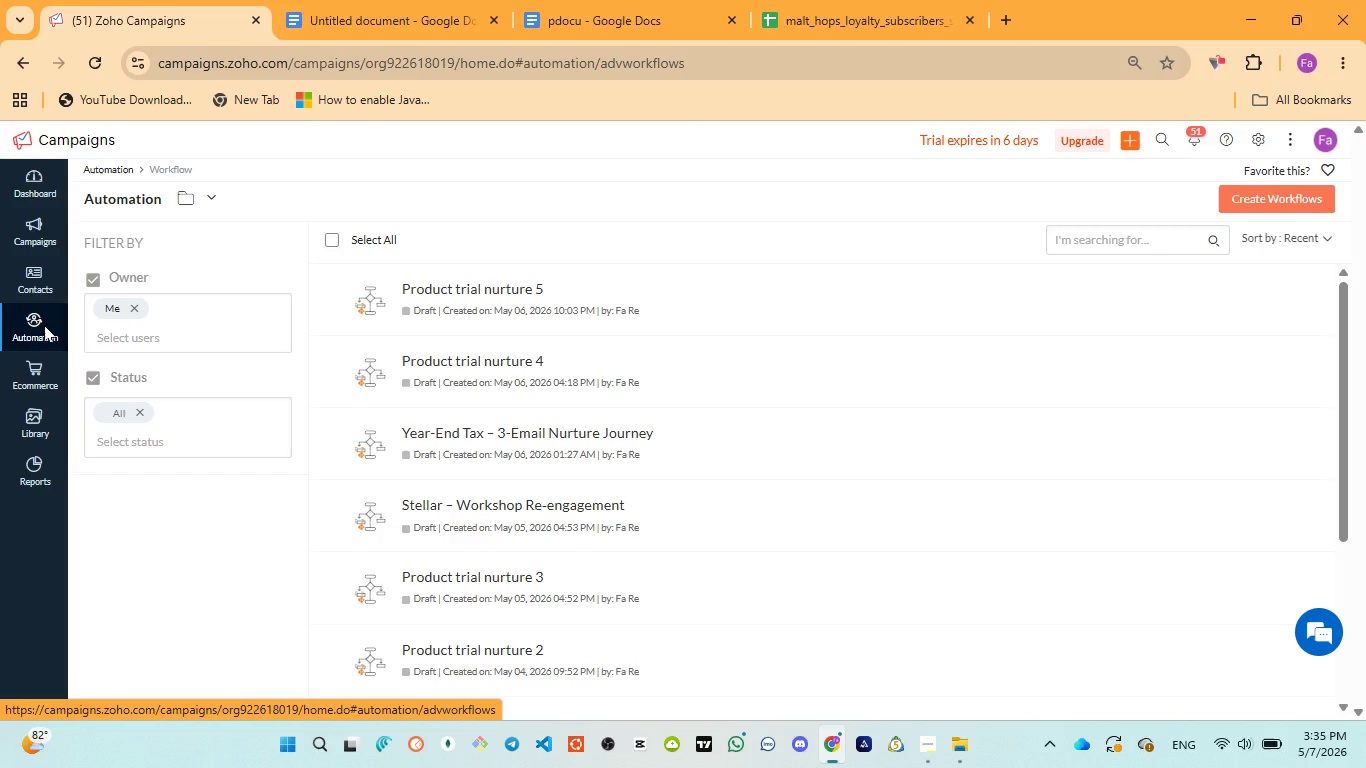 
wait(34.41)
 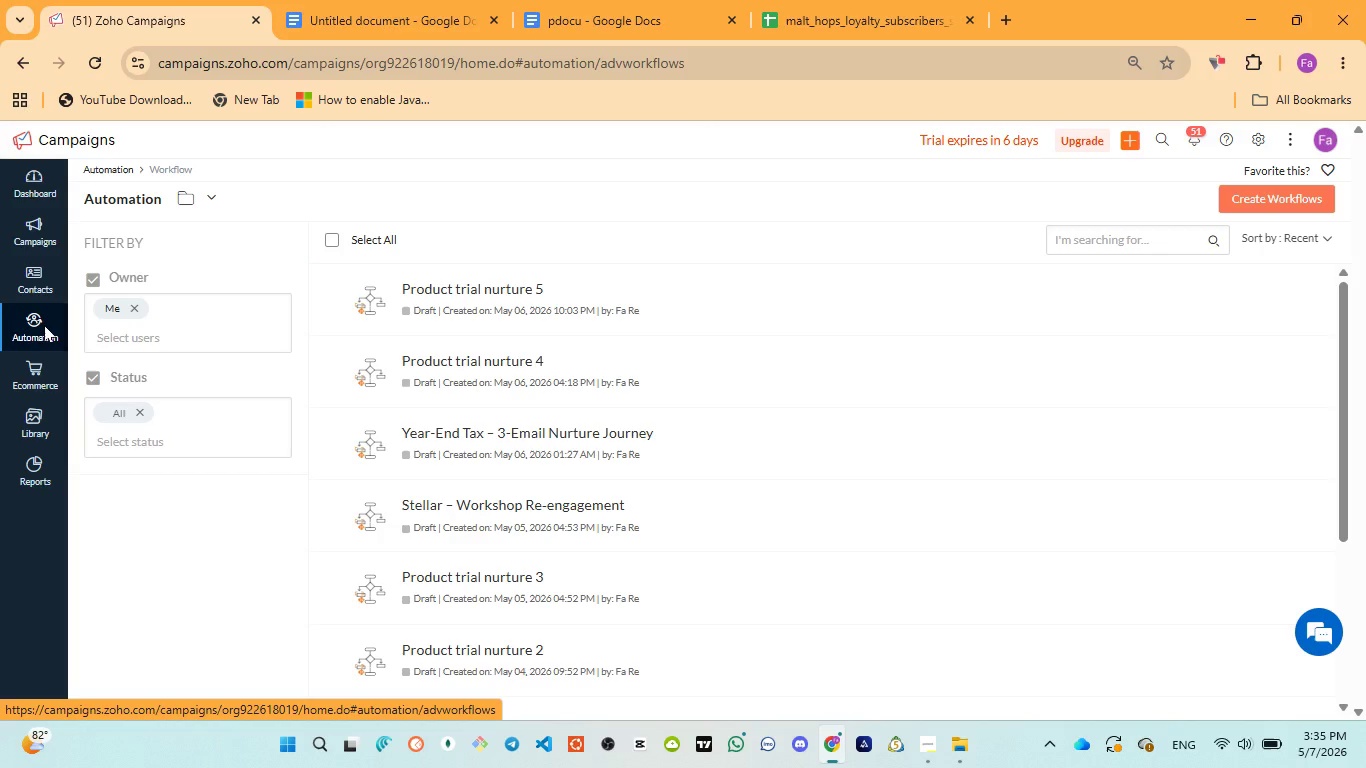 
left_click([1262, 200])
 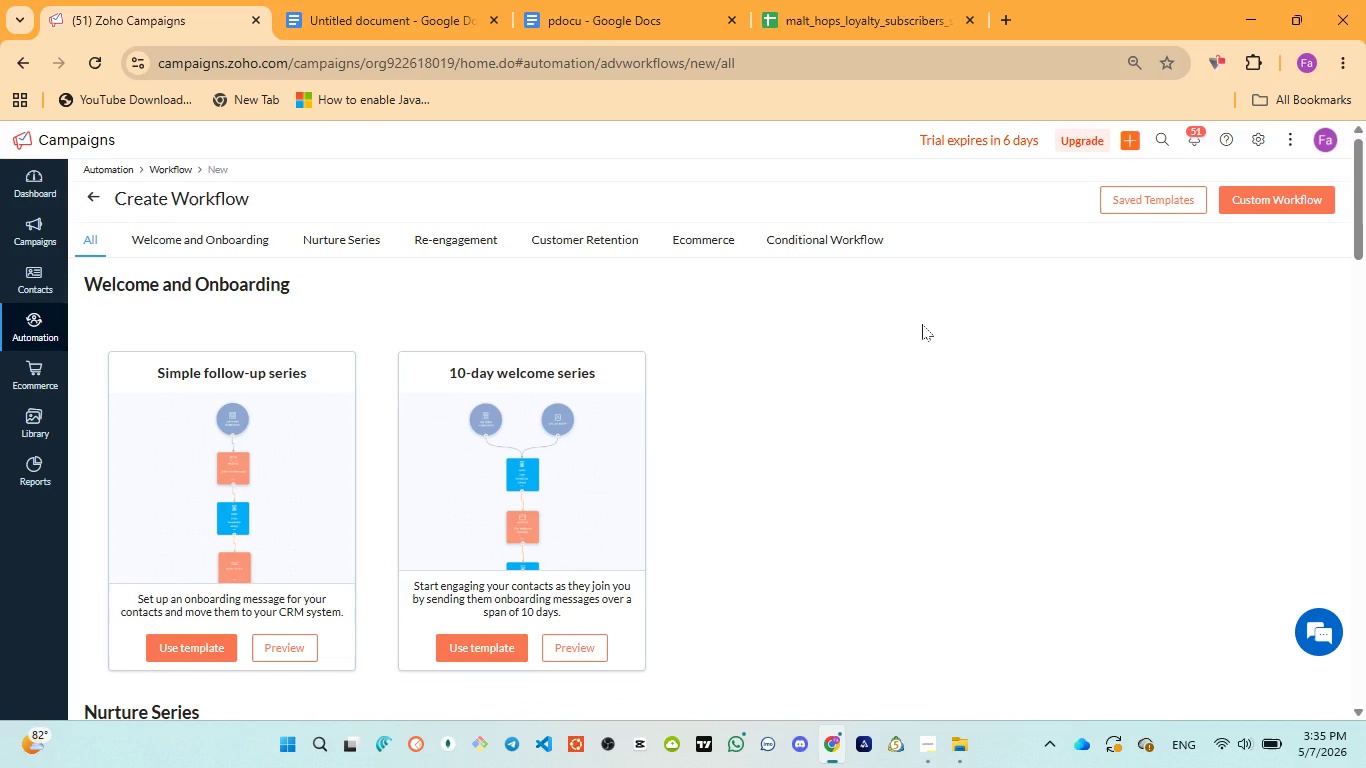 
wait(6.59)
 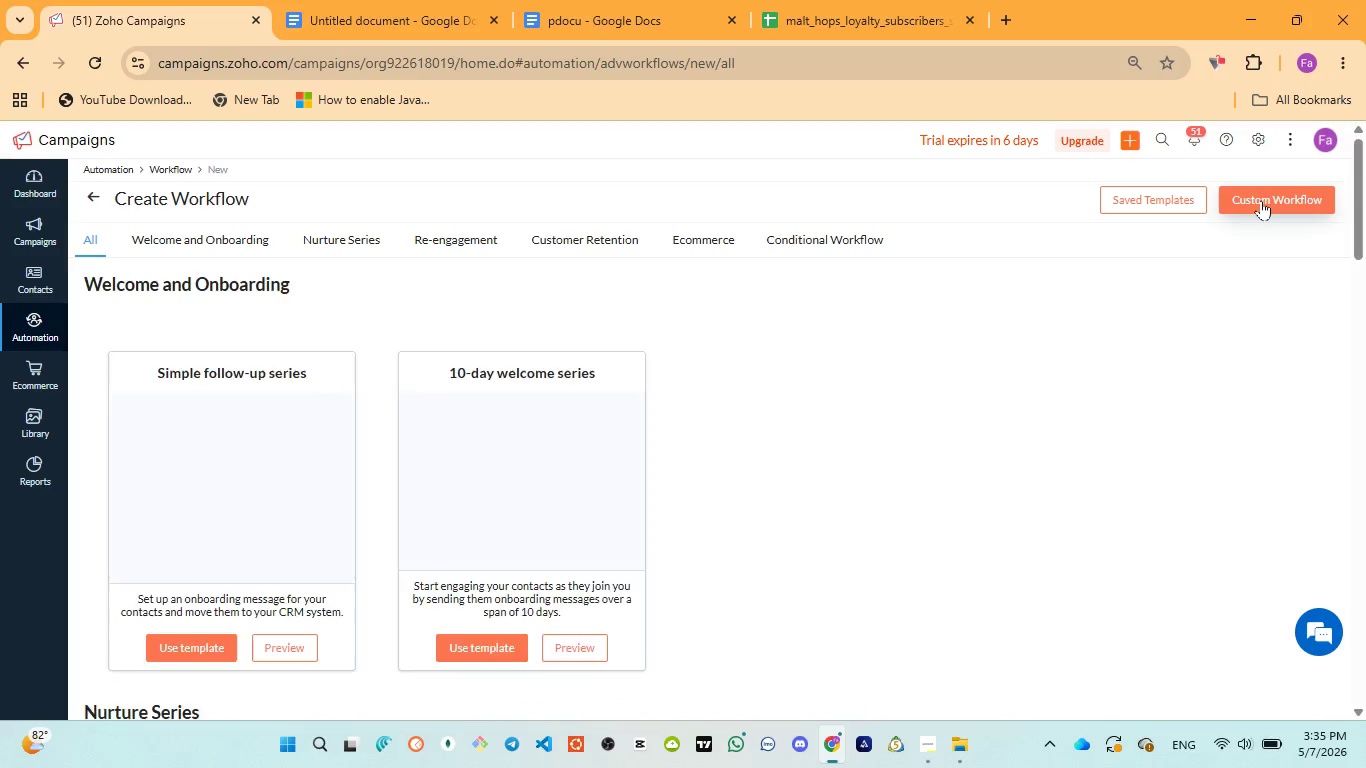 
scroll: coordinate [438, 522], scroll_direction: down, amount: 6.0
 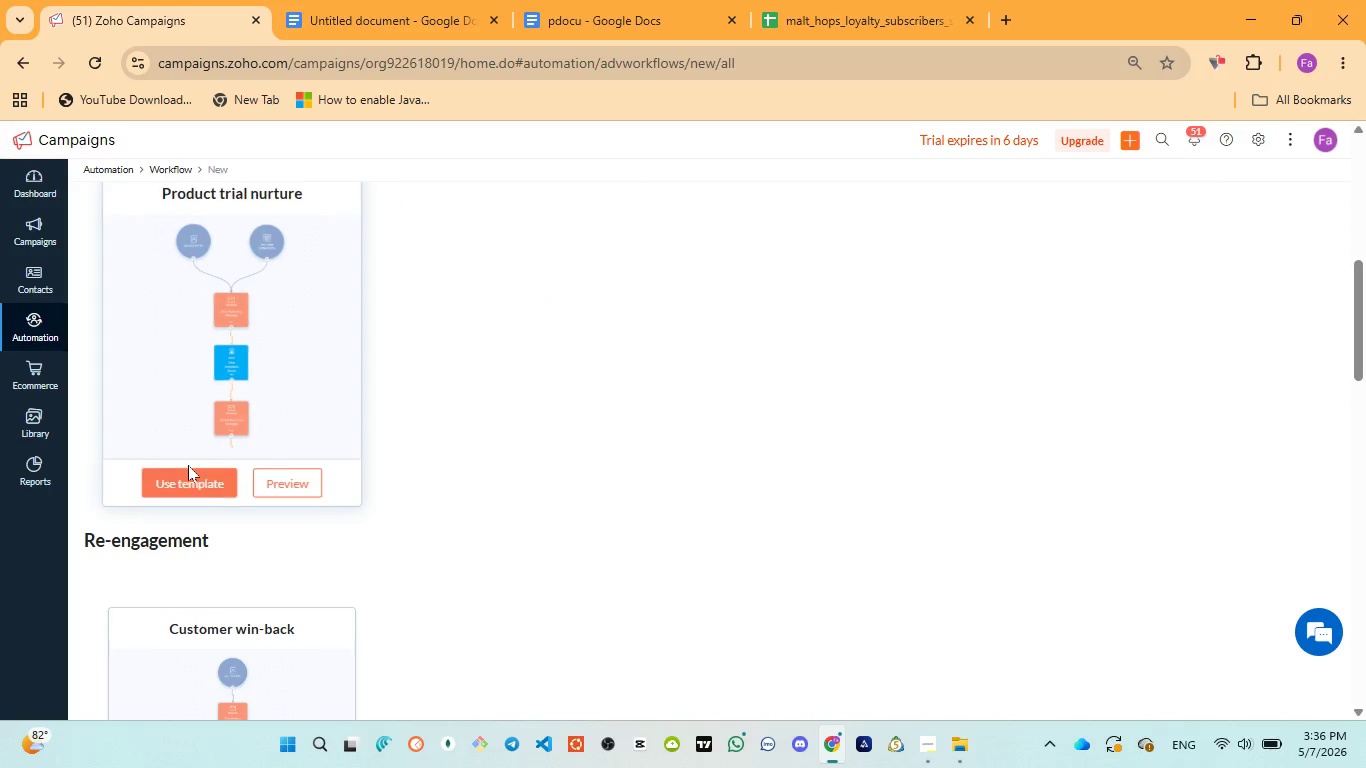 
left_click([200, 486])
 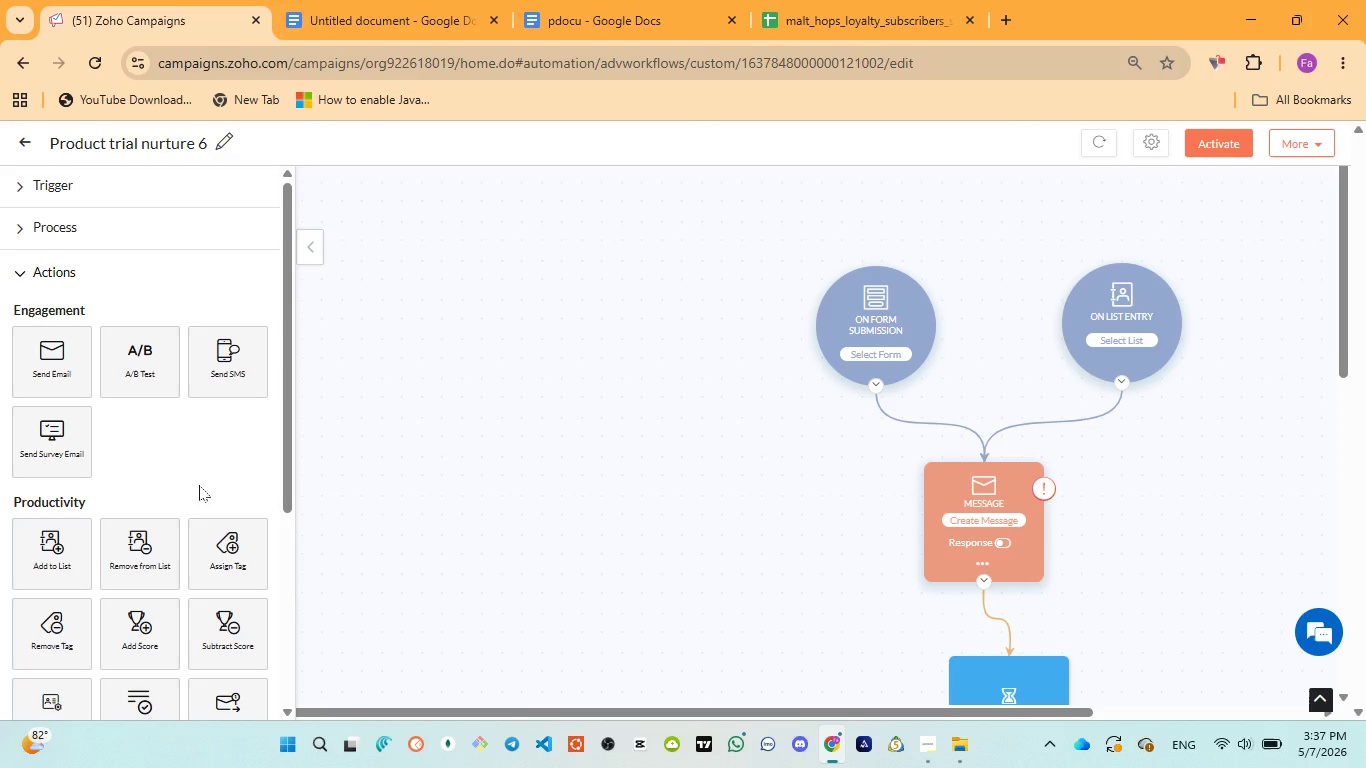 
wait(116.39)
 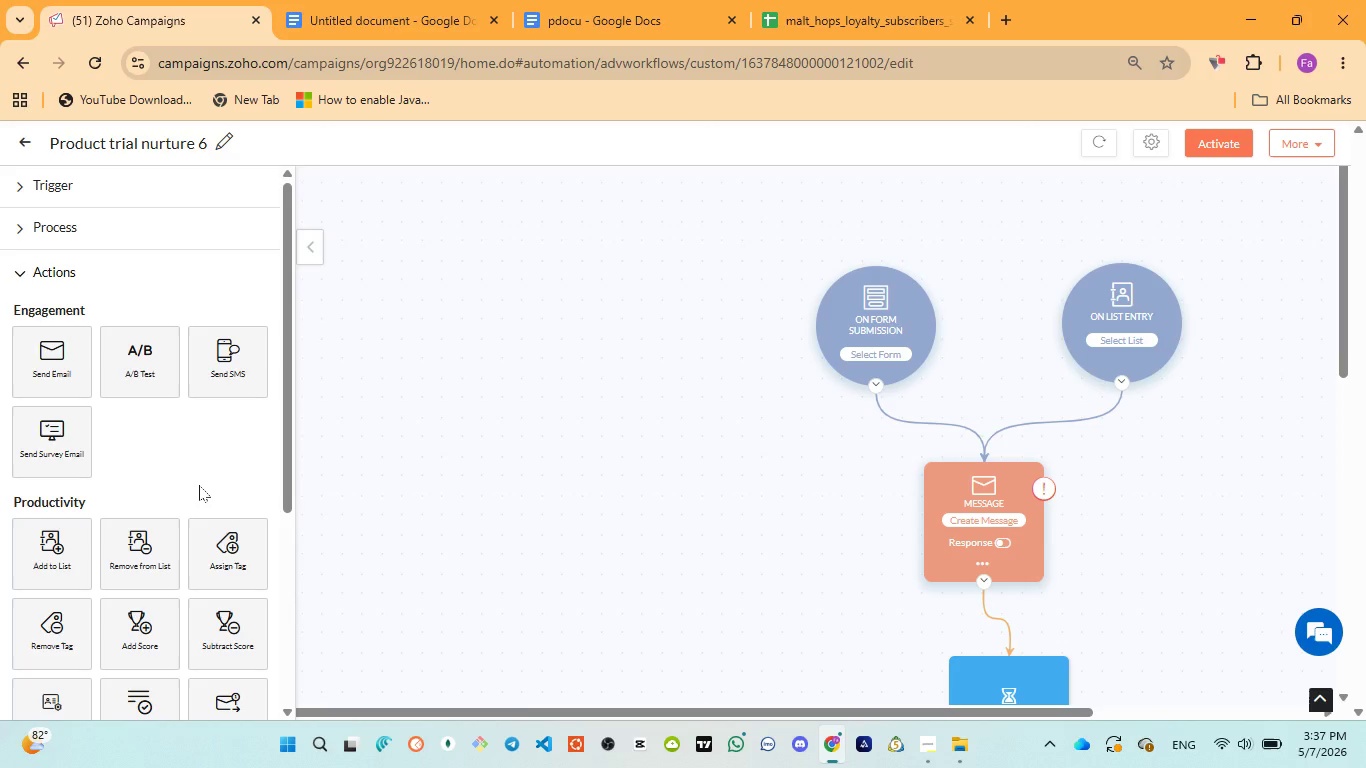 
left_click([923, 294])
 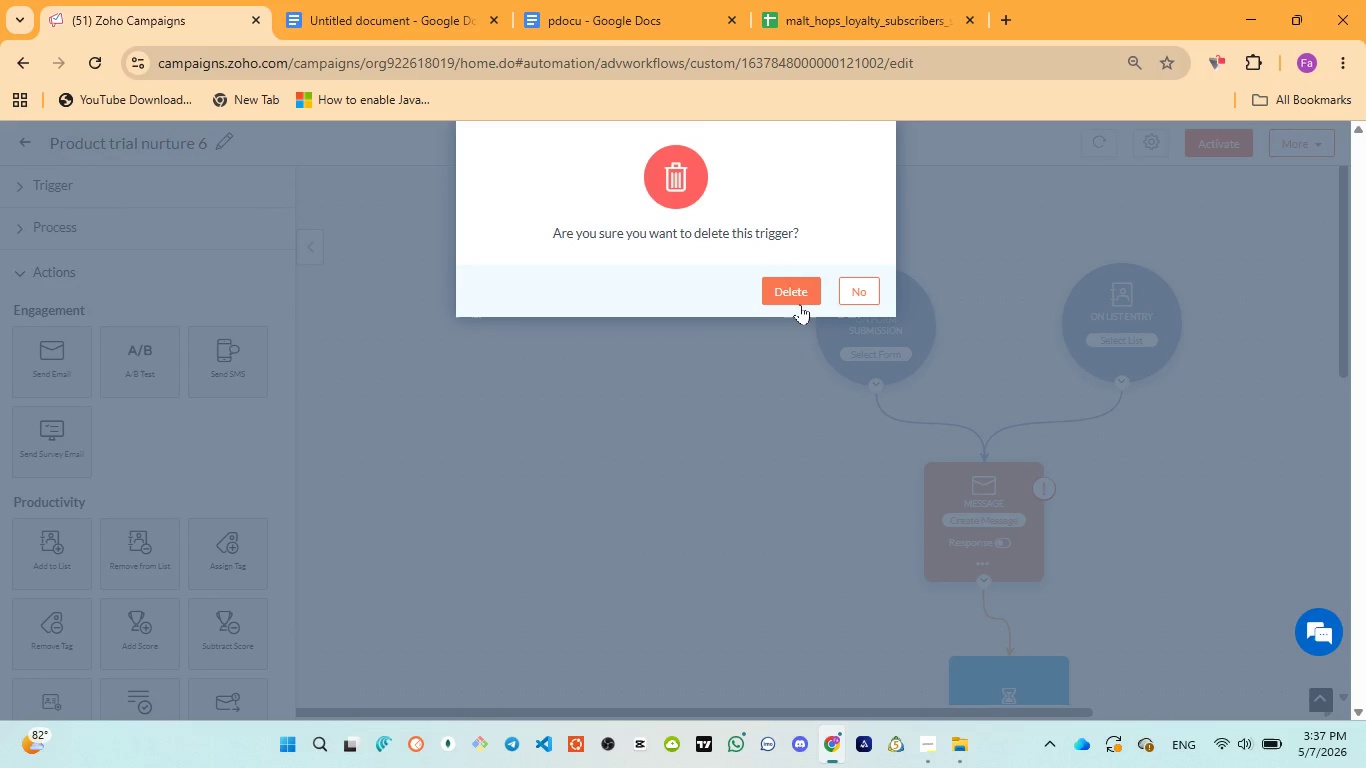 
left_click([790, 290])
 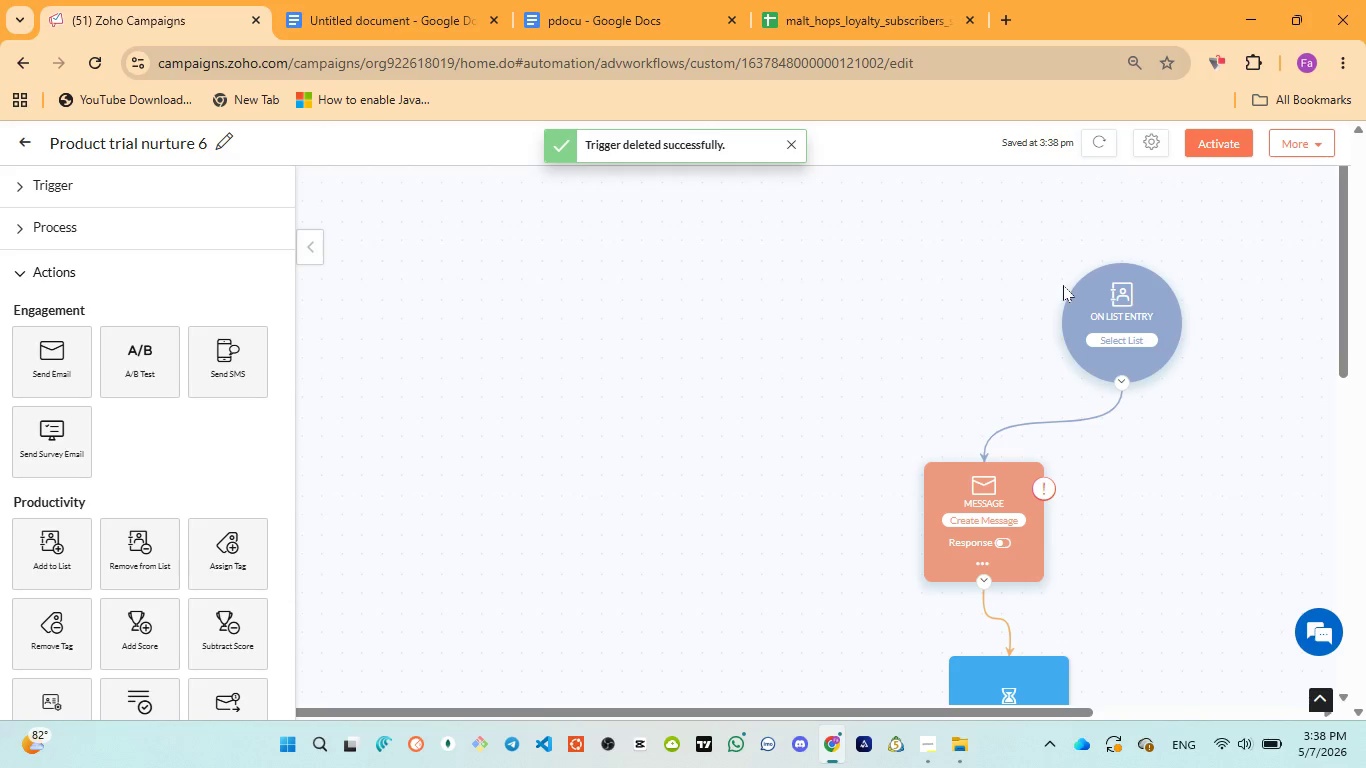 
left_click_drag(start_coordinate=[1078, 299], to_coordinate=[965, 363])
 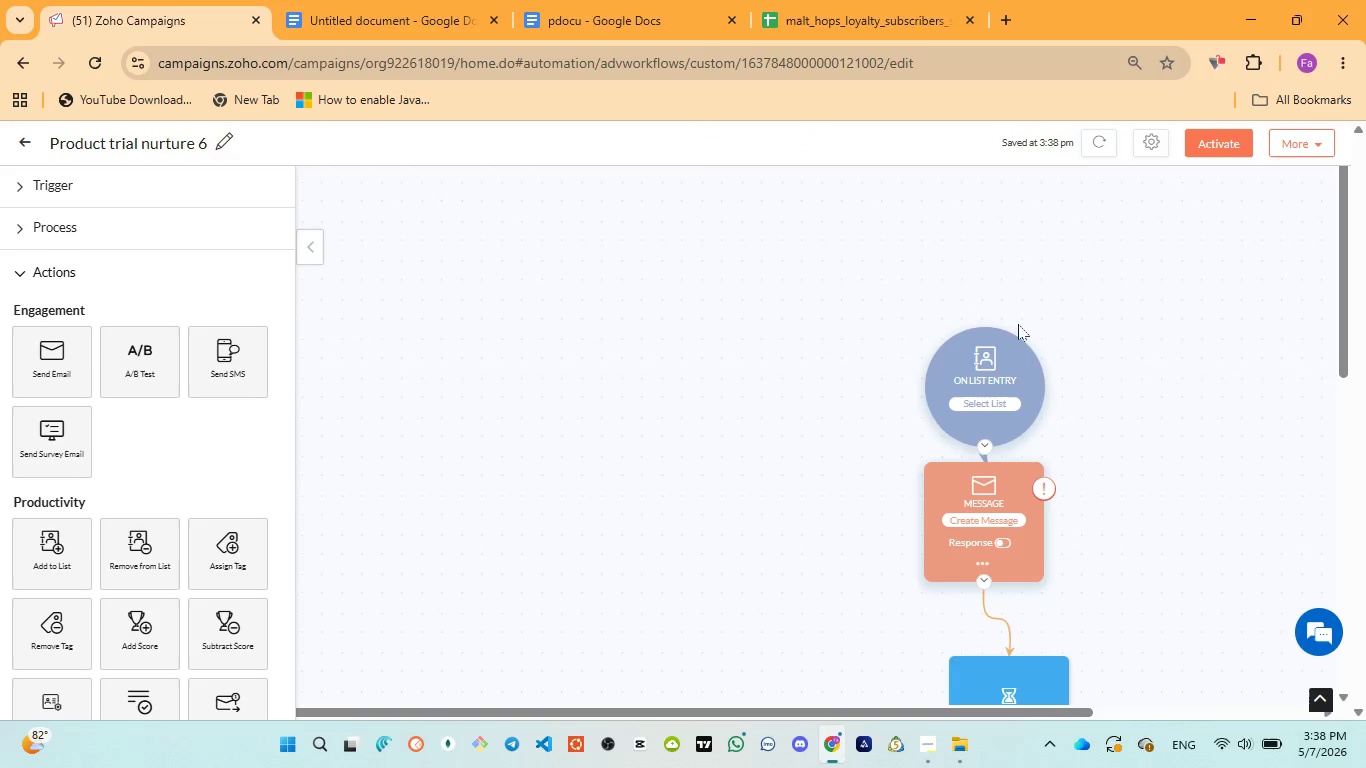 
left_click([965, 363])
 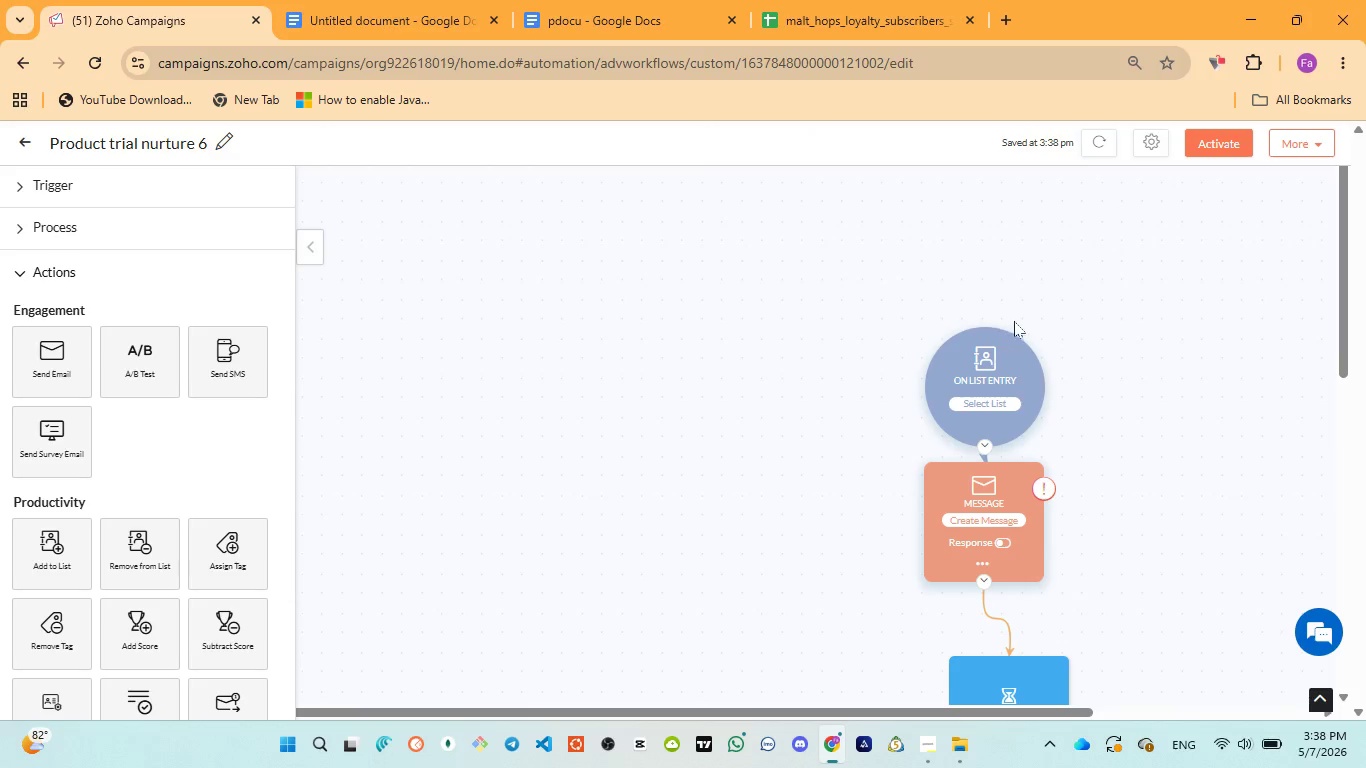 
scroll: coordinate [1023, 333], scroll_direction: down, amount: 2.0
 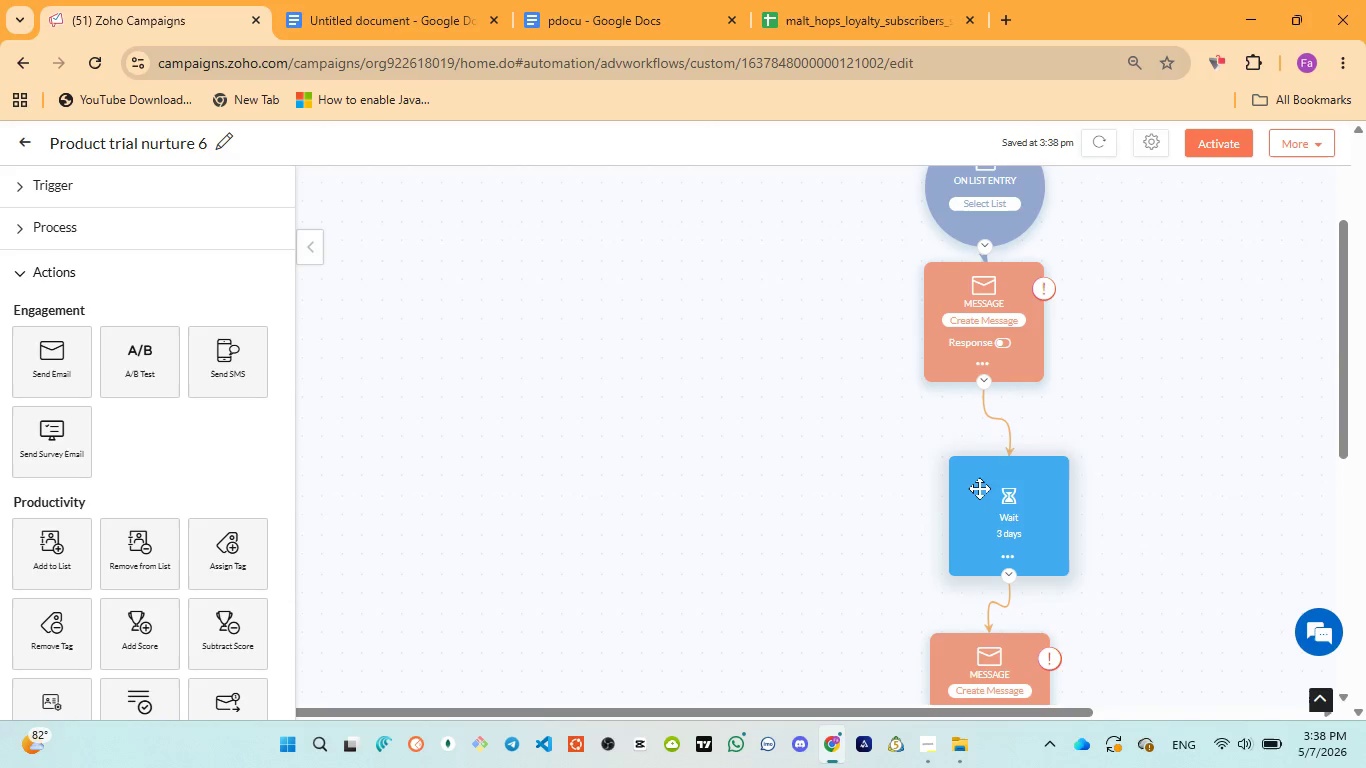 
left_click_drag(start_coordinate=[979, 488], to_coordinate=[966, 436])
 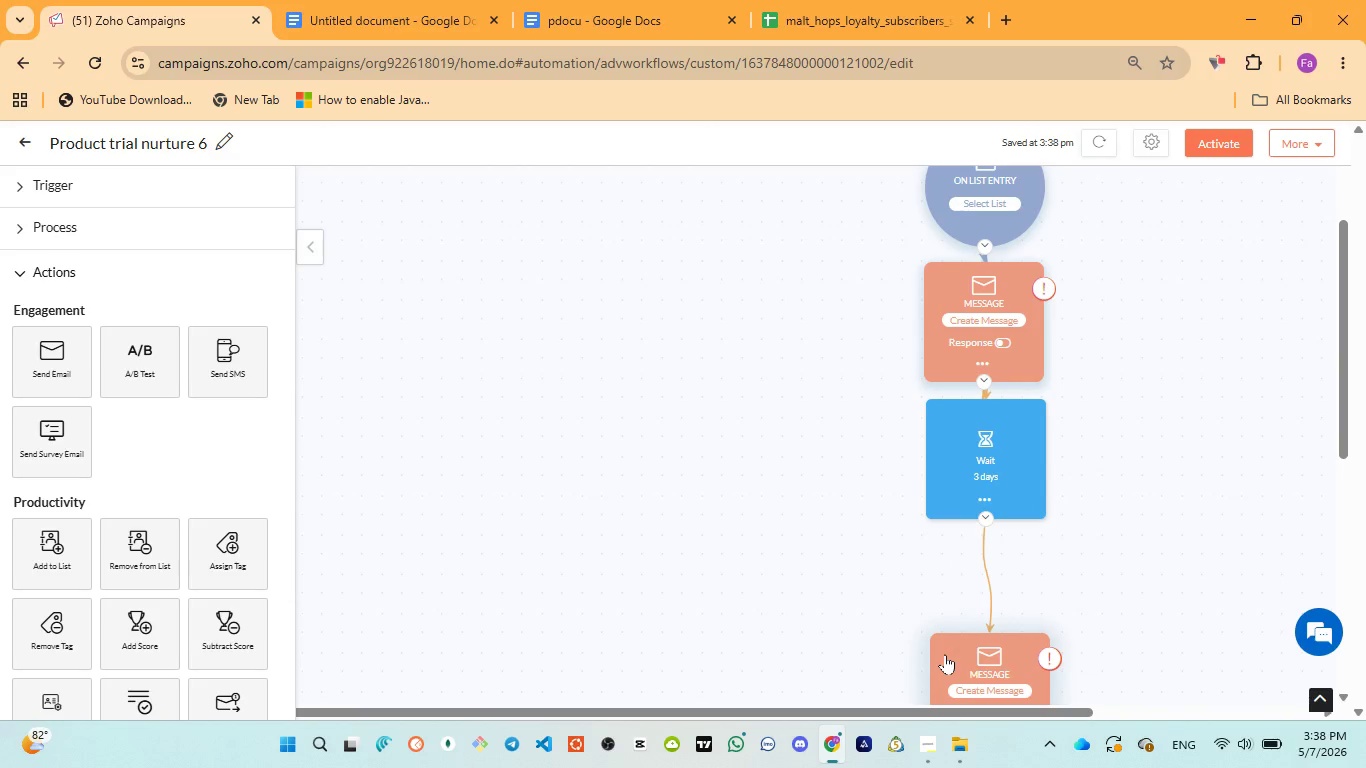 
left_click_drag(start_coordinate=[946, 654], to_coordinate=[967, 575])
 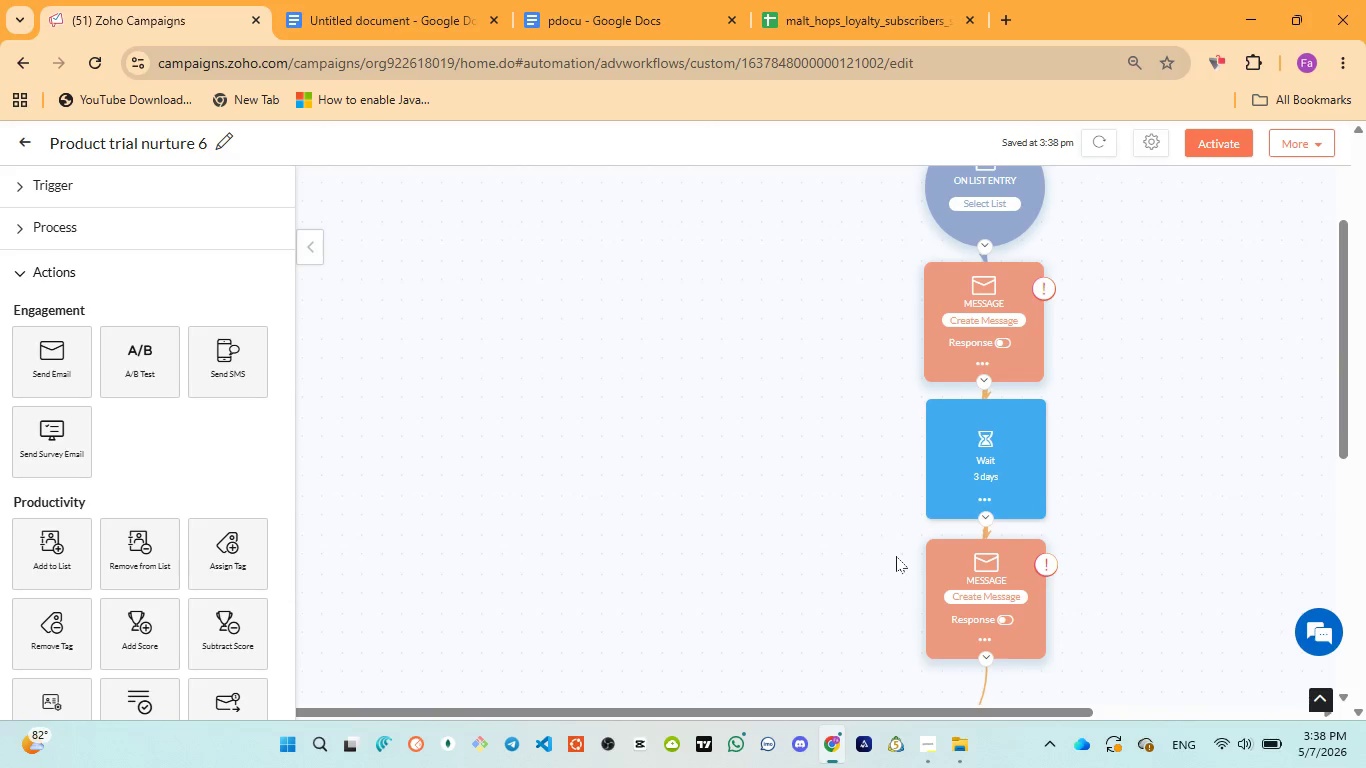 
scroll: coordinate [895, 556], scroll_direction: down, amount: 3.0
 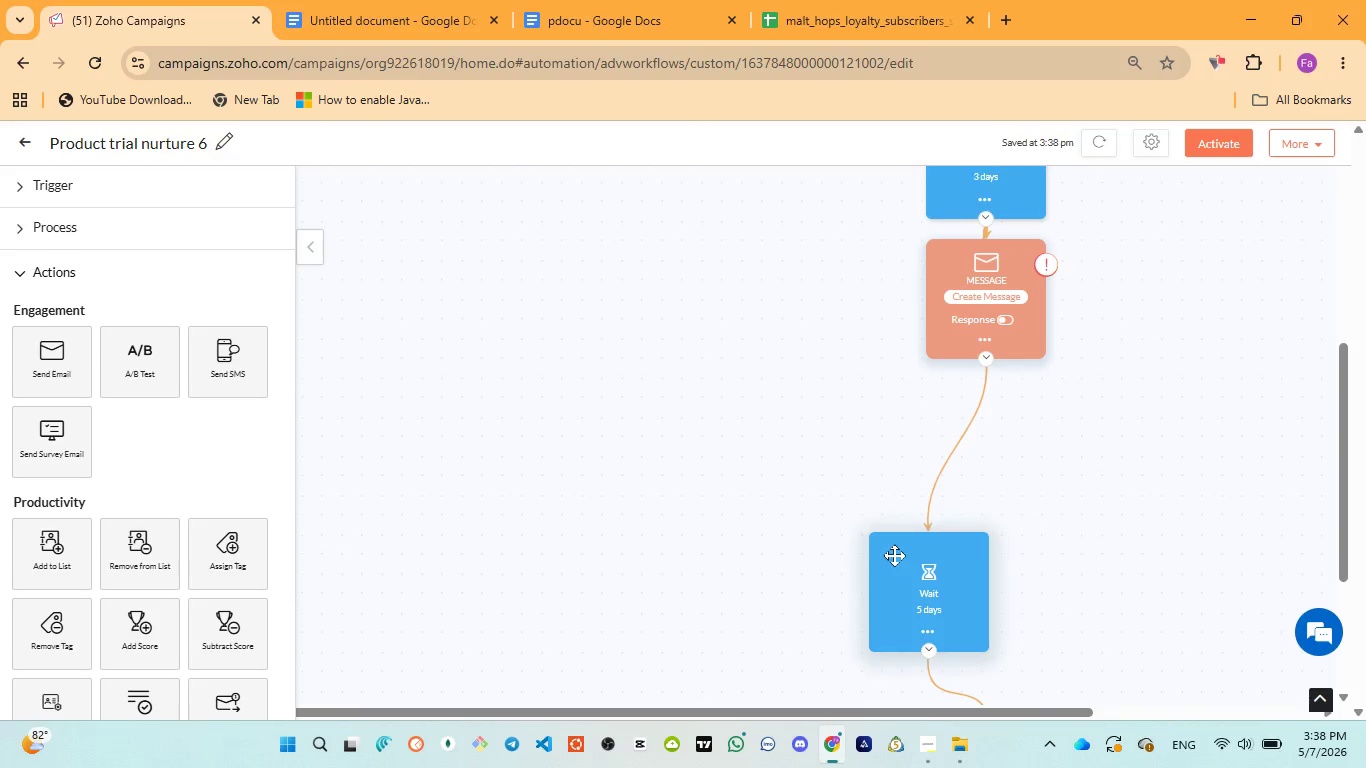 
left_click_drag(start_coordinate=[894, 555], to_coordinate=[967, 419])
 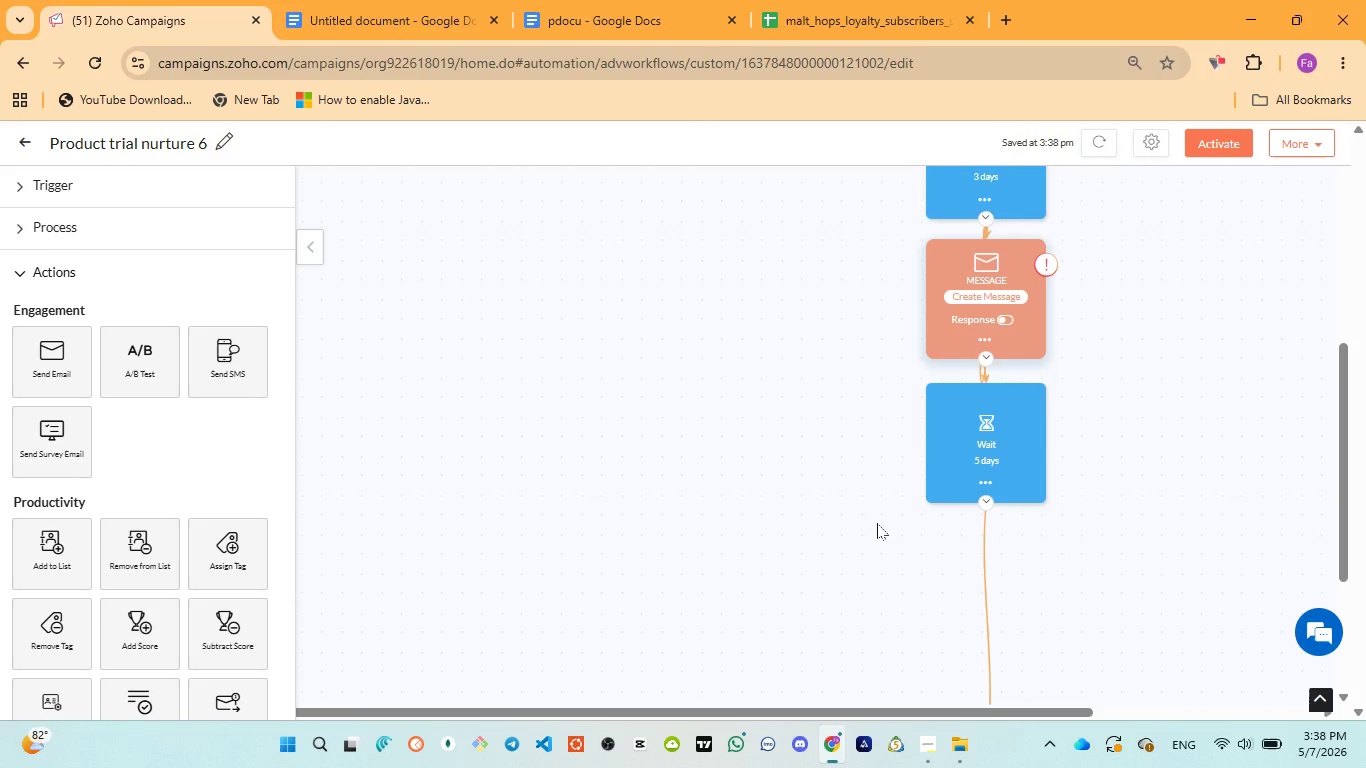 
left_click([875, 523])
 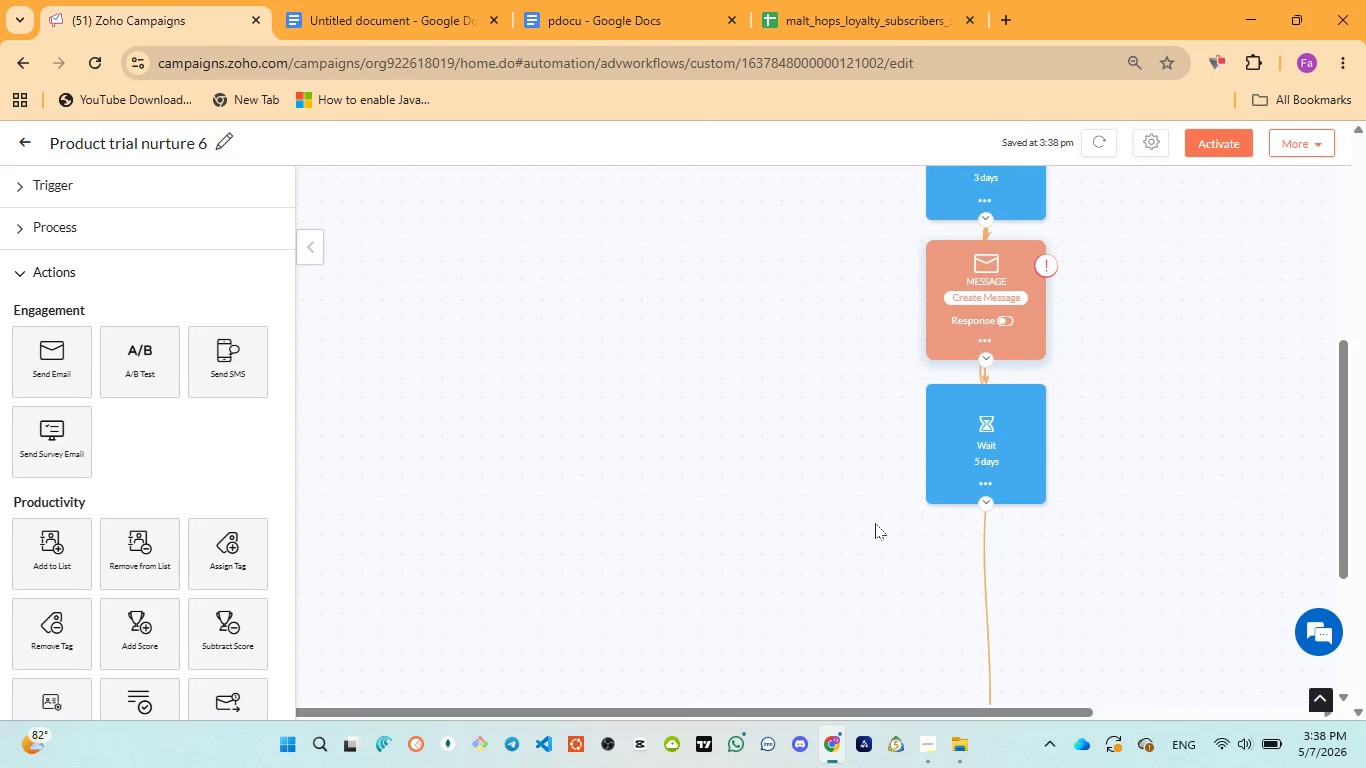 
scroll: coordinate [875, 523], scroll_direction: up, amount: 3.0
 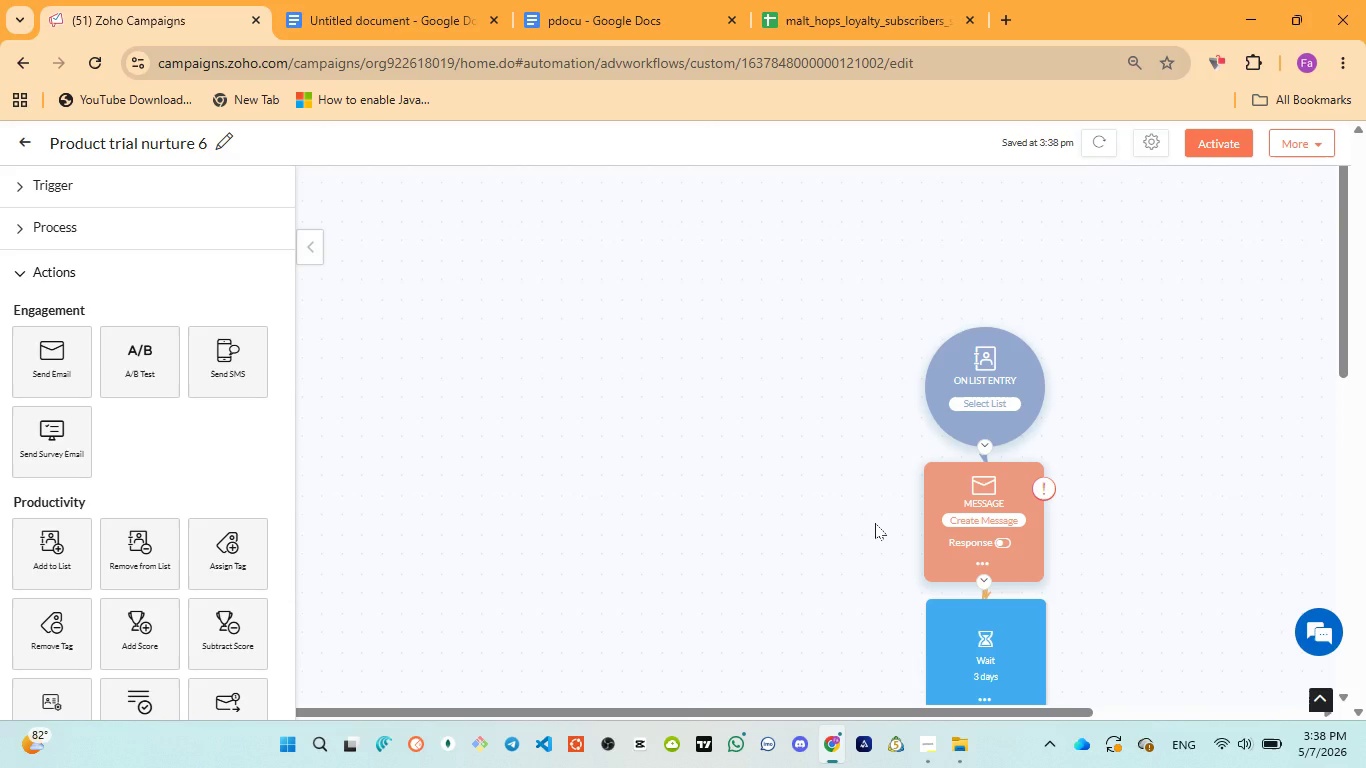 
scroll: coordinate [875, 523], scroll_direction: down, amount: 2.0
 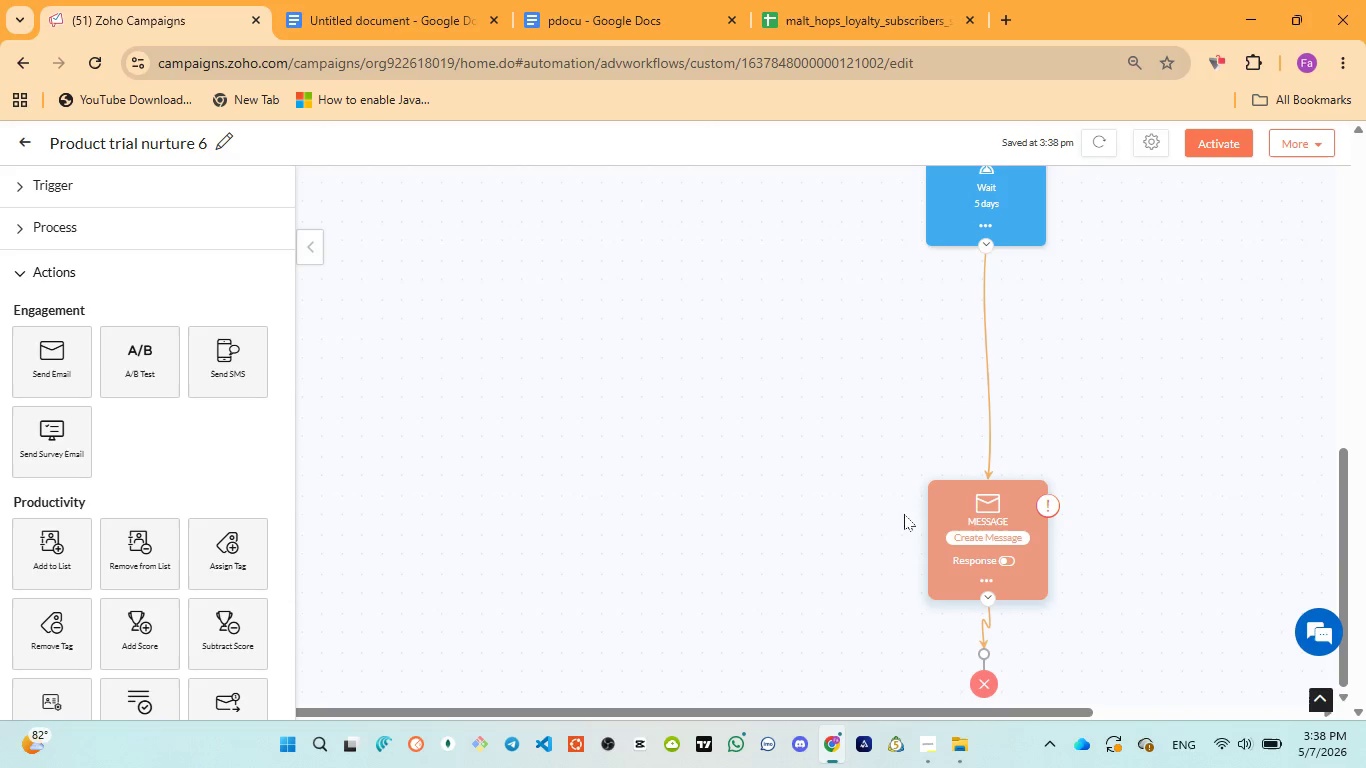 
left_click_drag(start_coordinate=[936, 504], to_coordinate=[967, 296])
 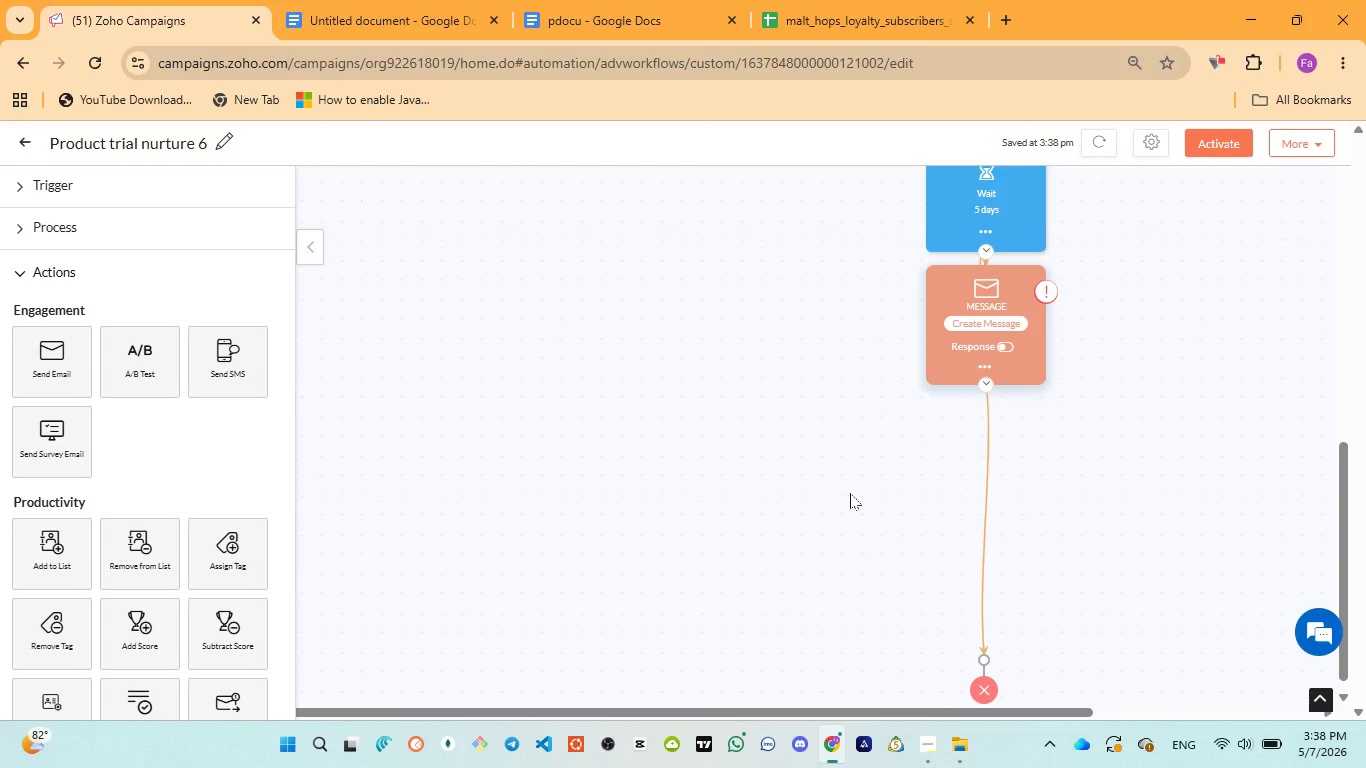 
scroll: coordinate [848, 493], scroll_direction: up, amount: 6.0
 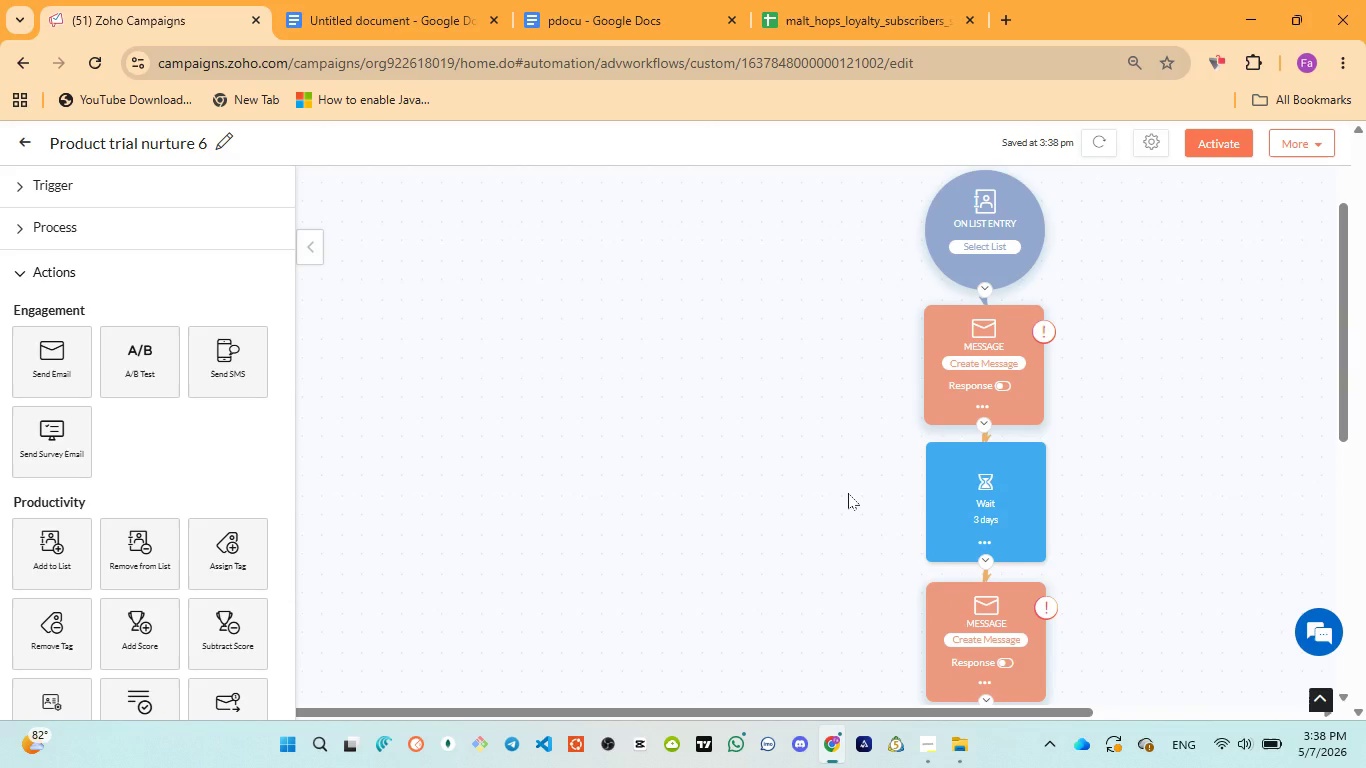 
wait(5.47)
 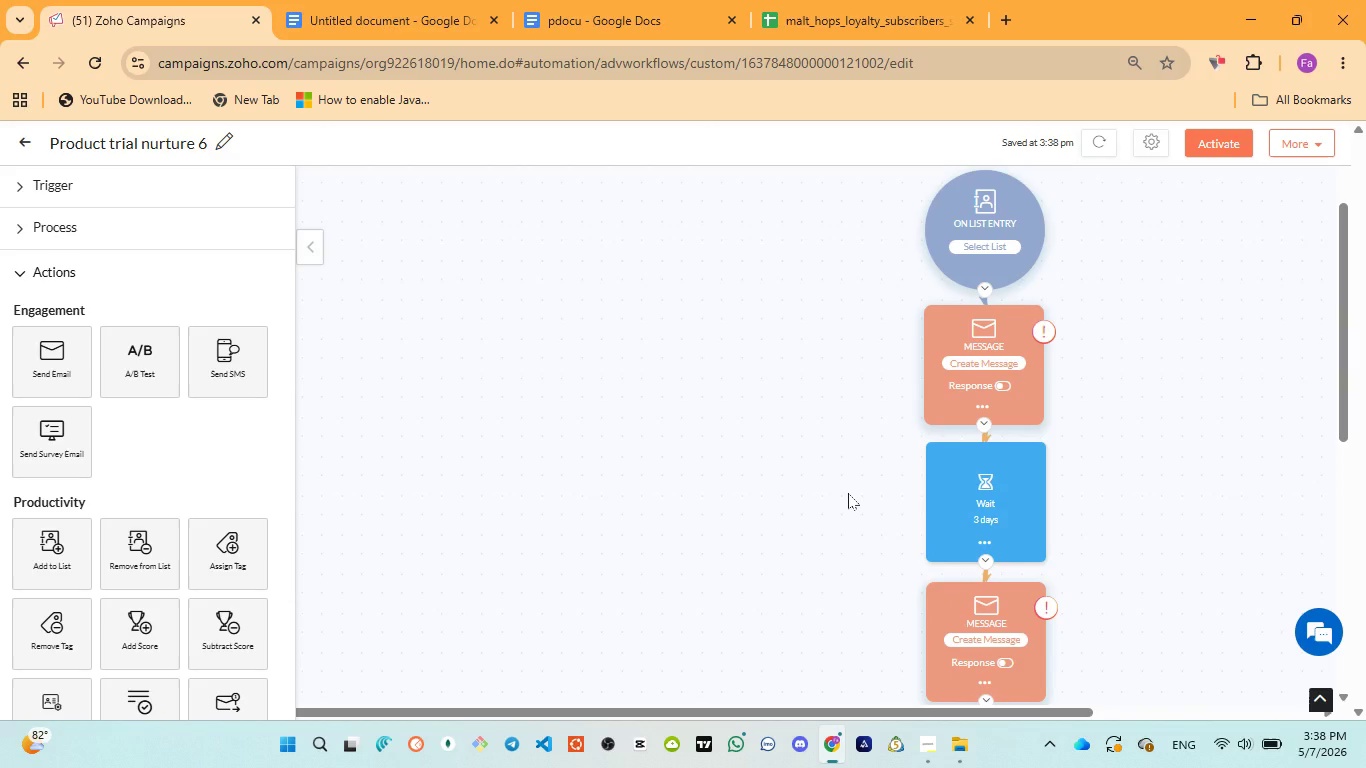 
scroll: coordinate [848, 493], scroll_direction: down, amount: 6.0
 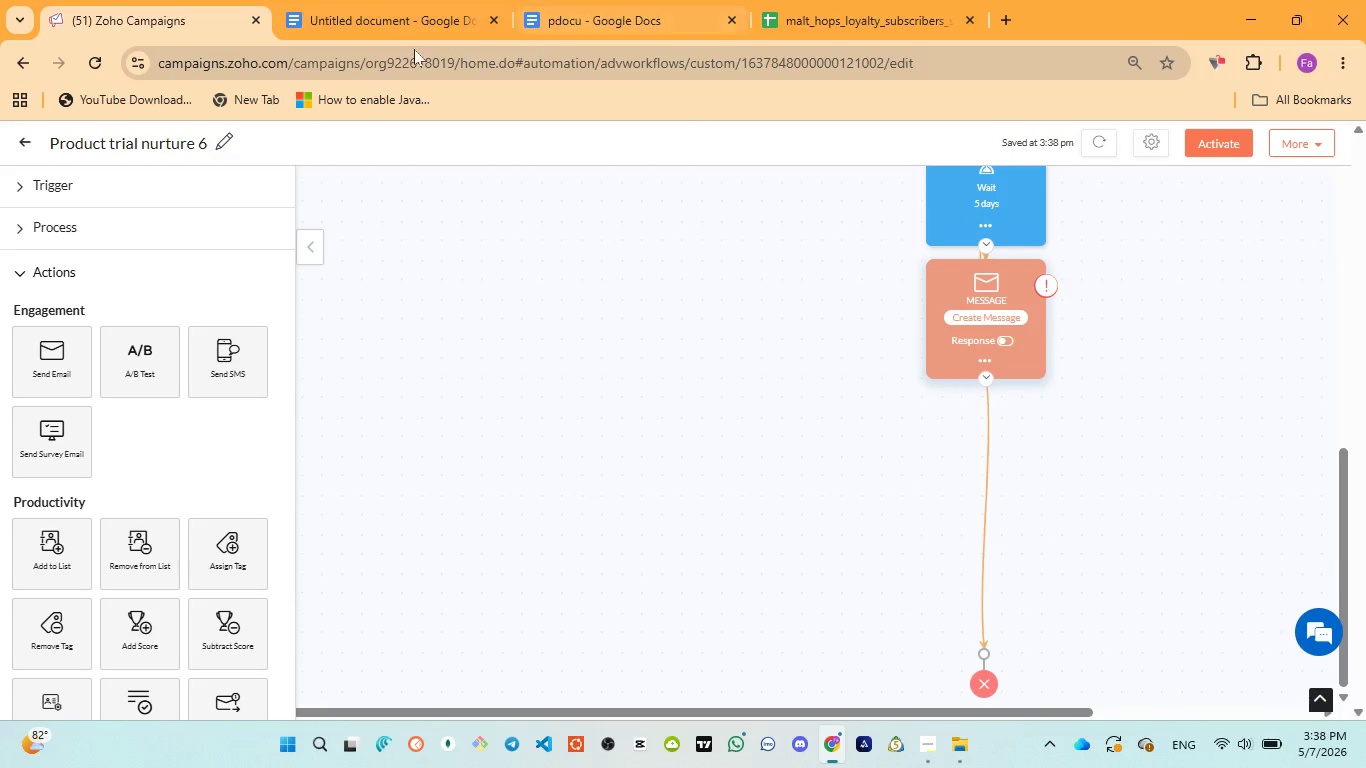 
left_click([381, 22])
 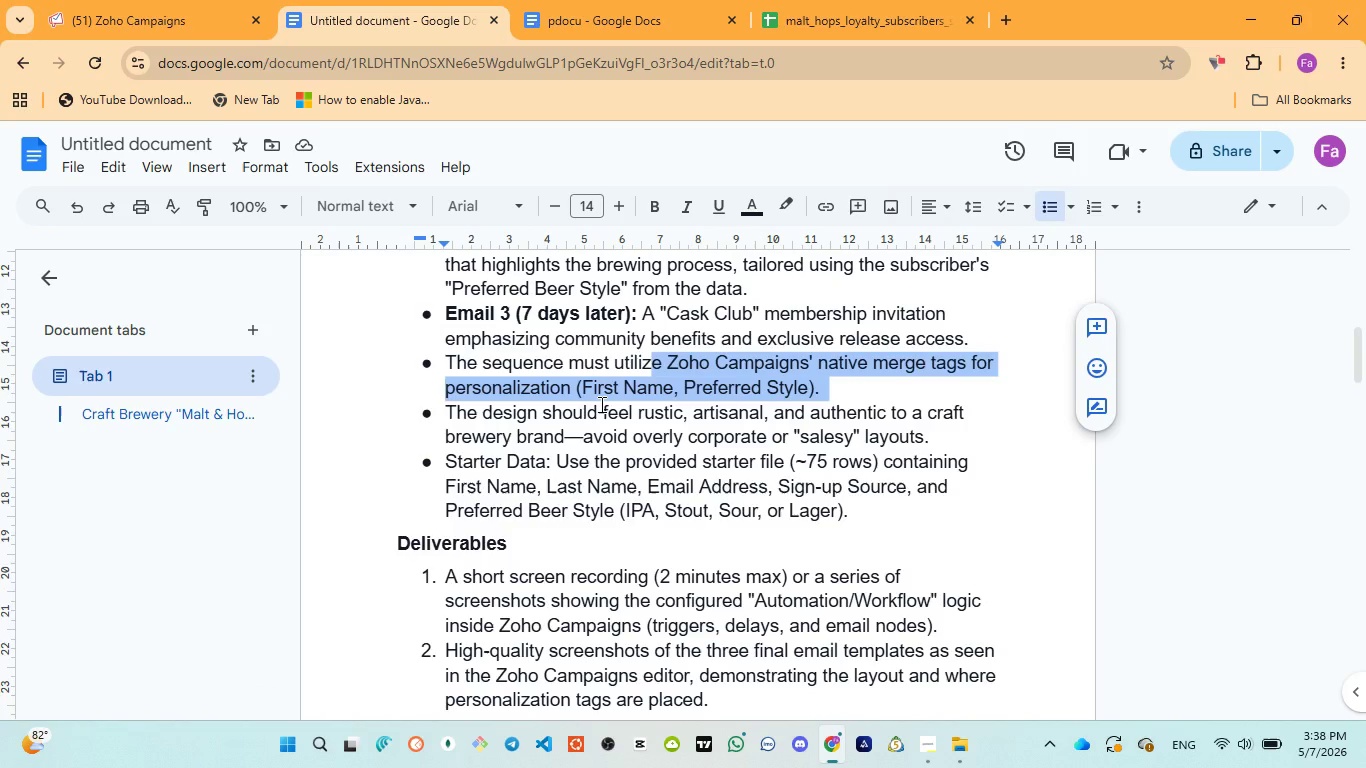 
scroll: coordinate [600, 404], scroll_direction: up, amount: 2.0
 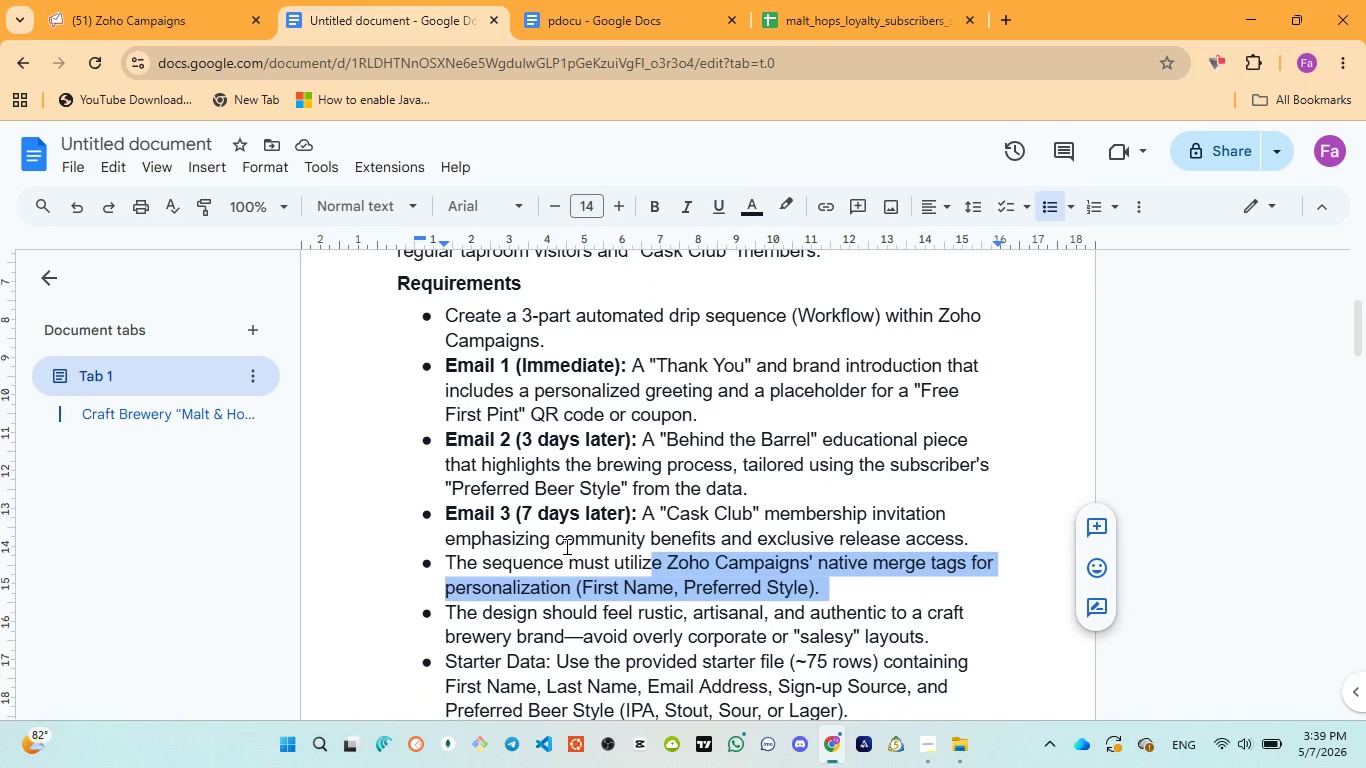 
wait(10.36)
 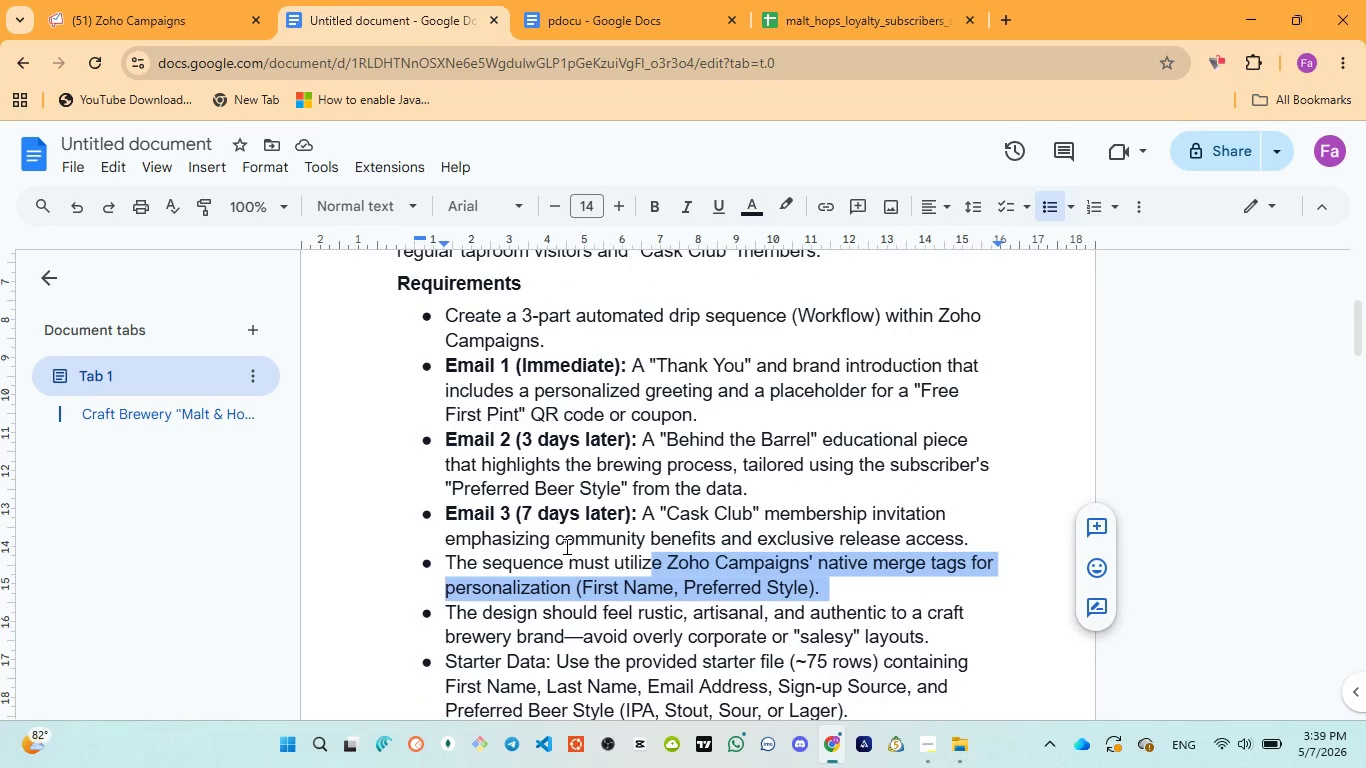 
left_click([122, 20])
 